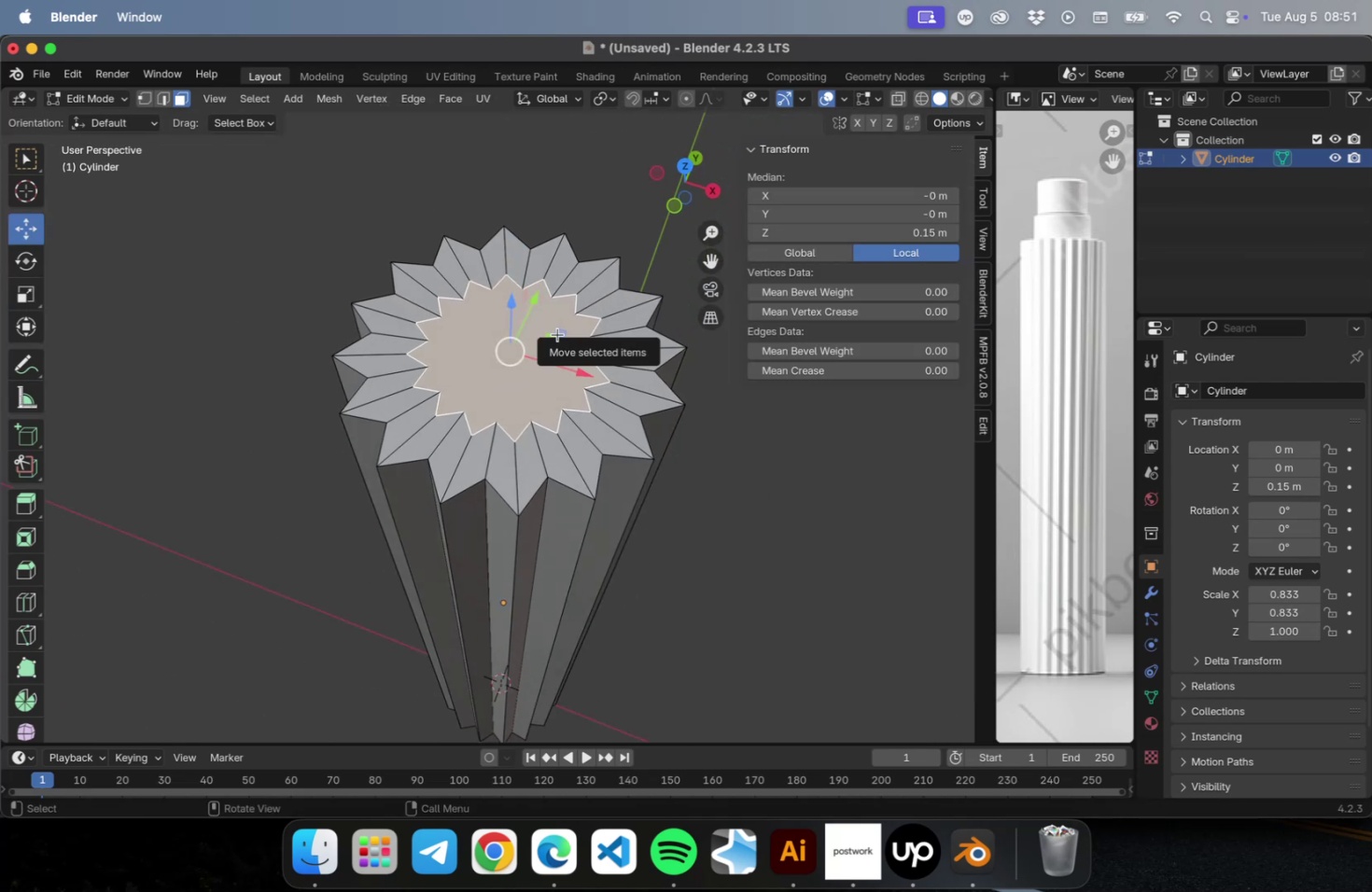 
key(S)
 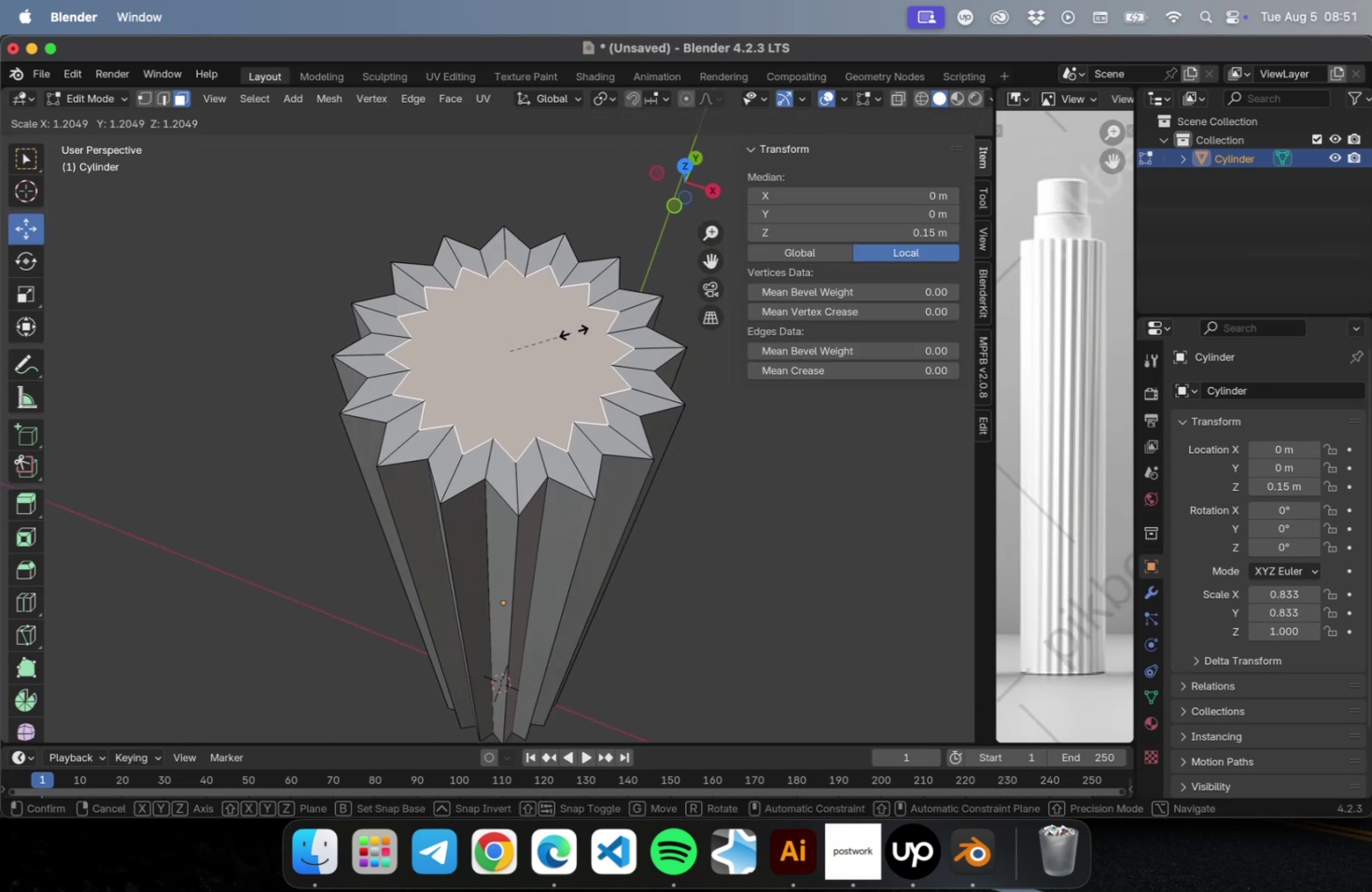 
left_click([573, 331])
 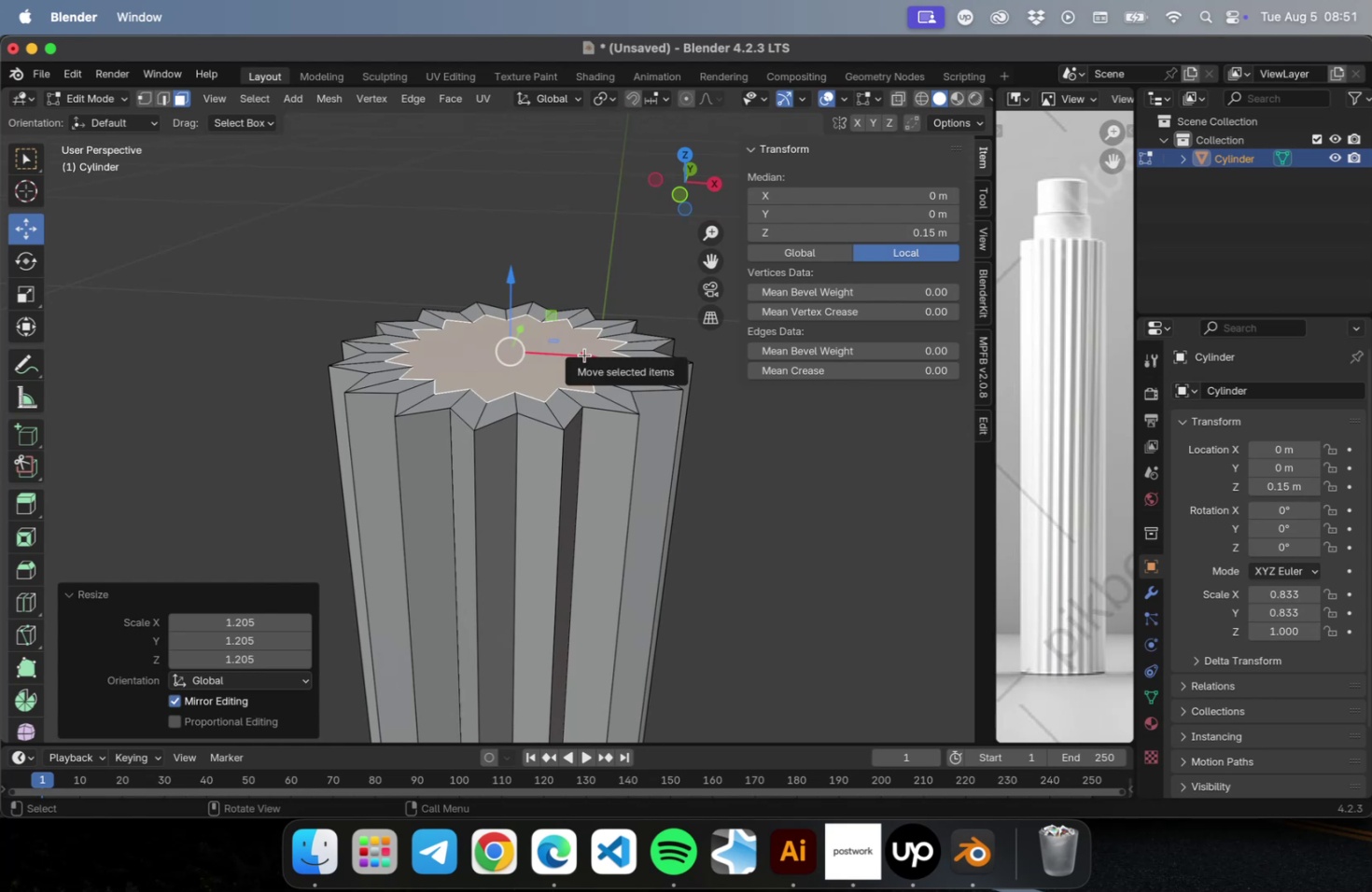 
key(E)
 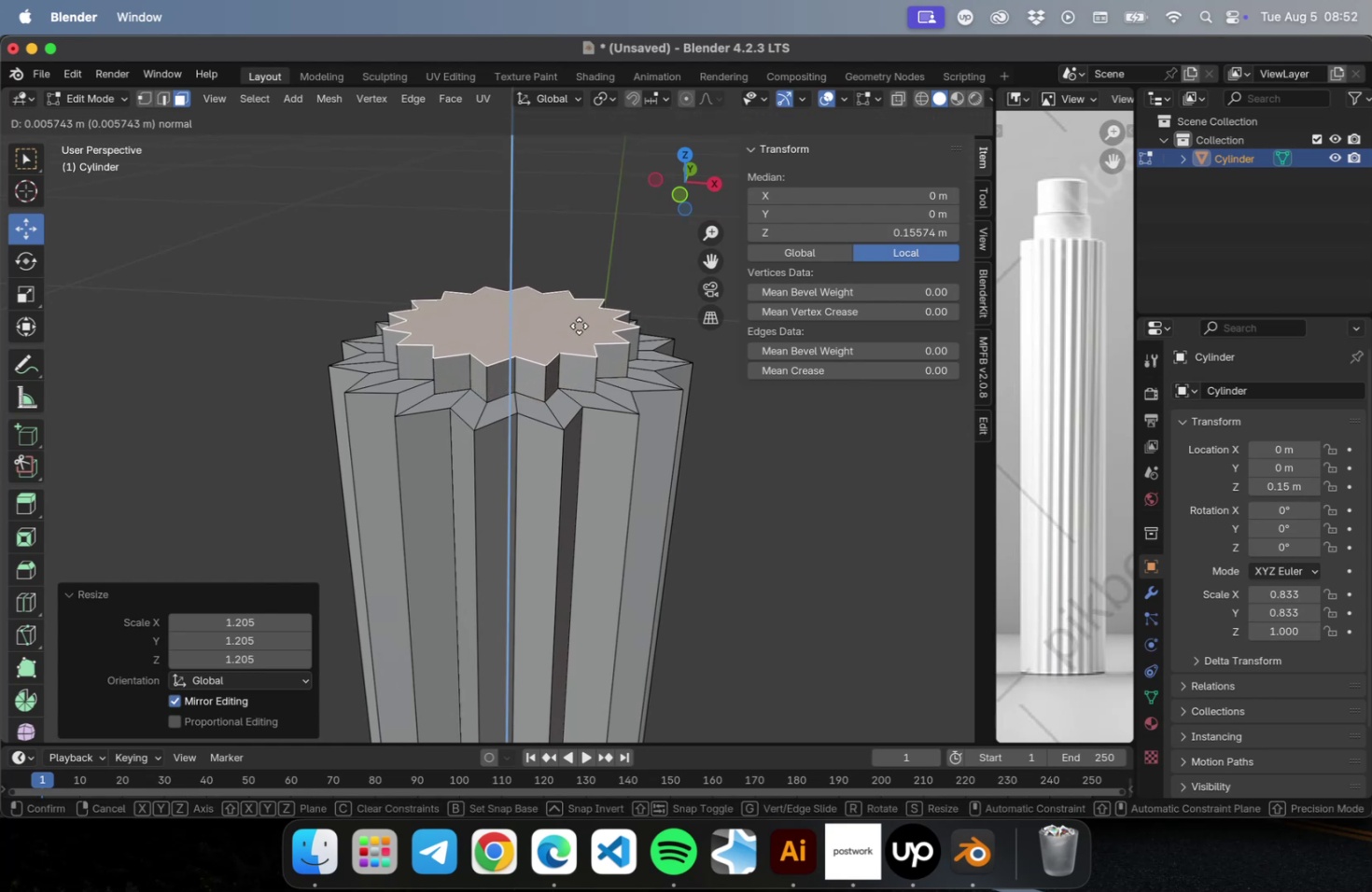 
left_click([579, 326])
 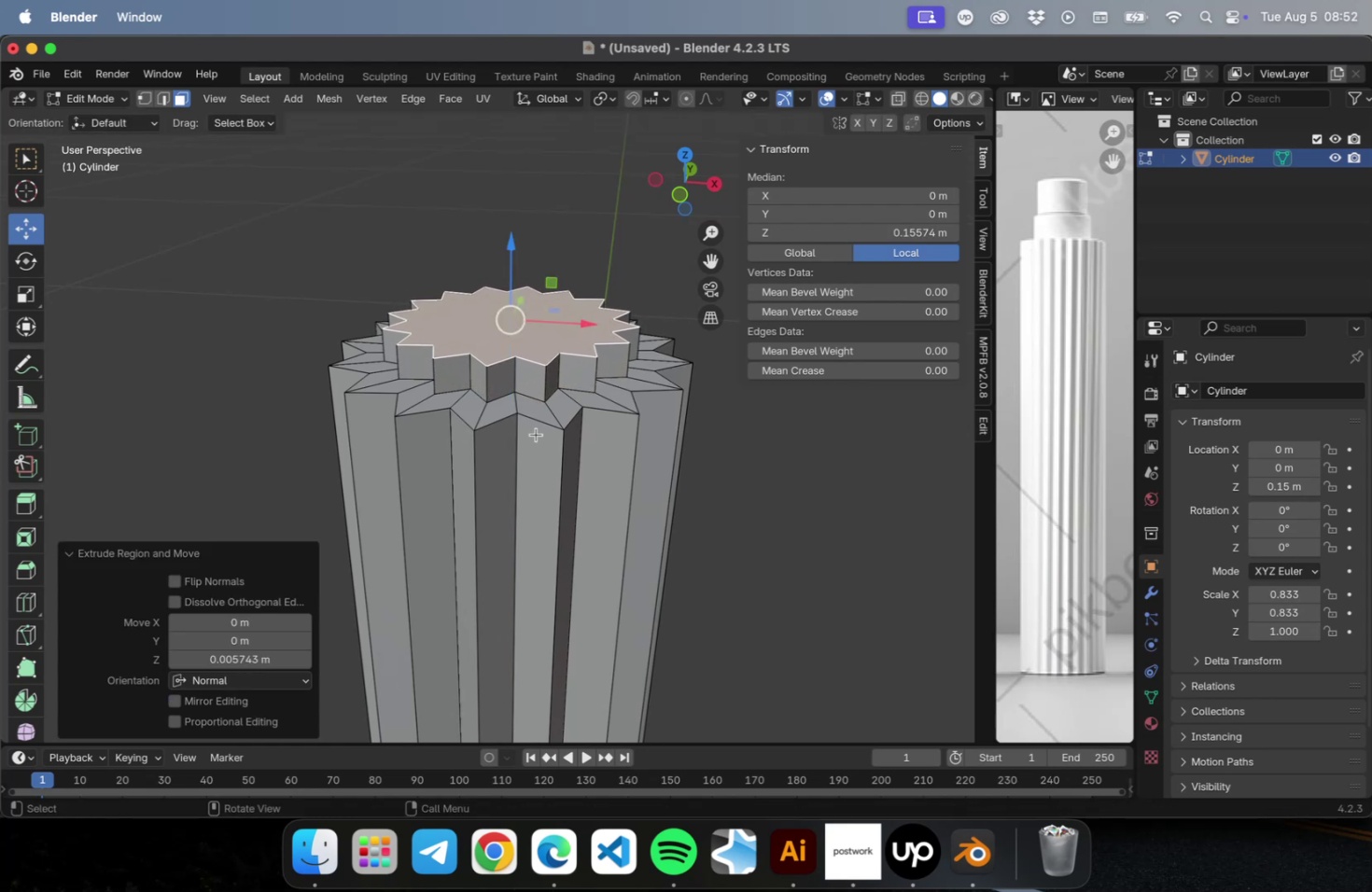 
key(Tab)
 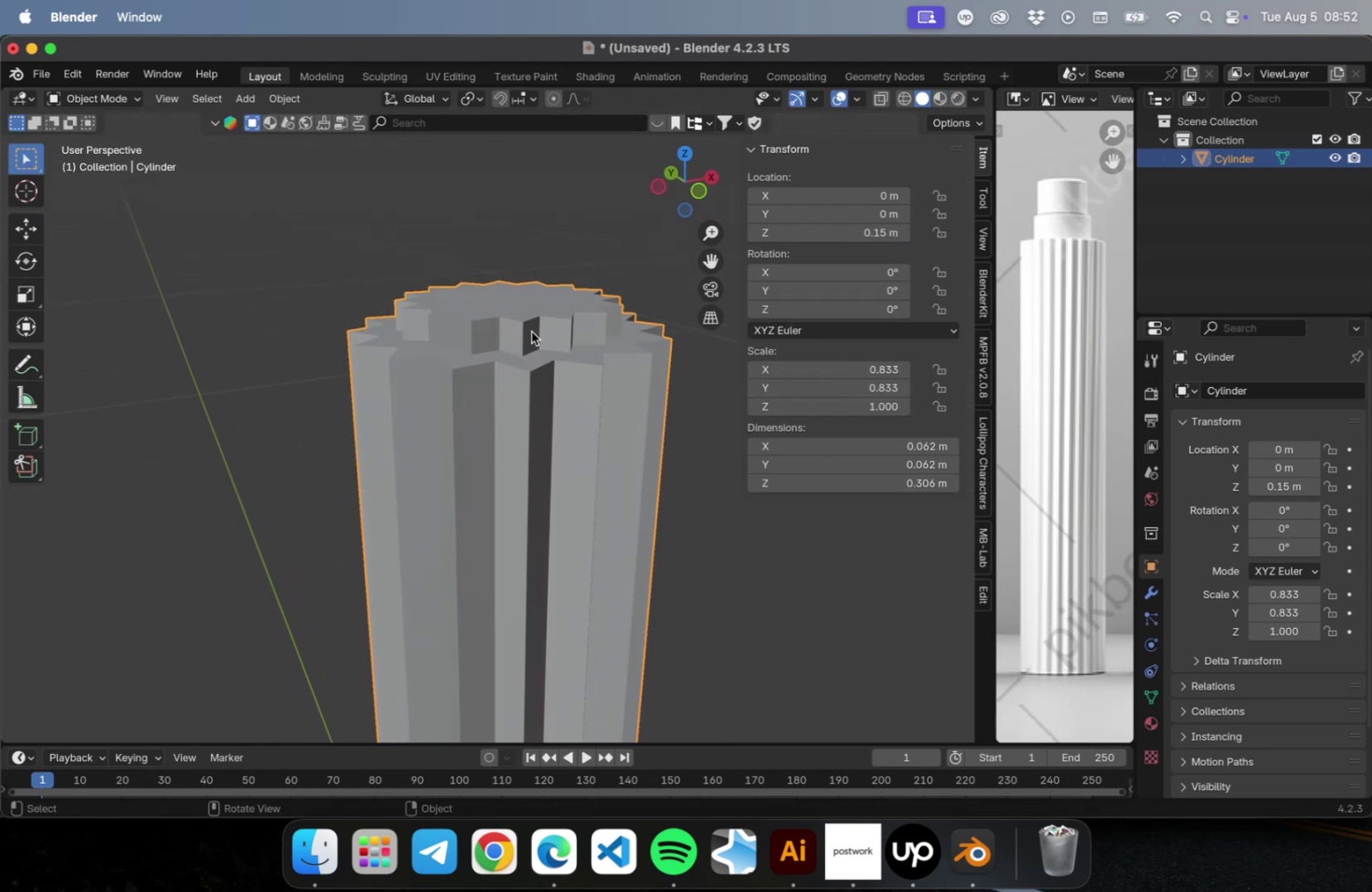 
left_click([528, 335])
 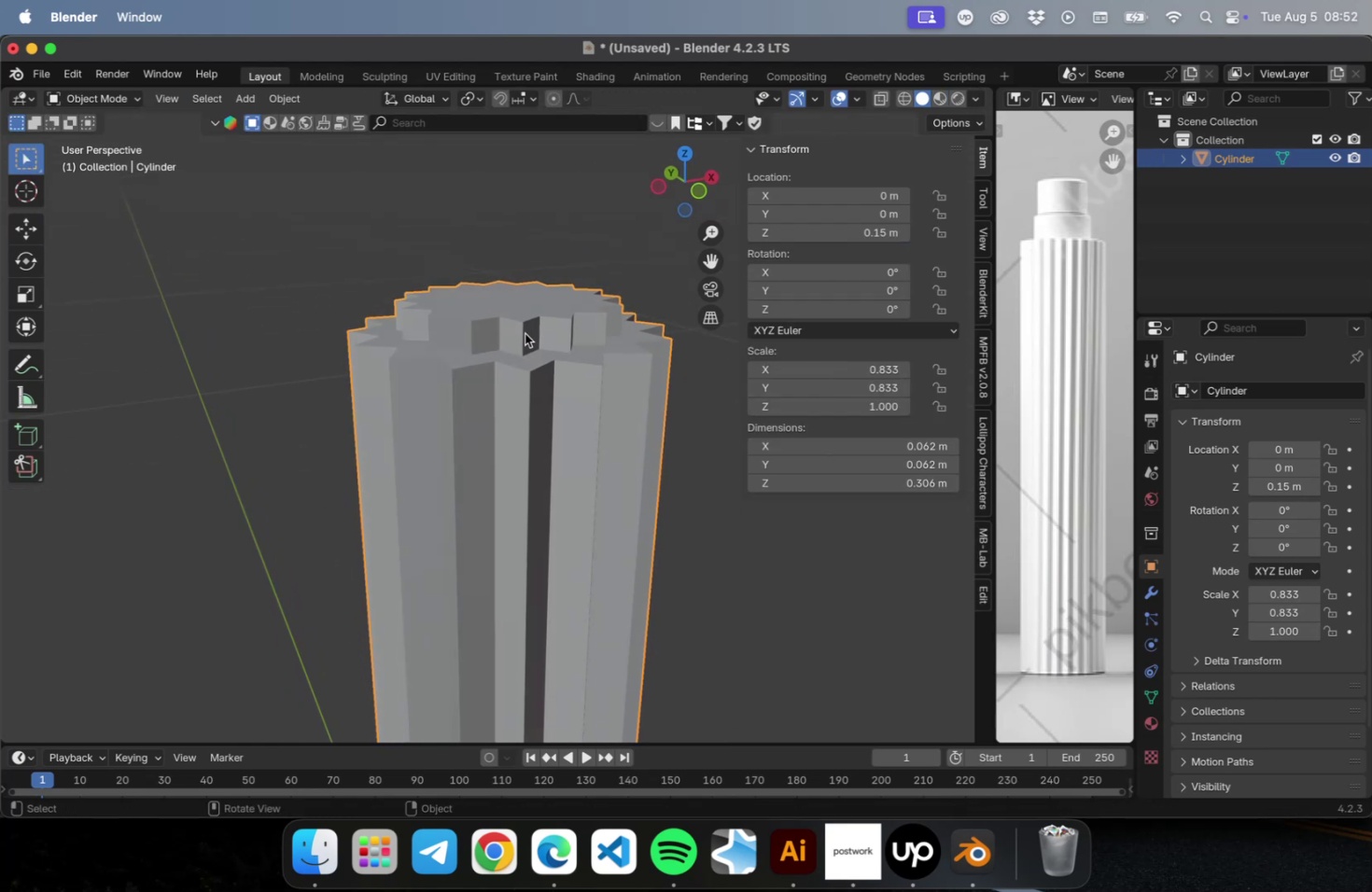 
scroll: coordinate [525, 333], scroll_direction: up, amount: 2.0
 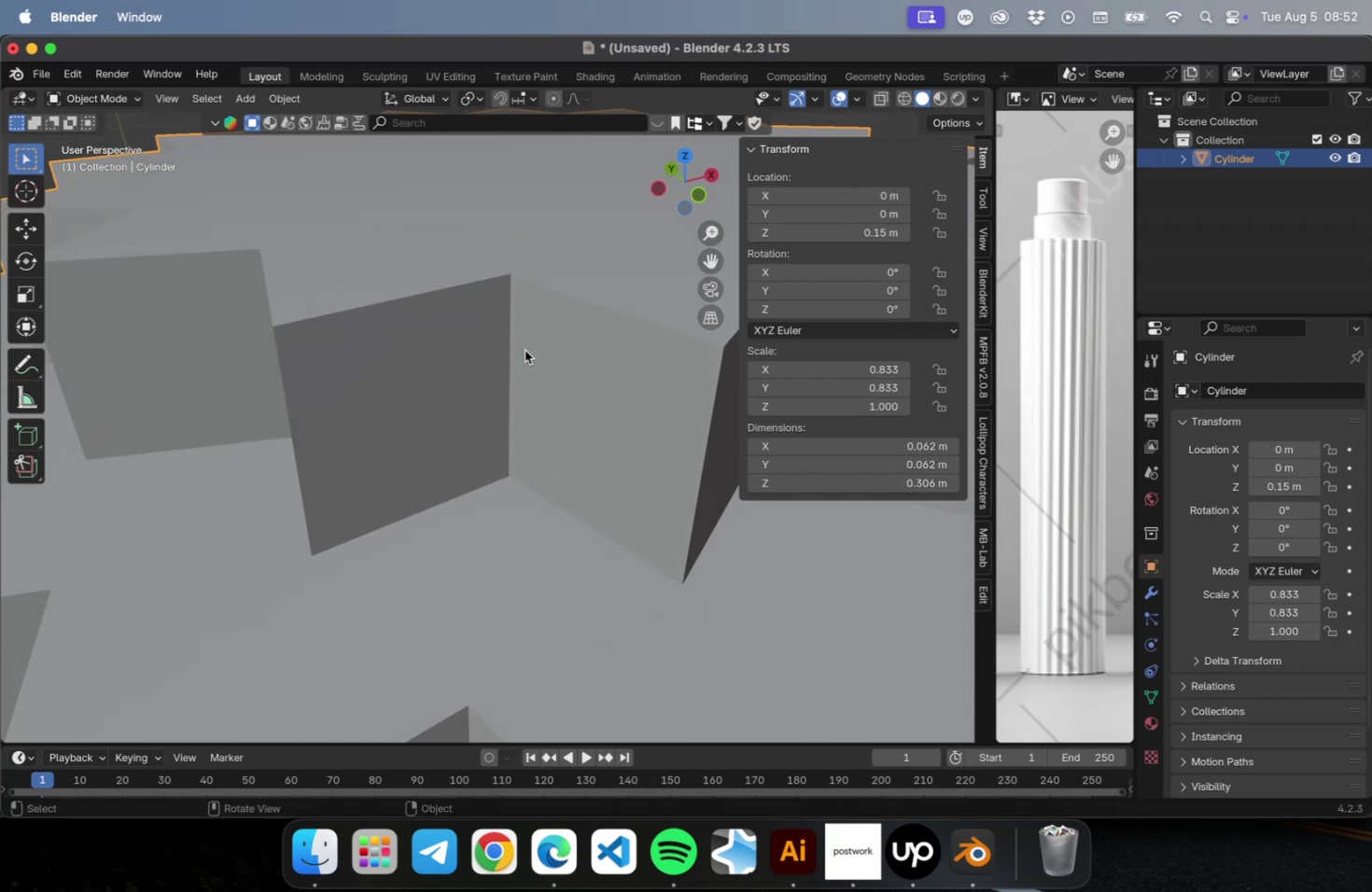 
scroll: coordinate [520, 352], scroll_direction: down, amount: 1.0
 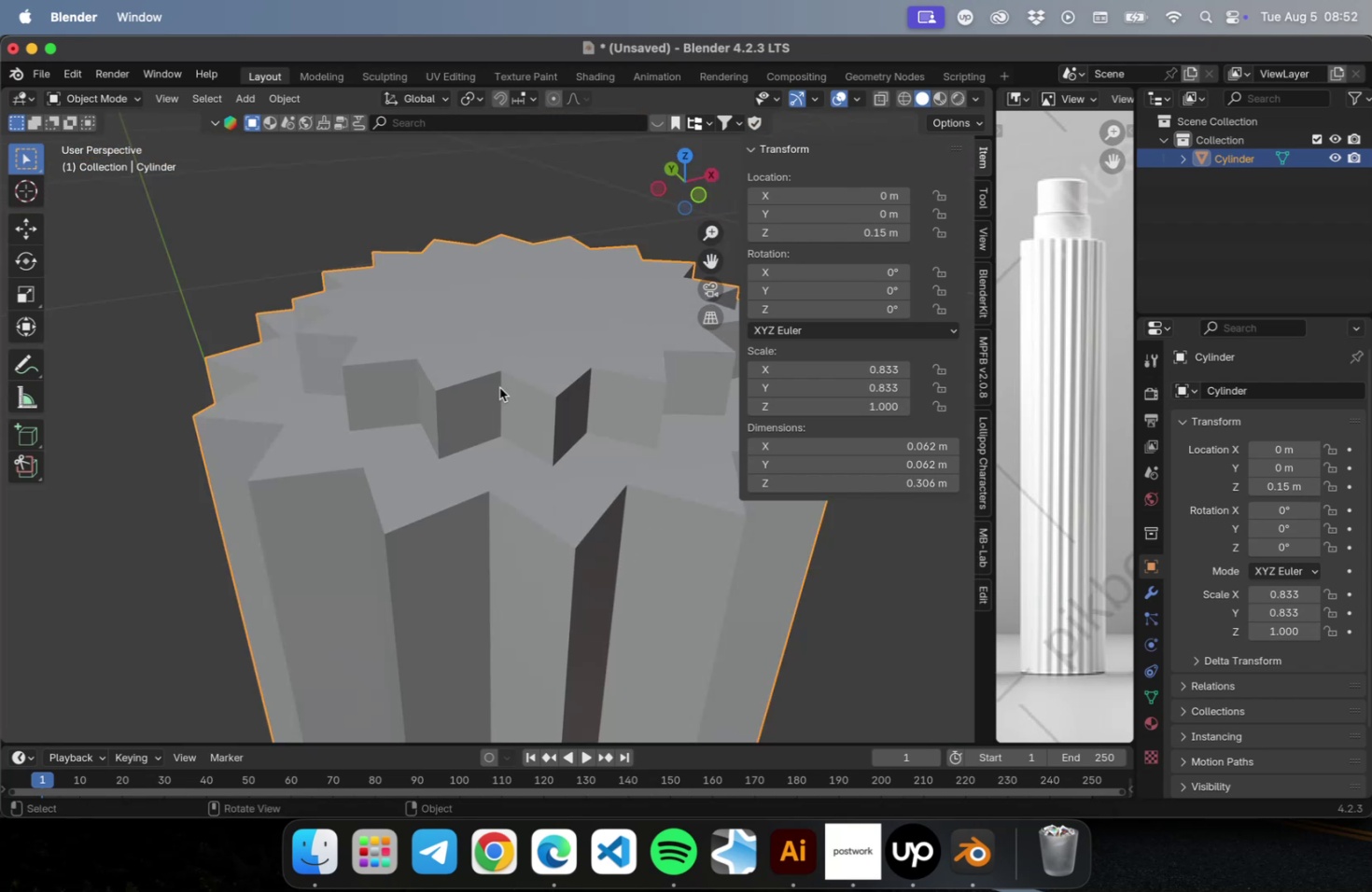 
key(Tab)
 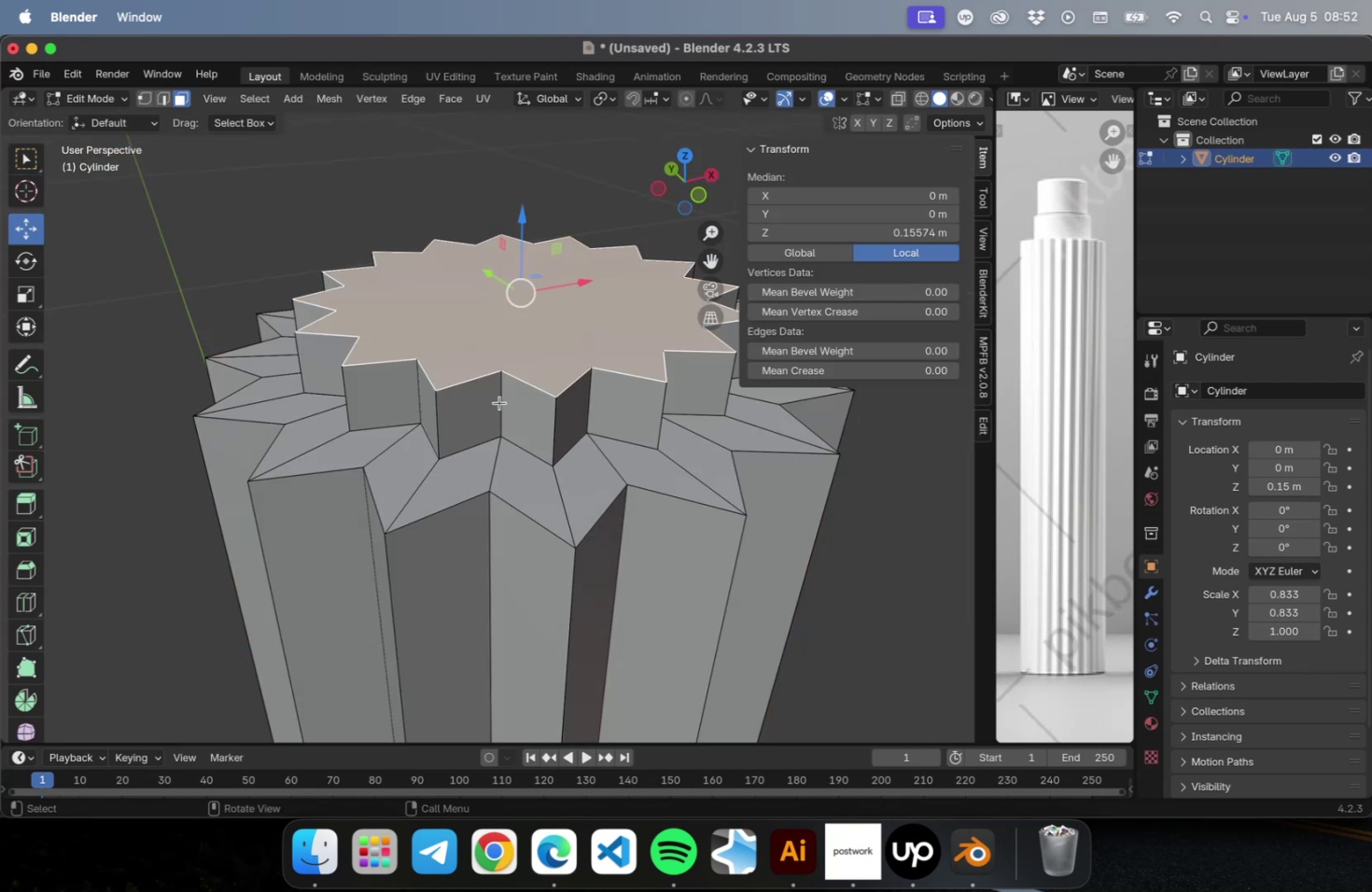 
key(2)
 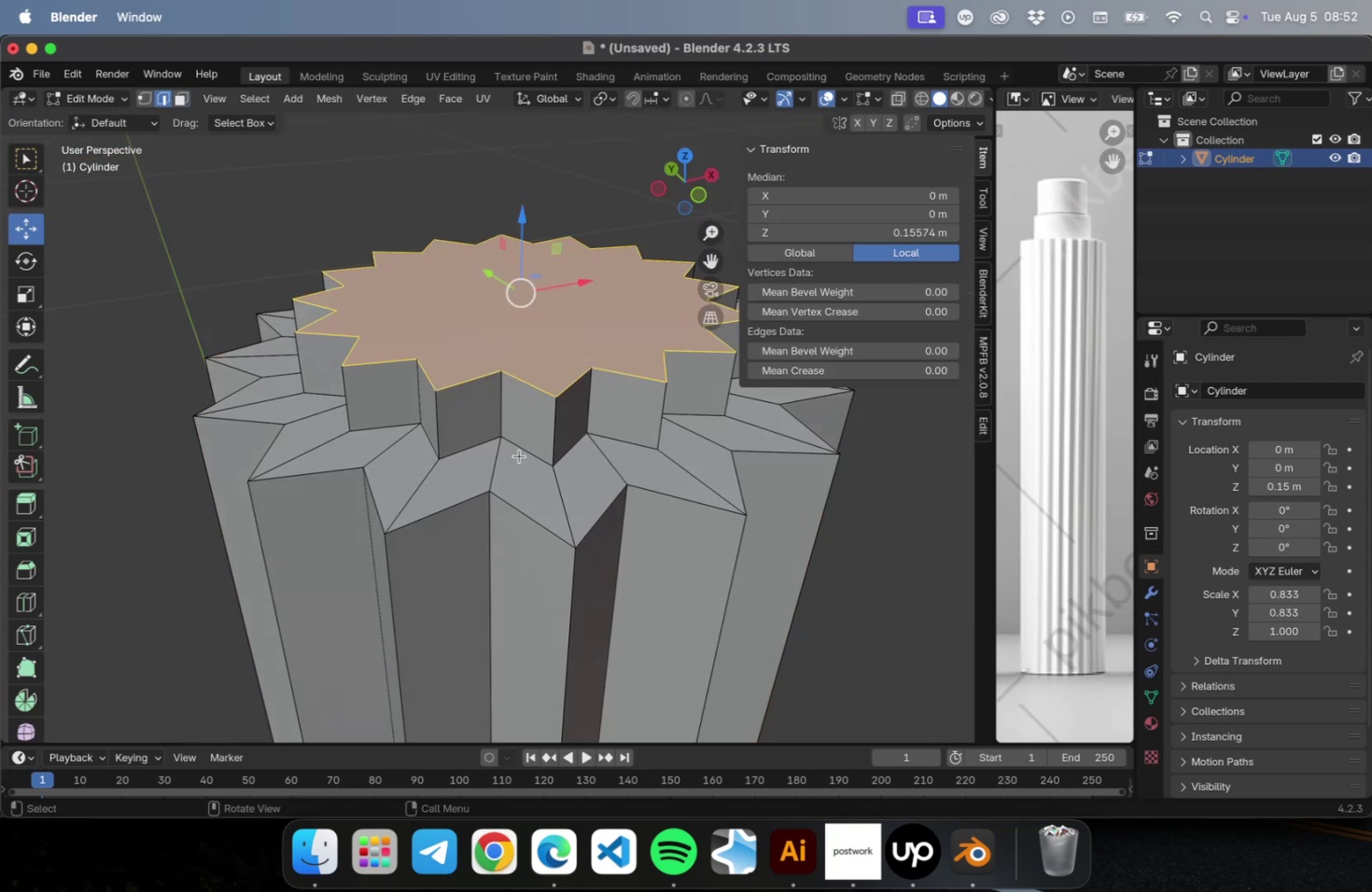 
key(Meta+R)
 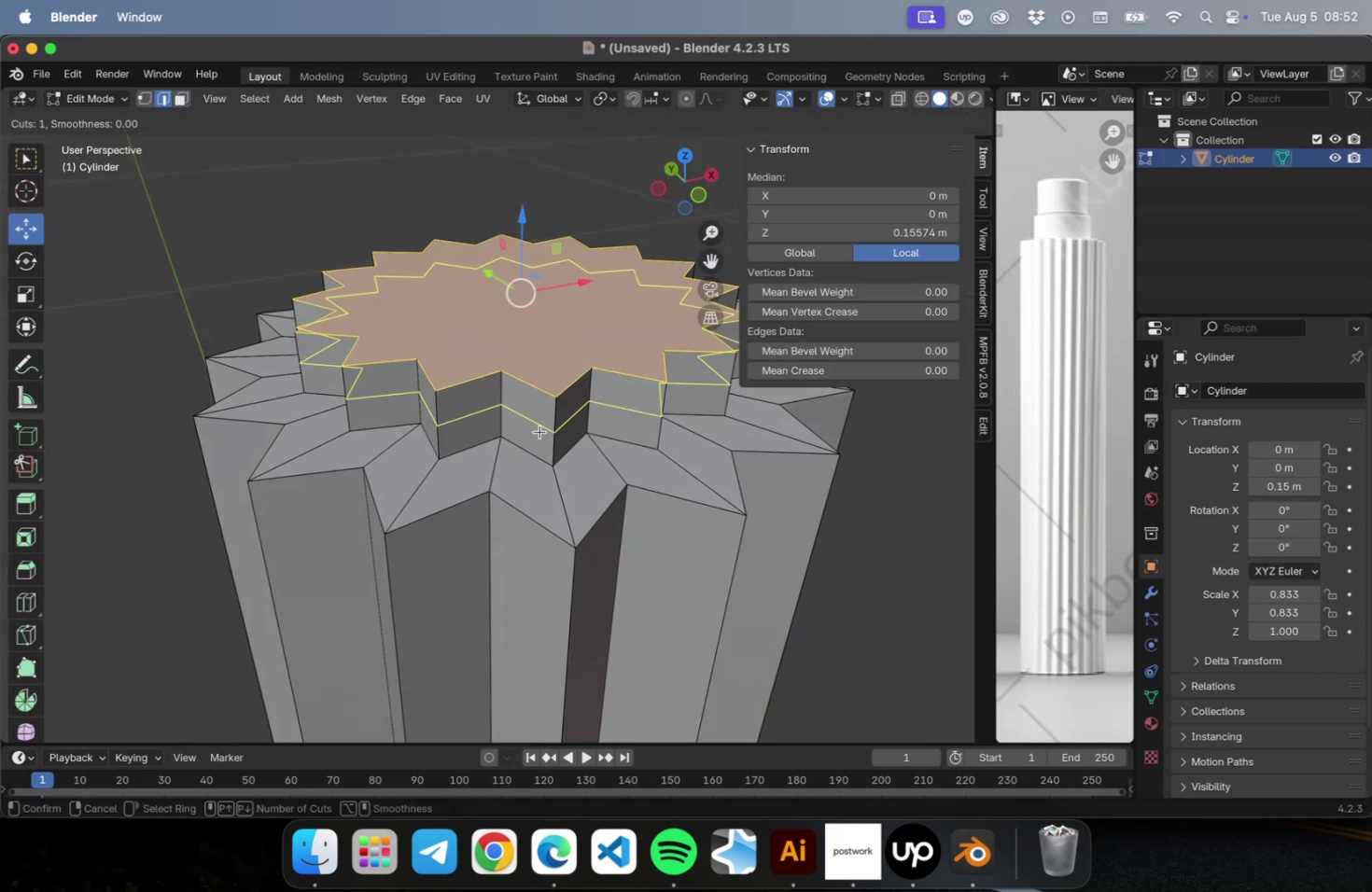 
left_click_drag(start_coordinate=[539, 431], to_coordinate=[540, 411])
 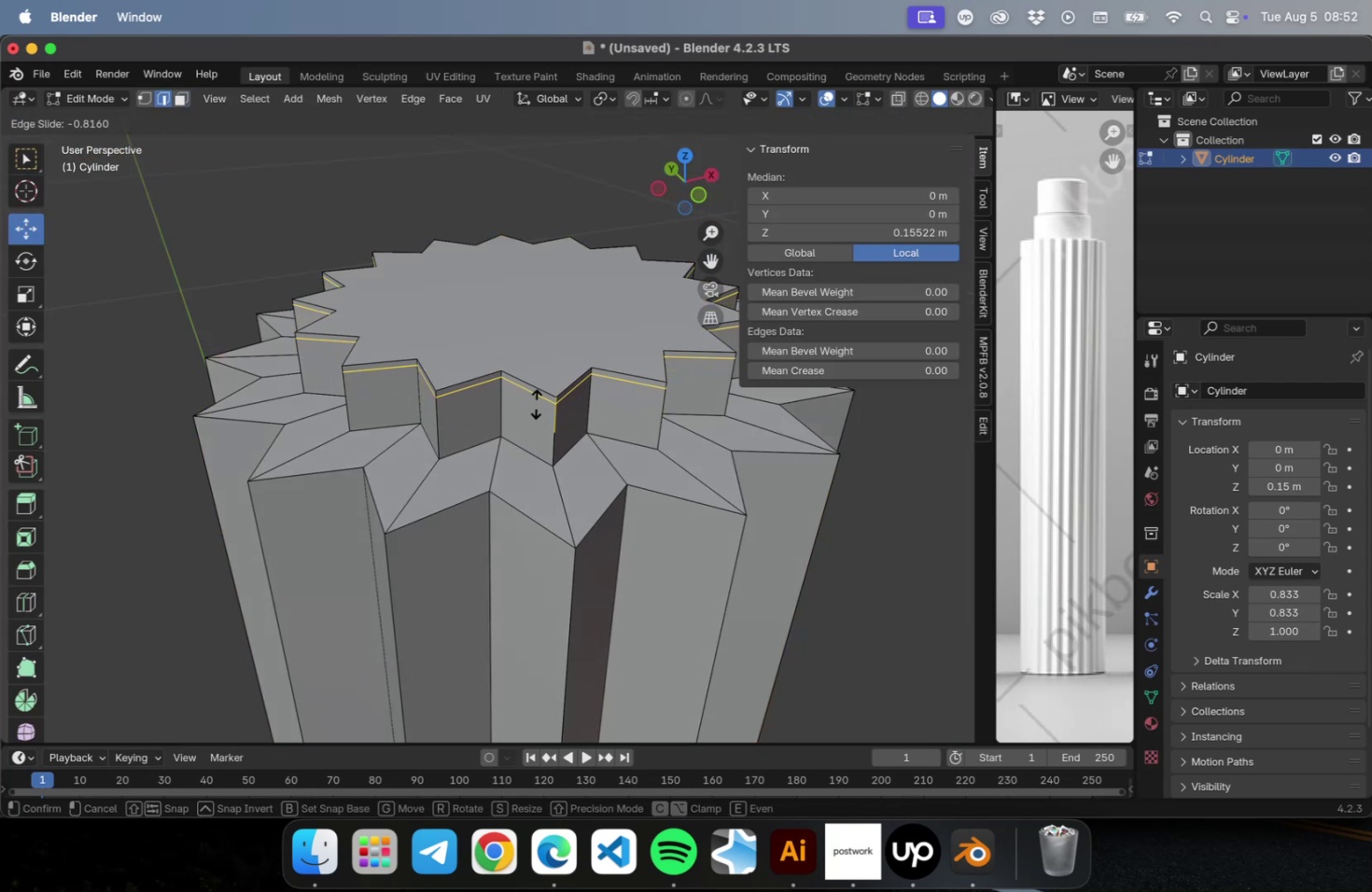 
left_click([536, 403])
 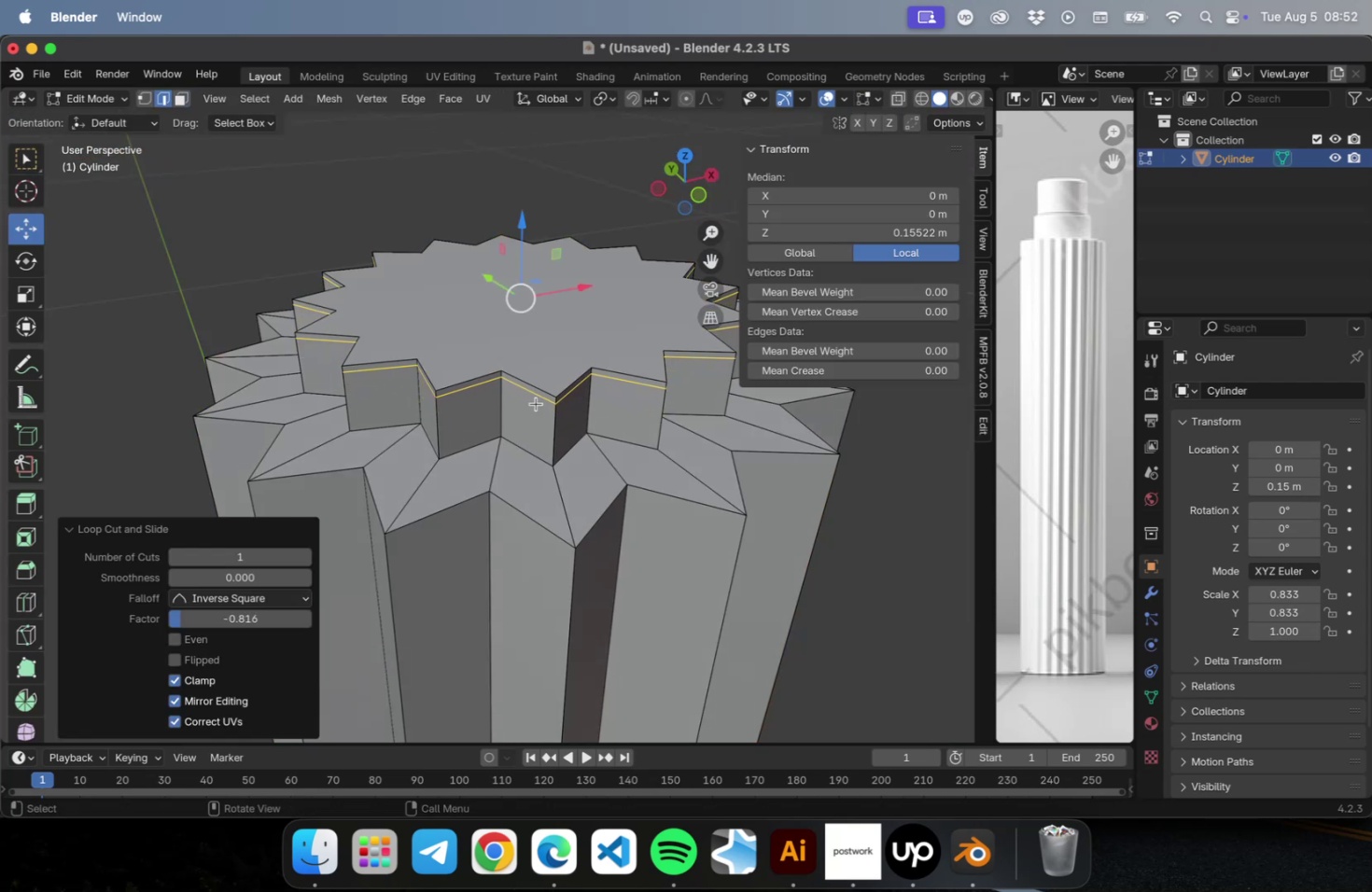 
key(Meta+CommandLeft)
 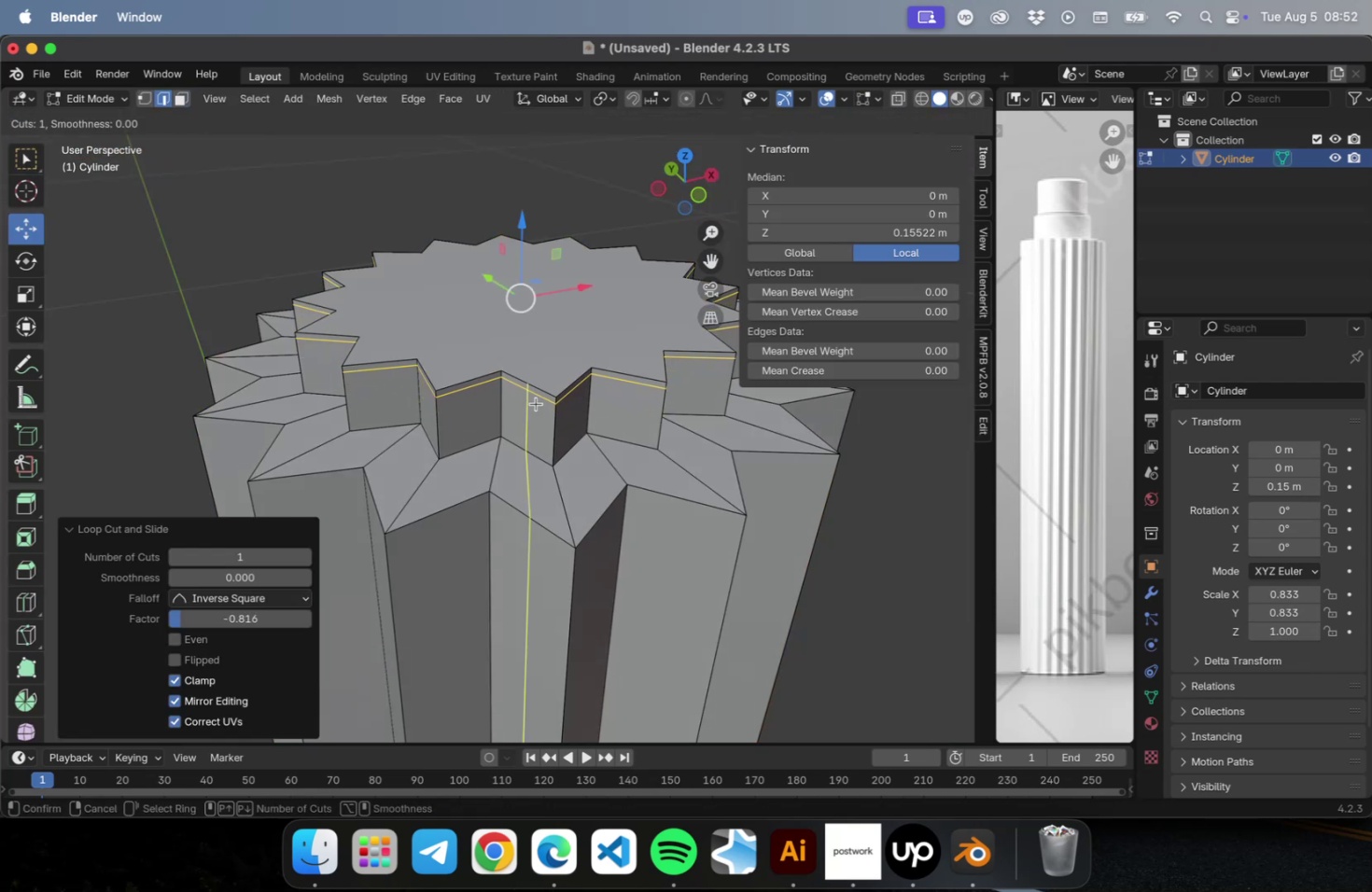 
key(Meta+R)
 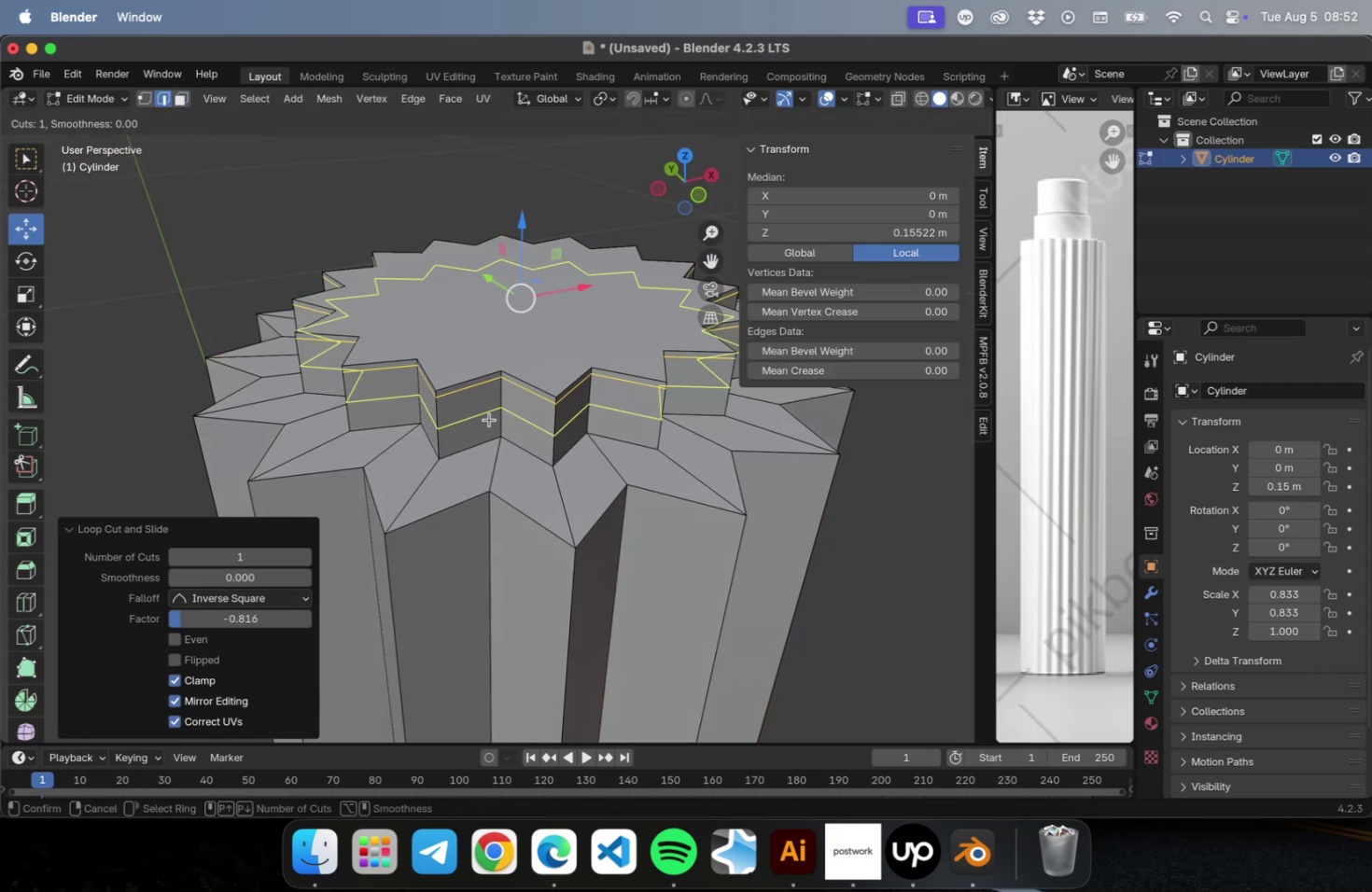 
left_click_drag(start_coordinate=[484, 418], to_coordinate=[483, 435])
 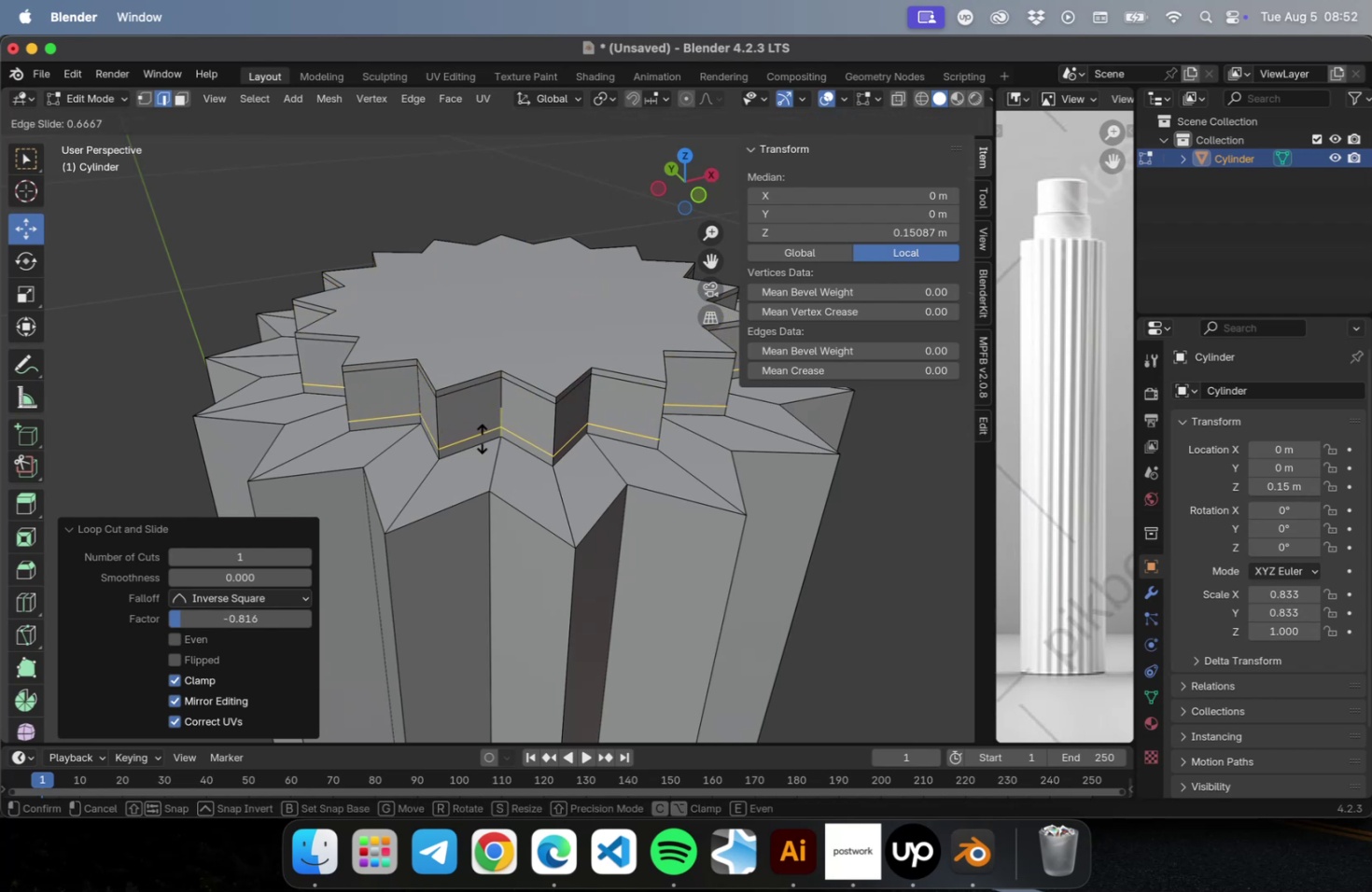 
left_click([482, 438])
 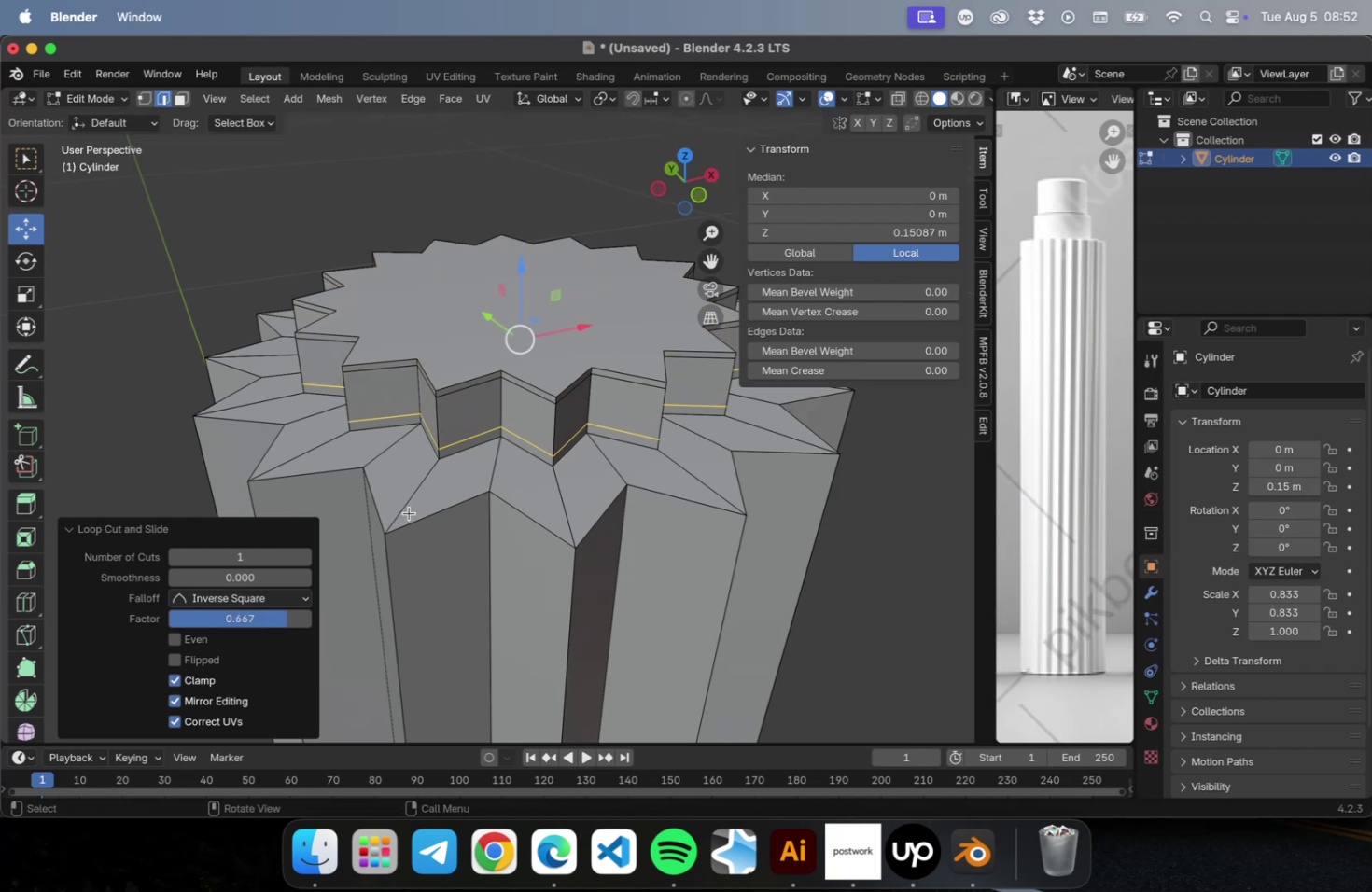 
key(Meta+CommandLeft)
 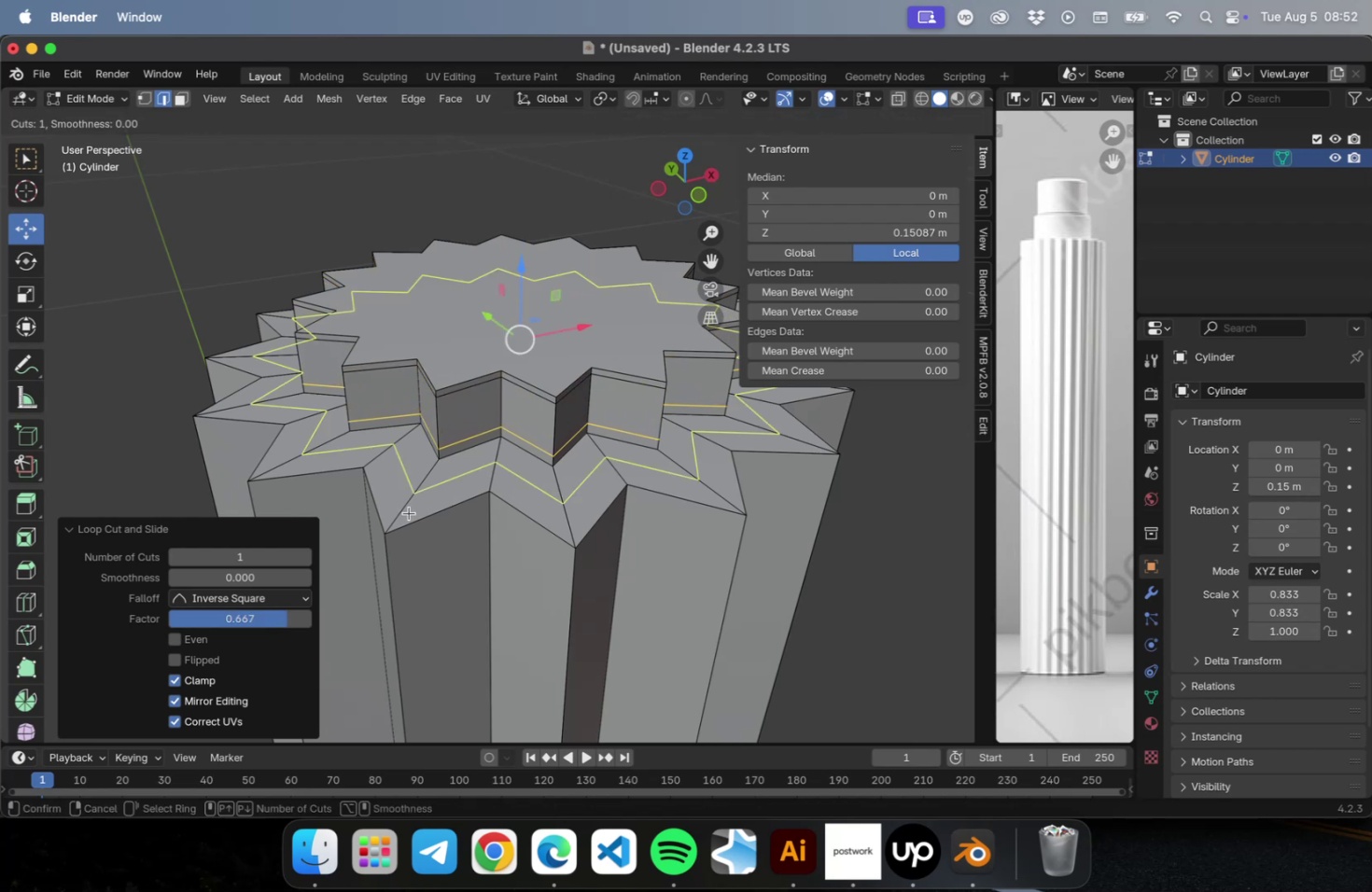 
key(Meta+R)
 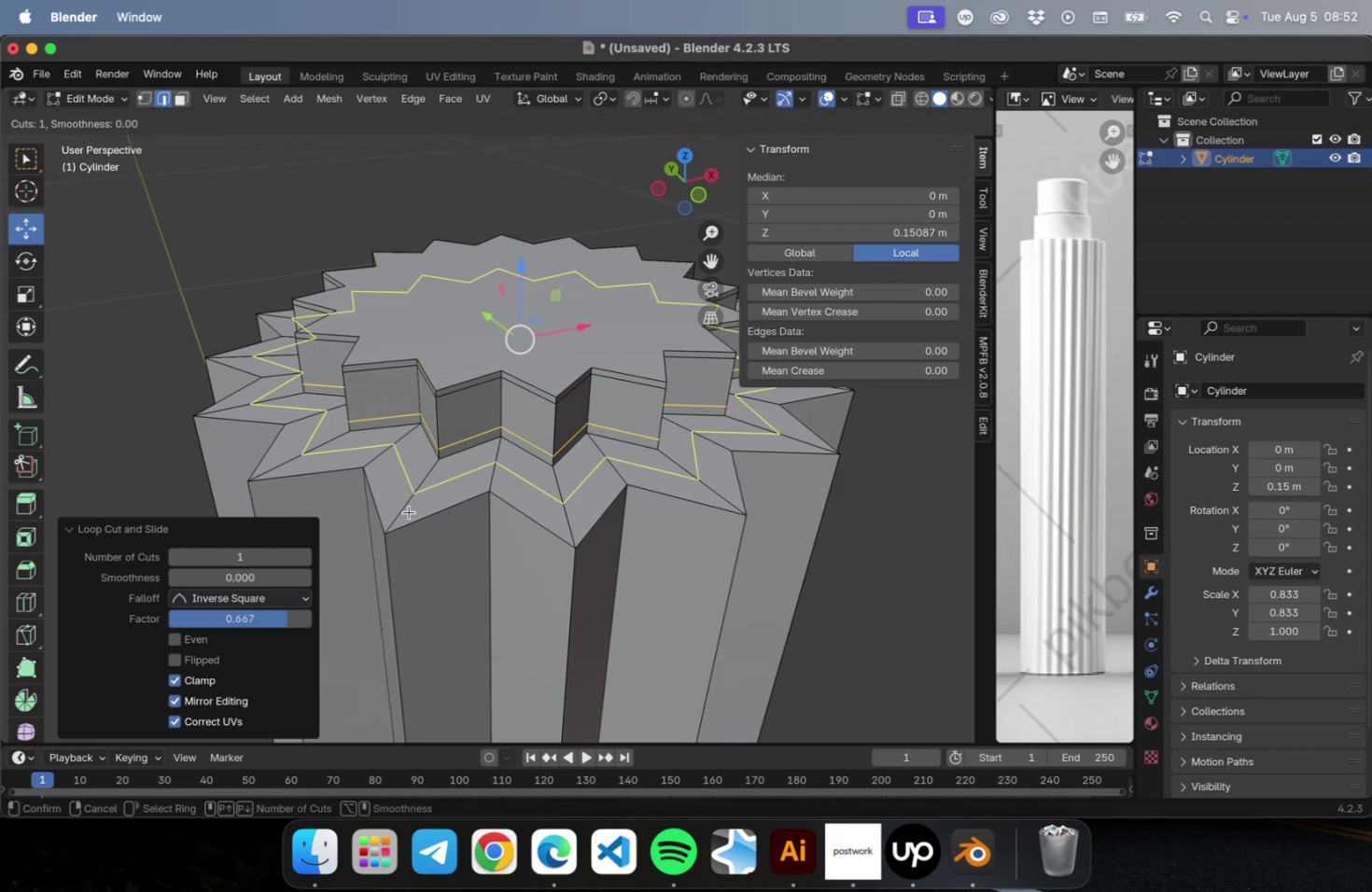 
left_click([409, 511])
 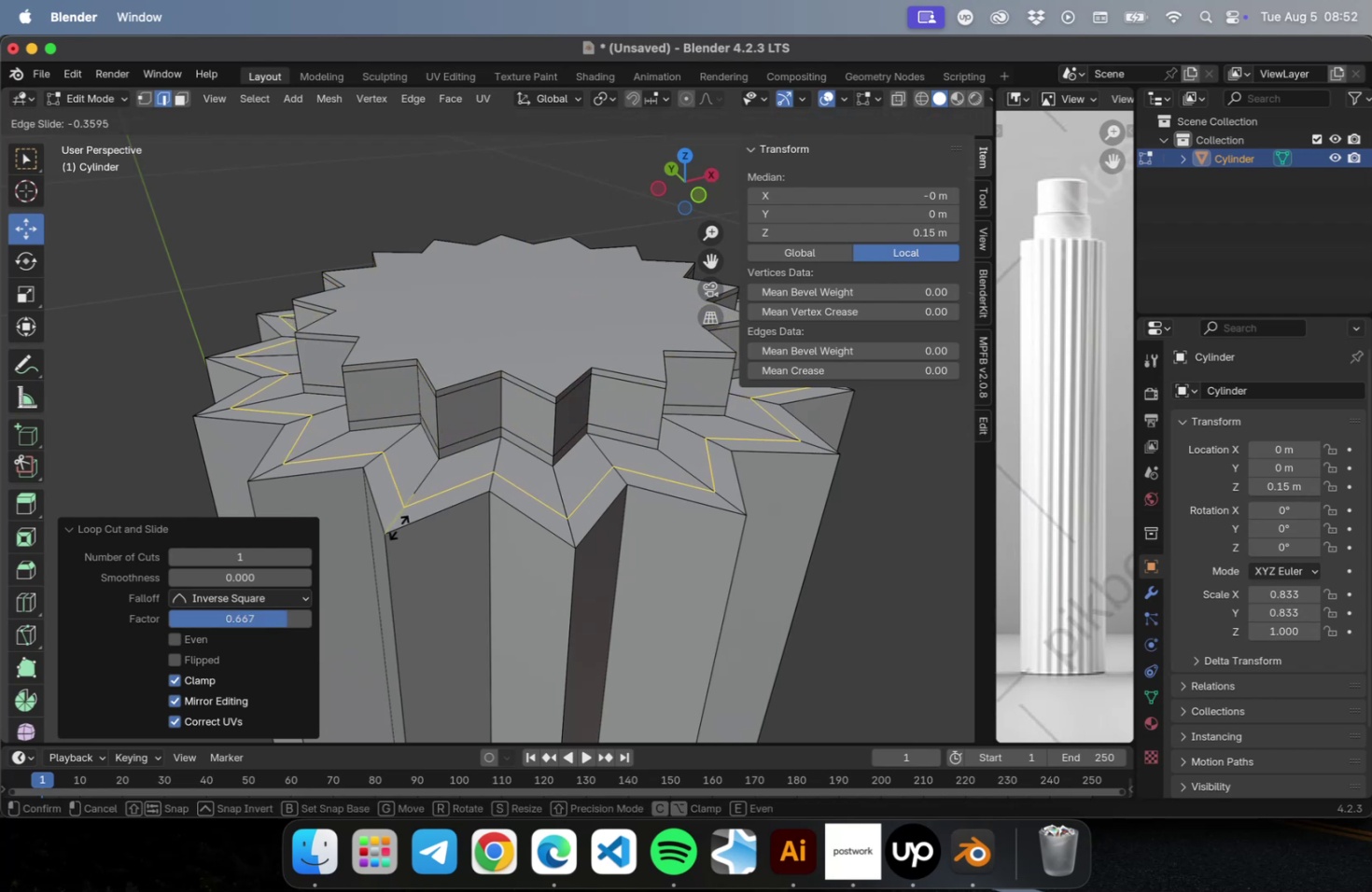 
left_click([395, 530])
 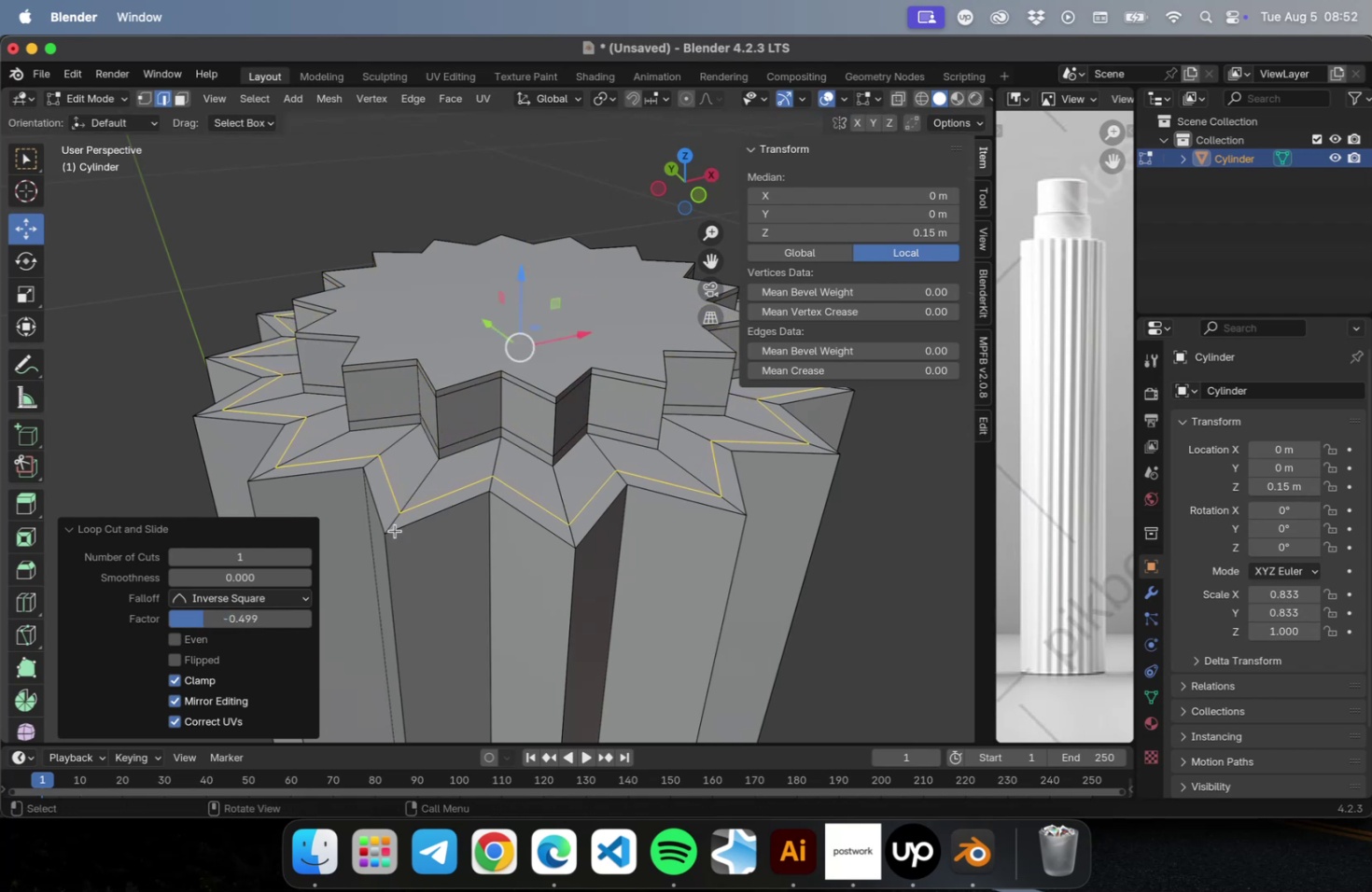 
key(Meta+CommandLeft)
 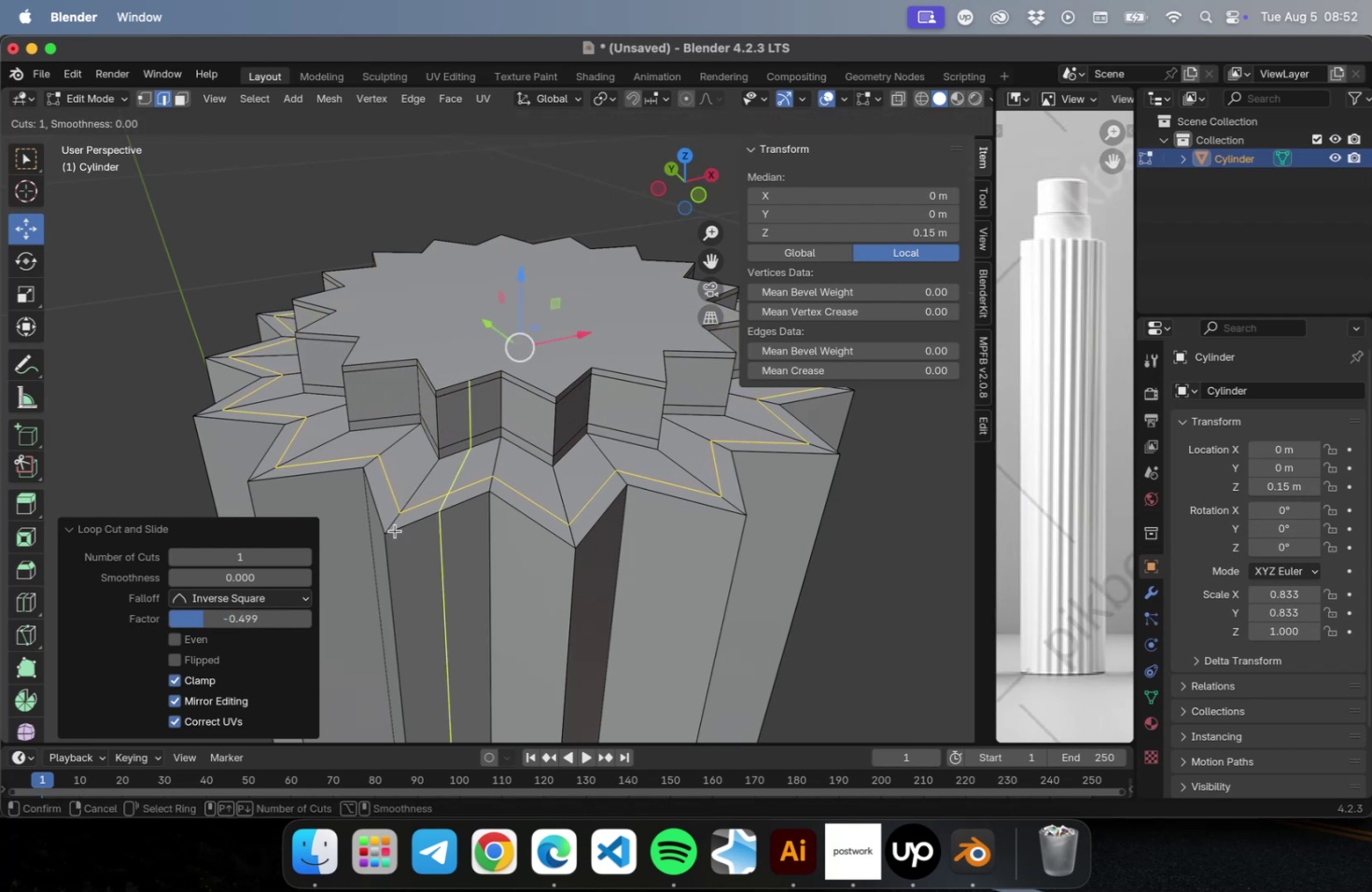 
key(Meta+R)
 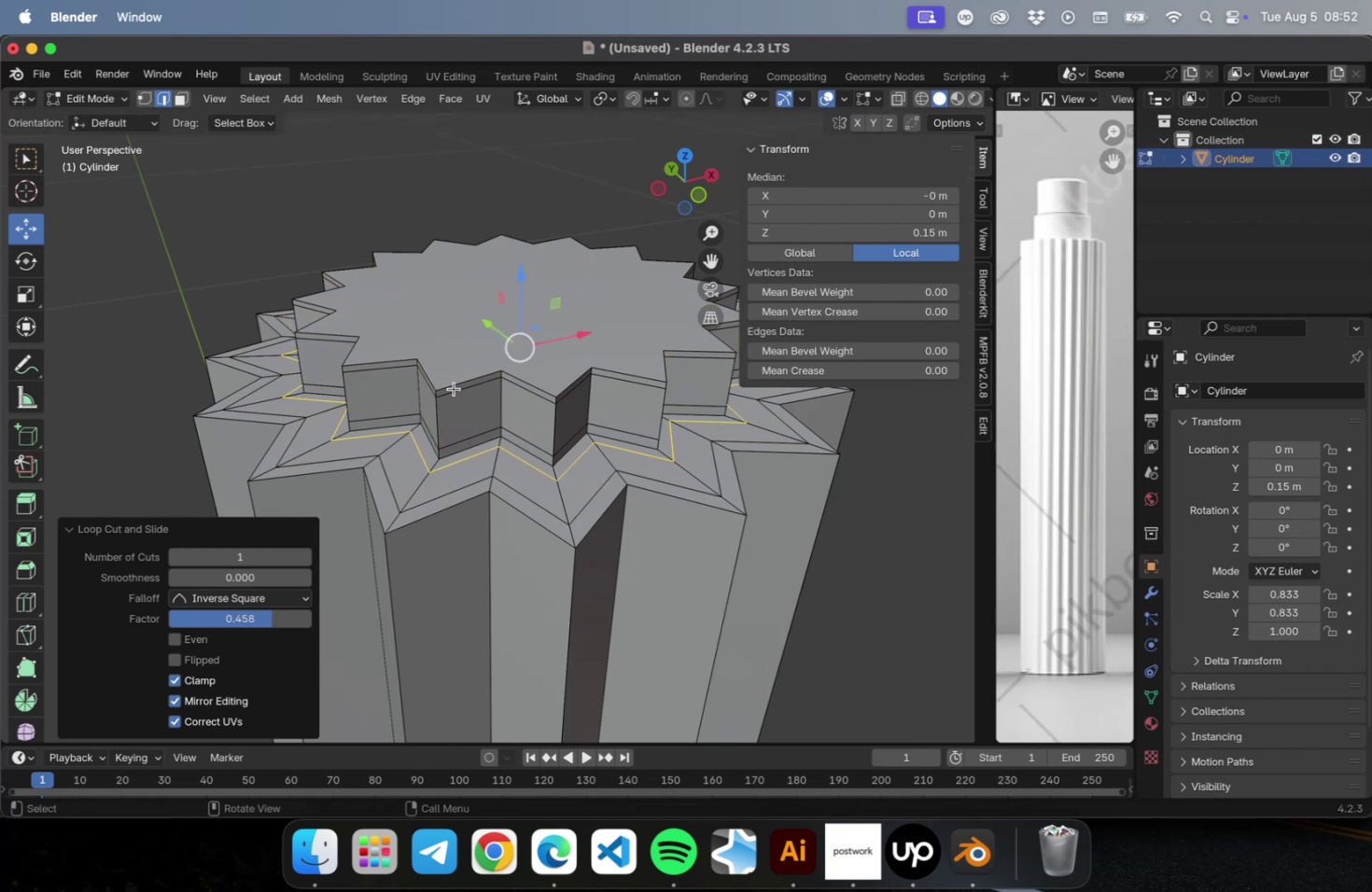 
scroll: coordinate [467, 338], scroll_direction: down, amount: 2.0
 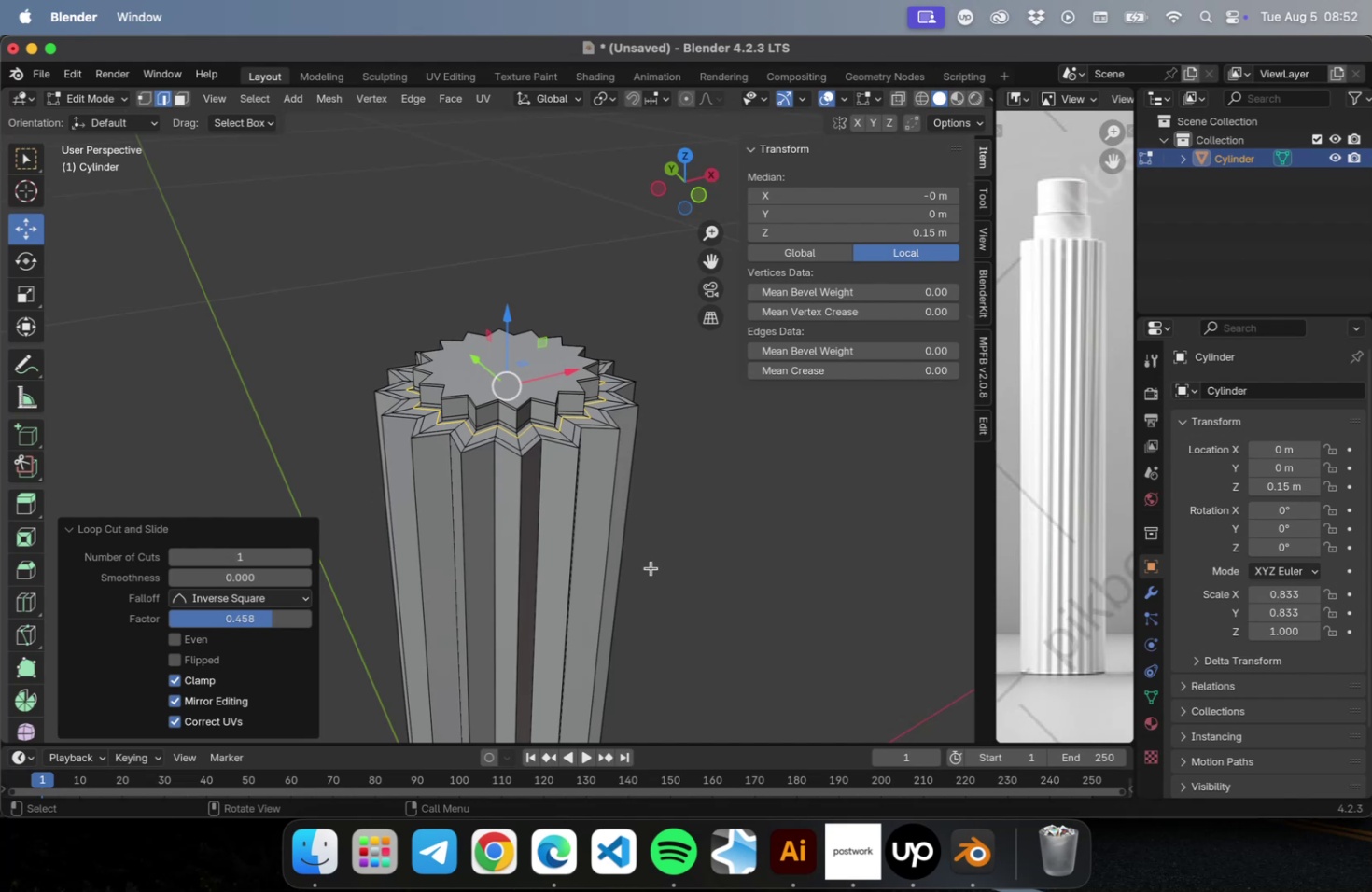 
key(Tab)
 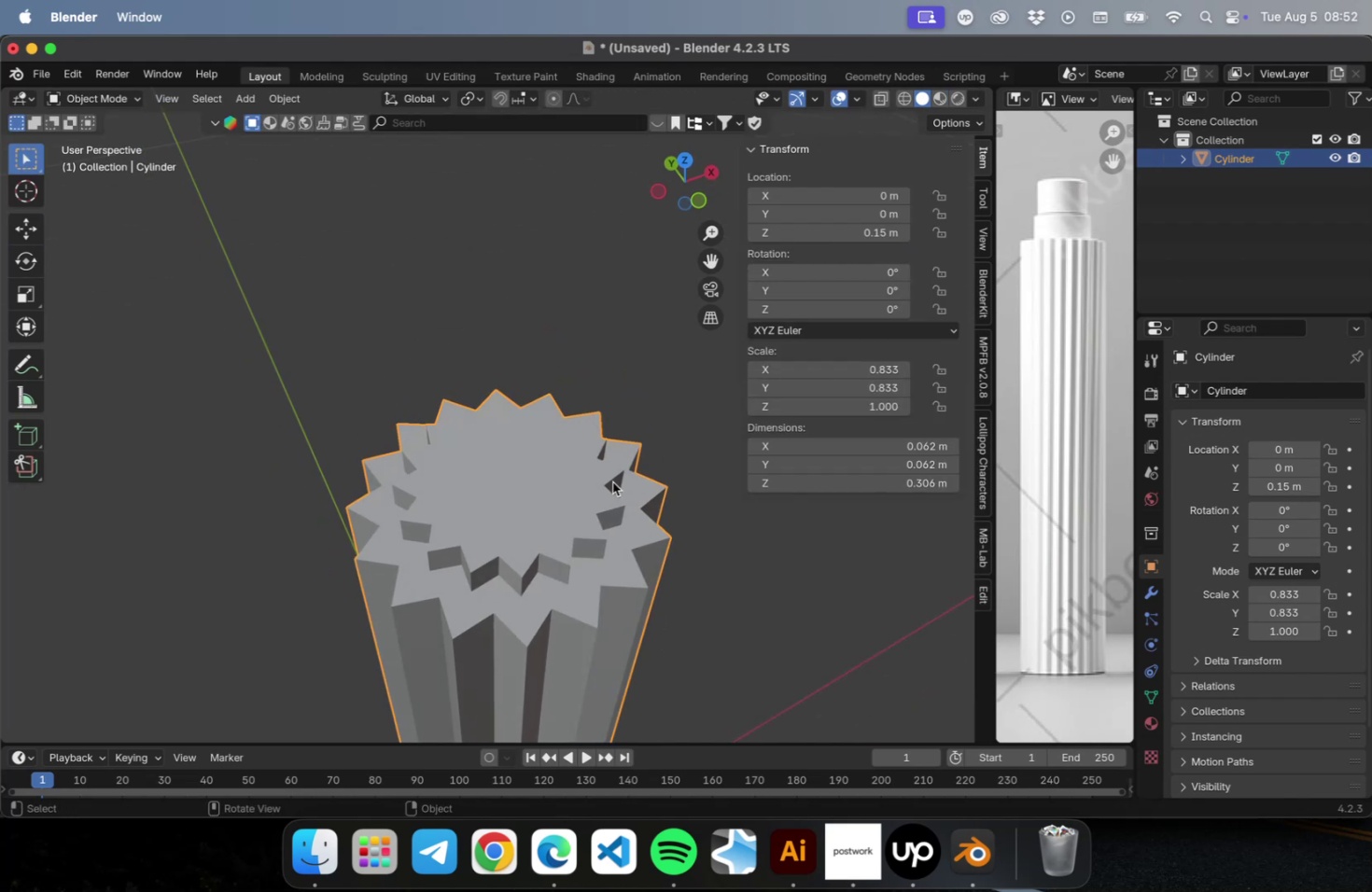 
key(Tab)
 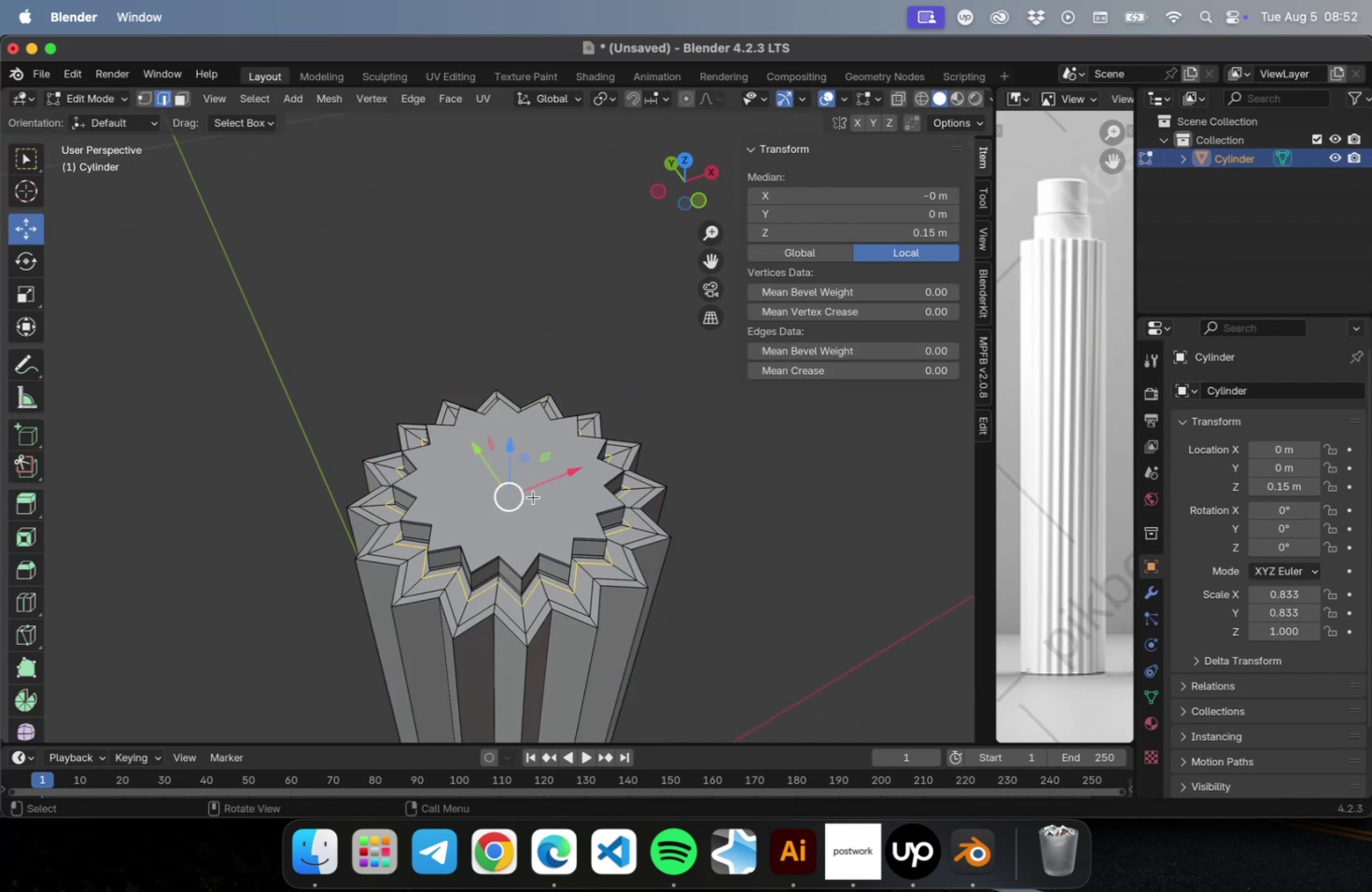 
key(3)
 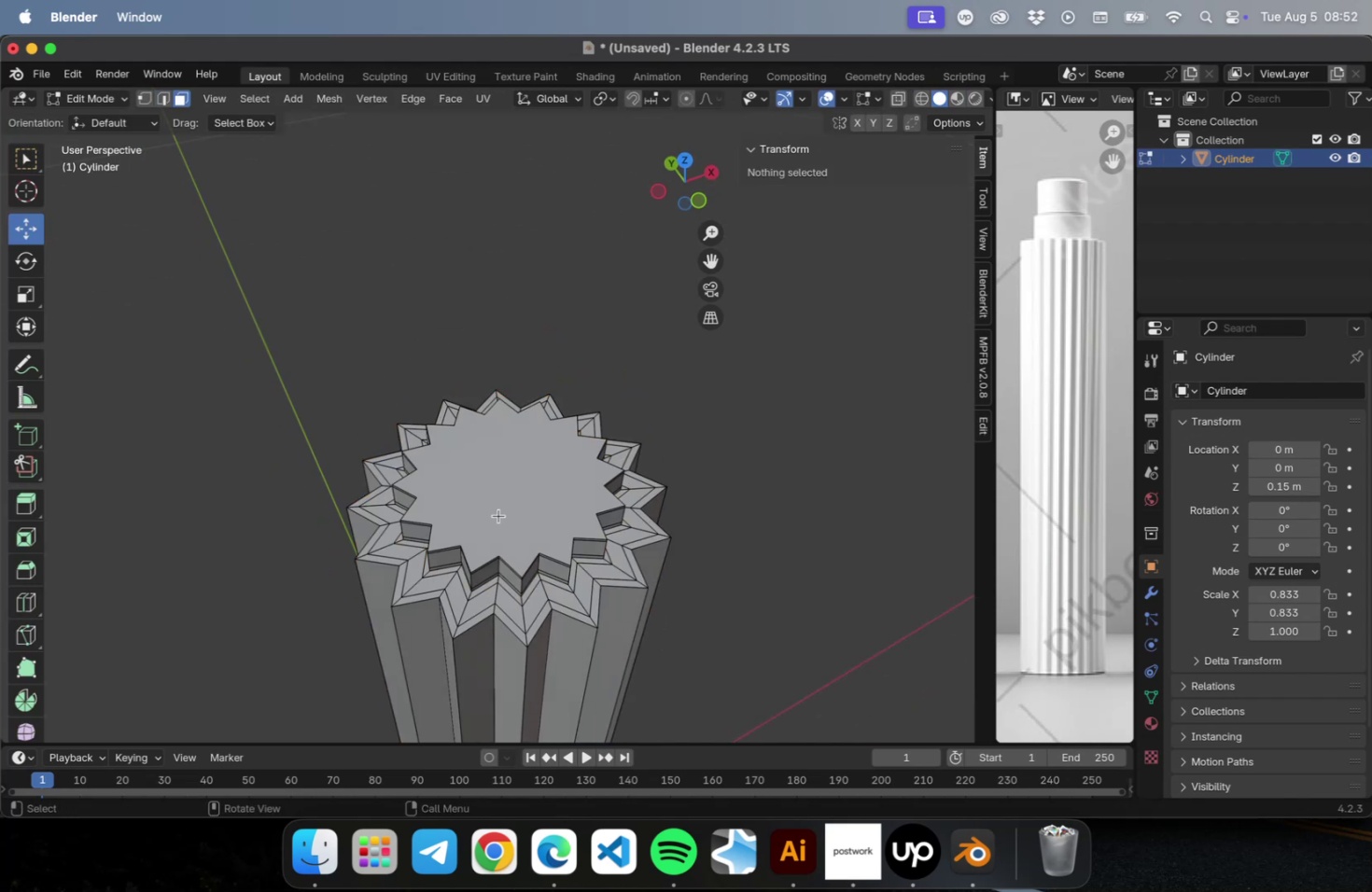 
left_click([498, 515])
 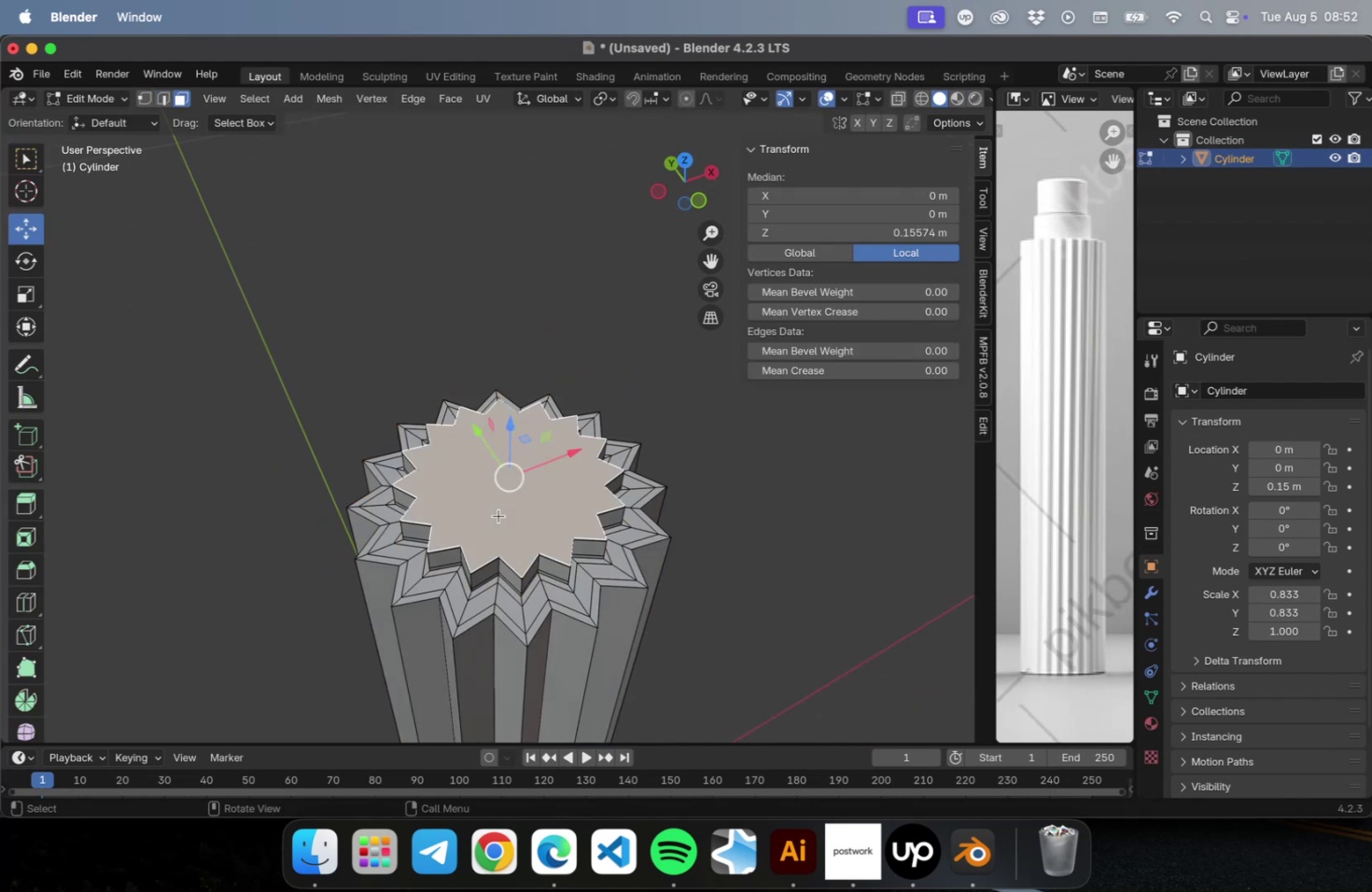 
key(I)
 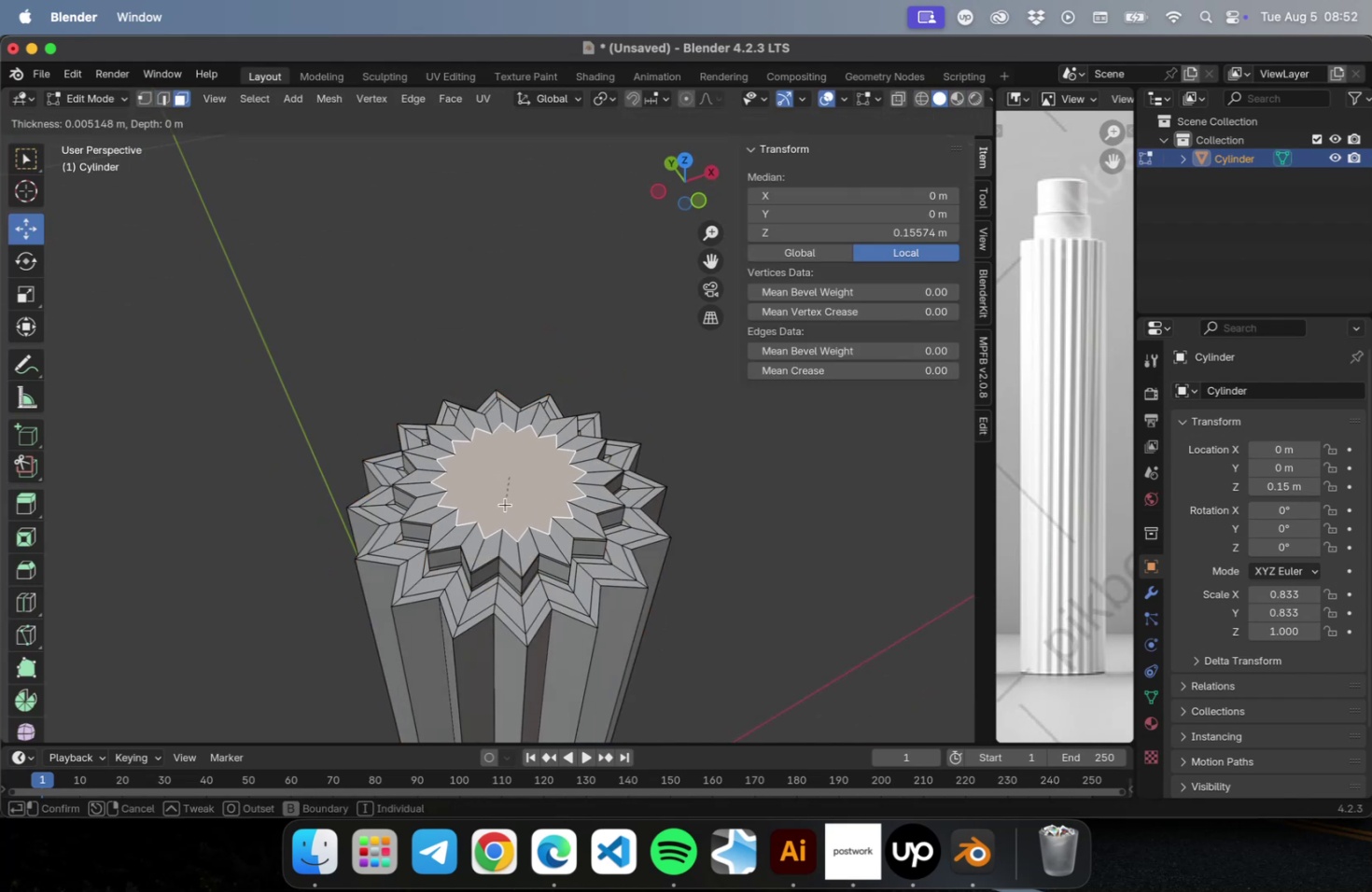 
left_click([505, 504])
 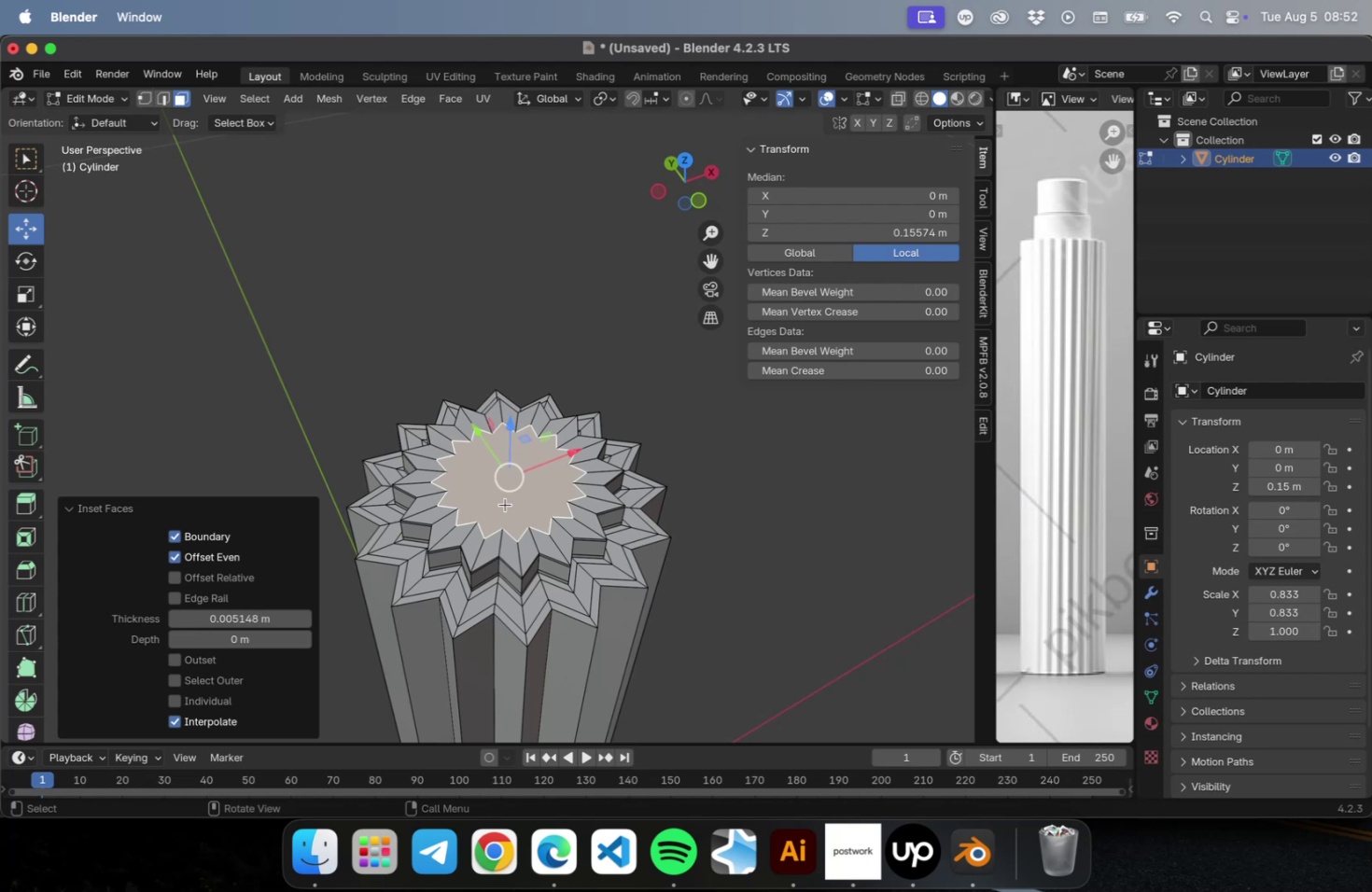 
key(Delete)
 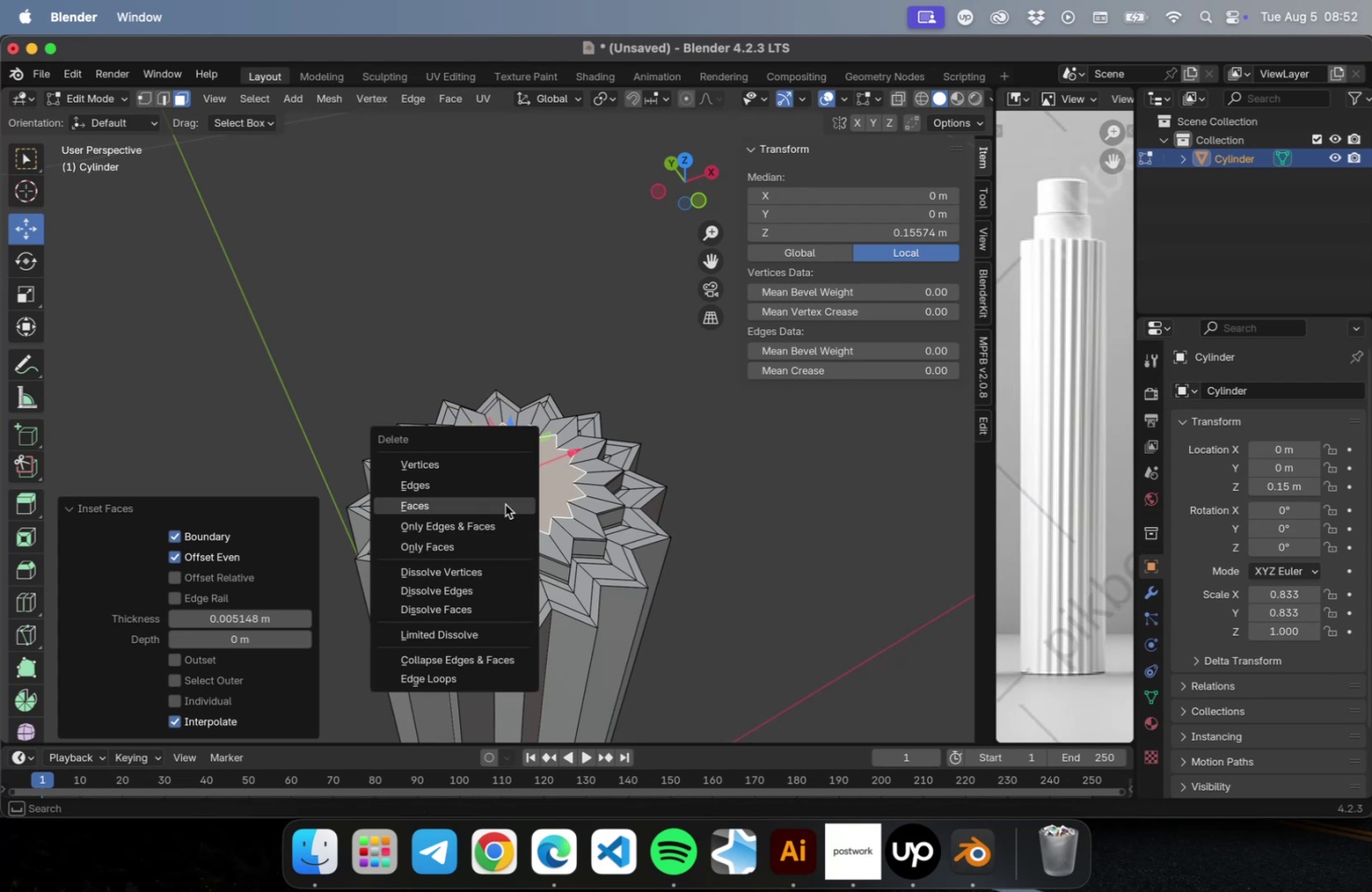 
key(Space)
 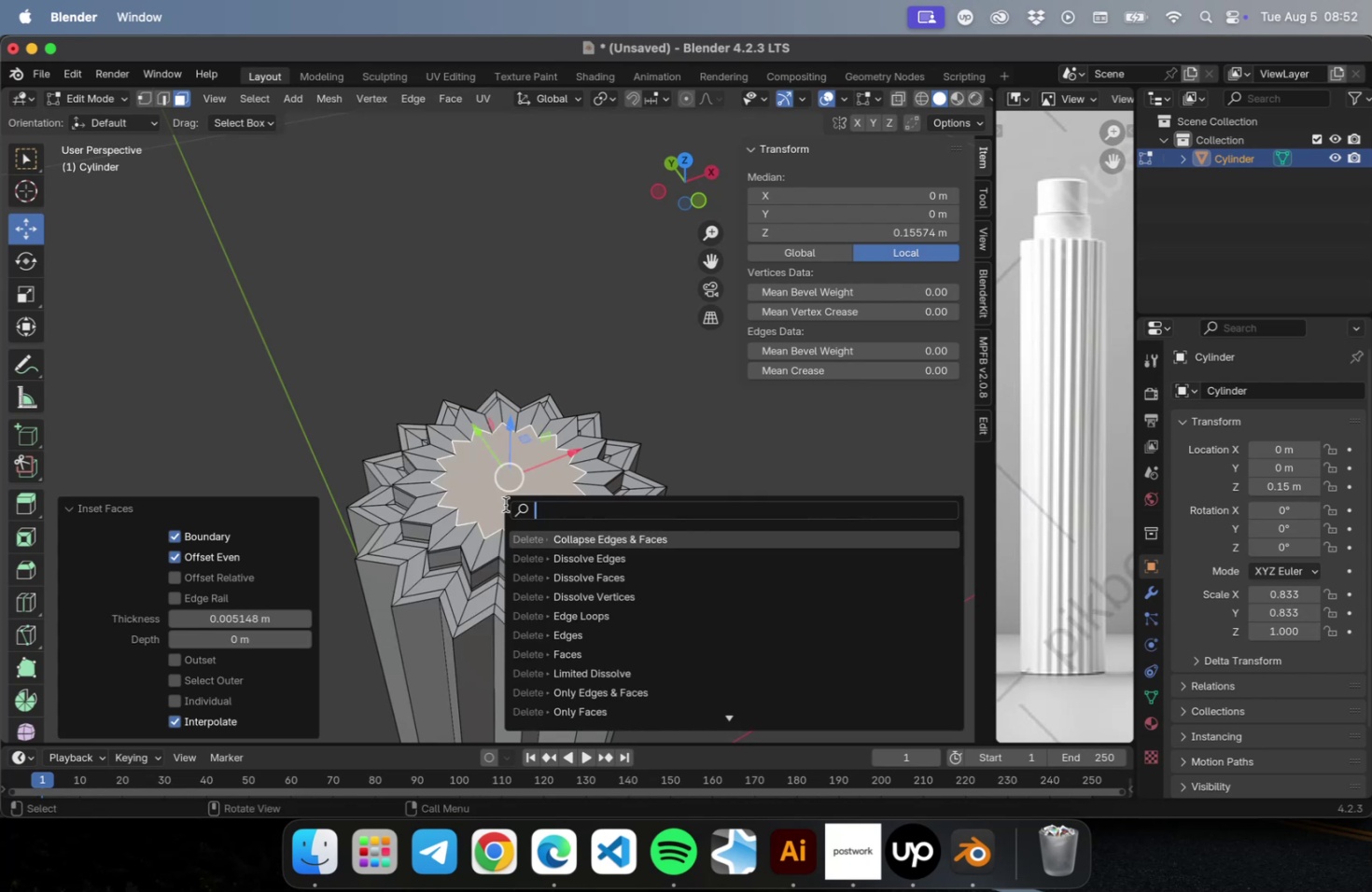 
key(Escape)
 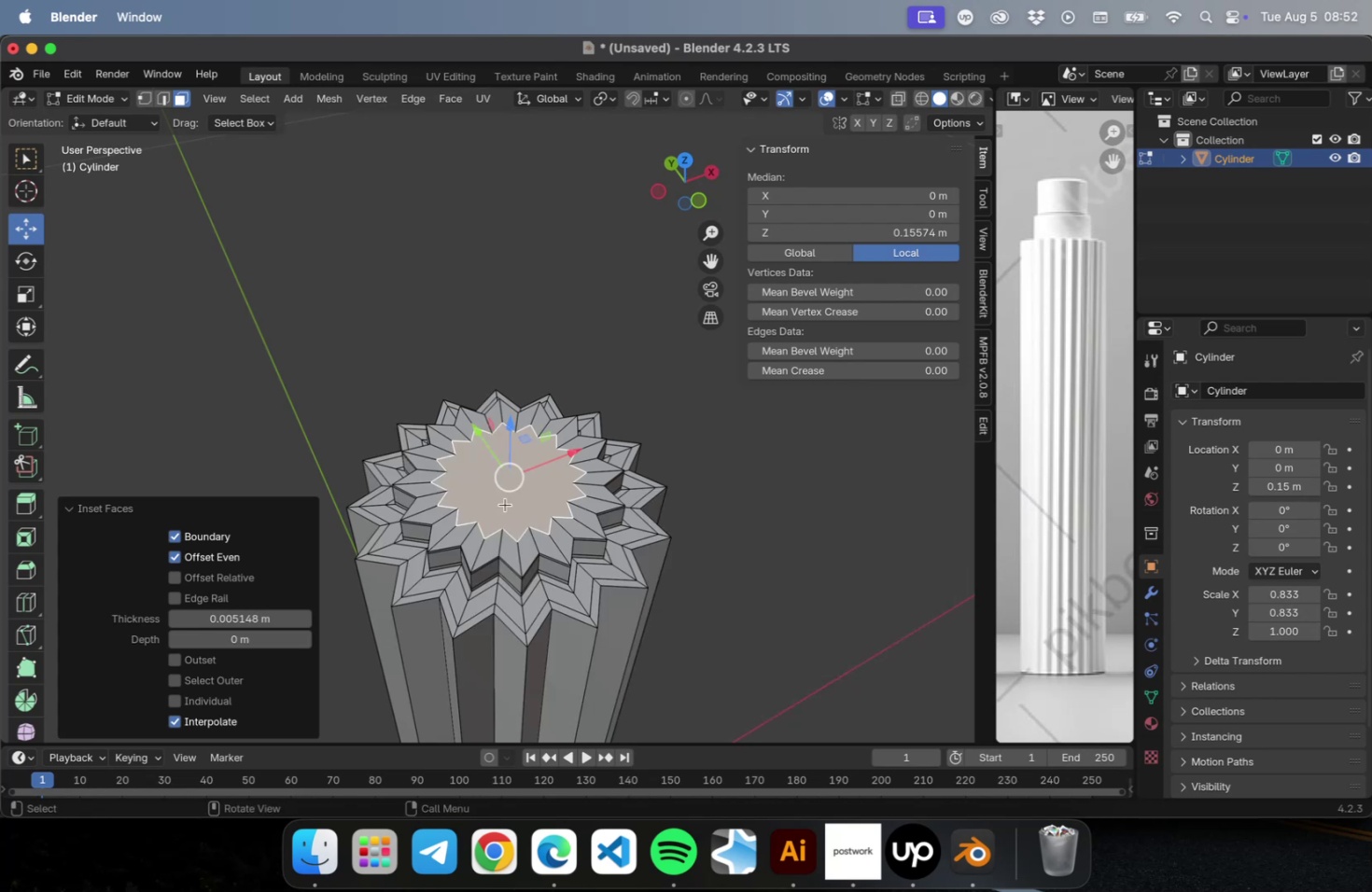 
key(Delete)
 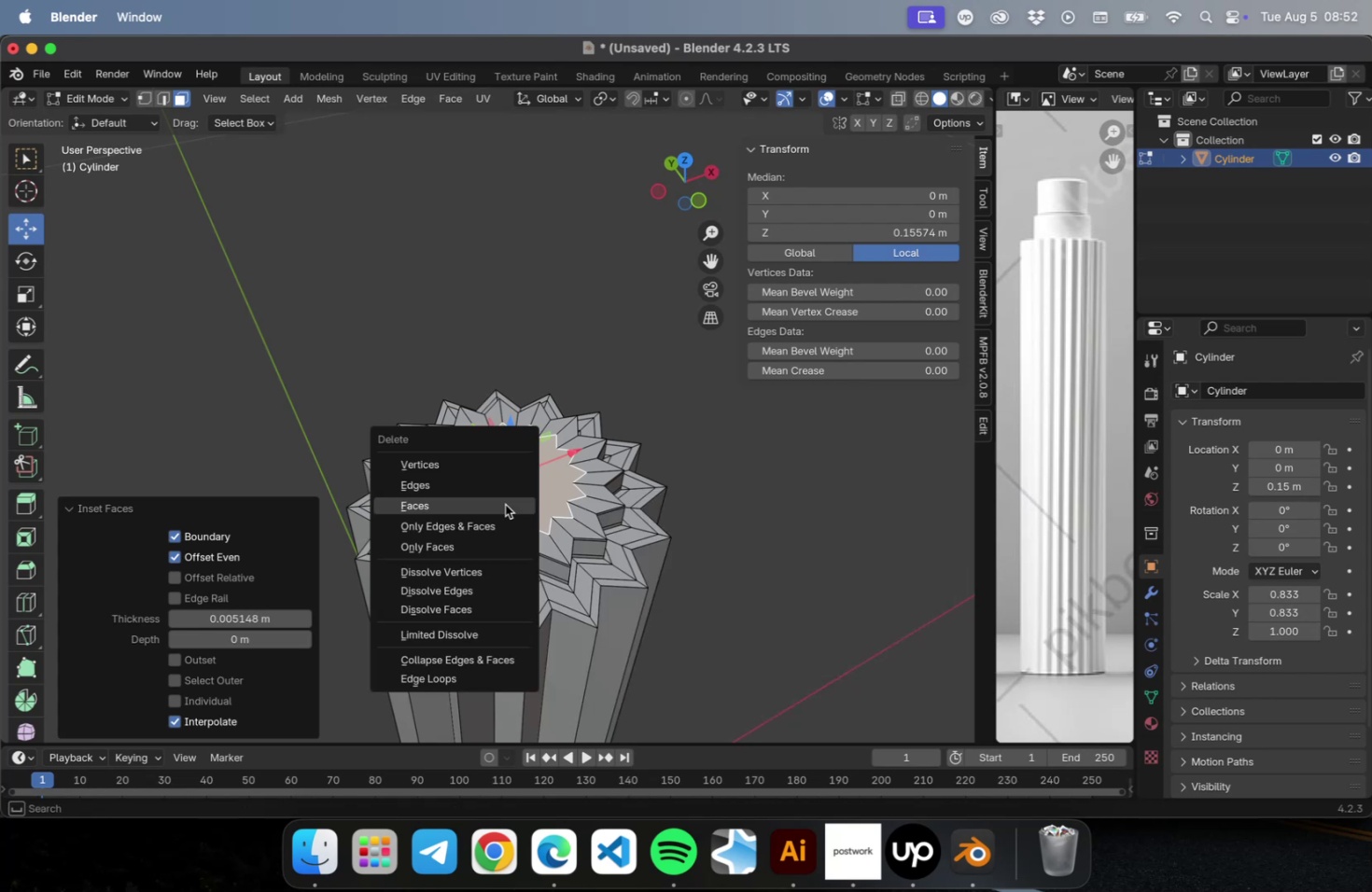 
key(Enter)
 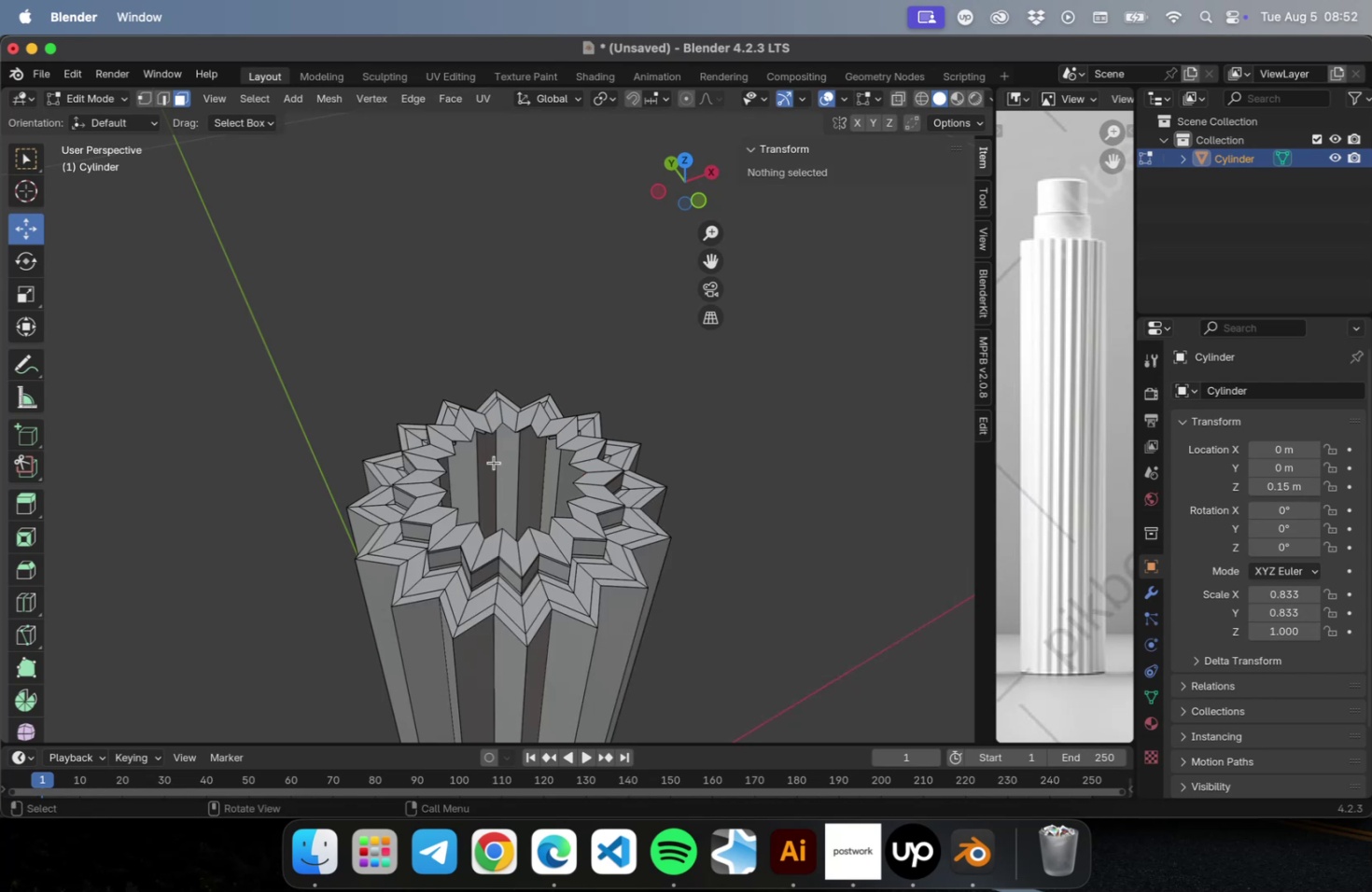 
scroll: coordinate [501, 439], scroll_direction: up, amount: 3.0
 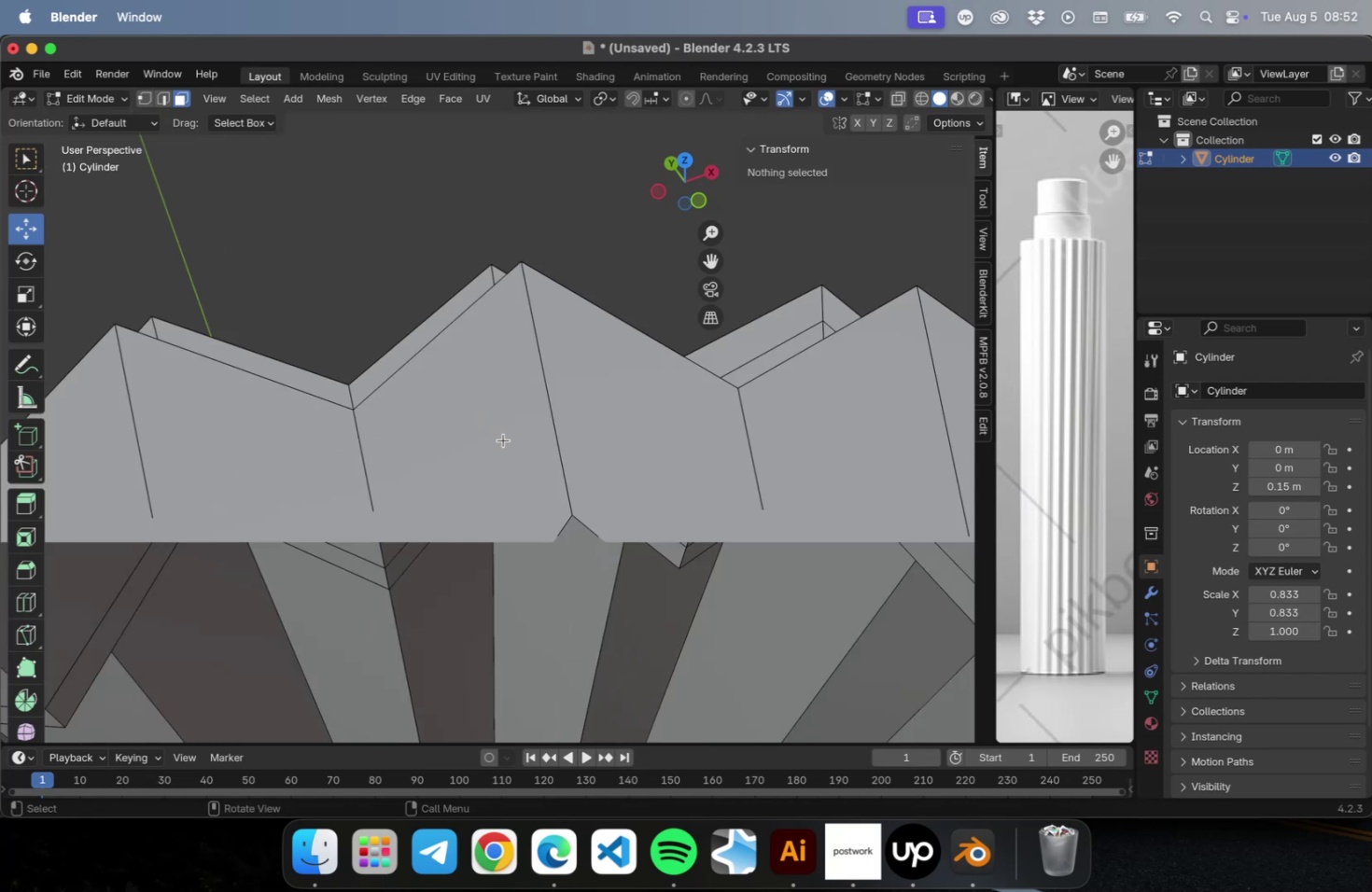 
scroll: coordinate [502, 444], scroll_direction: down, amount: 2.0
 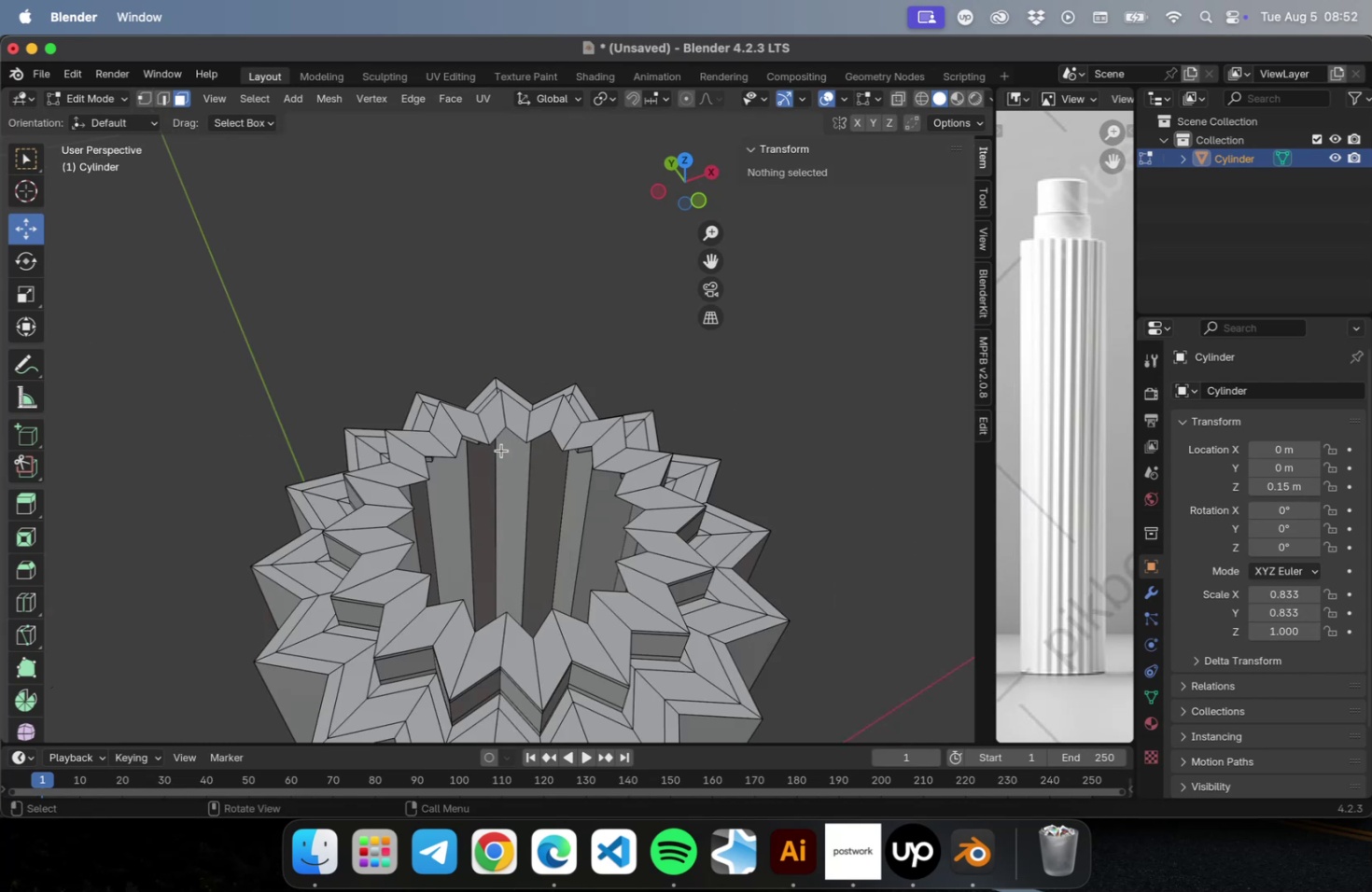 
key(2)
 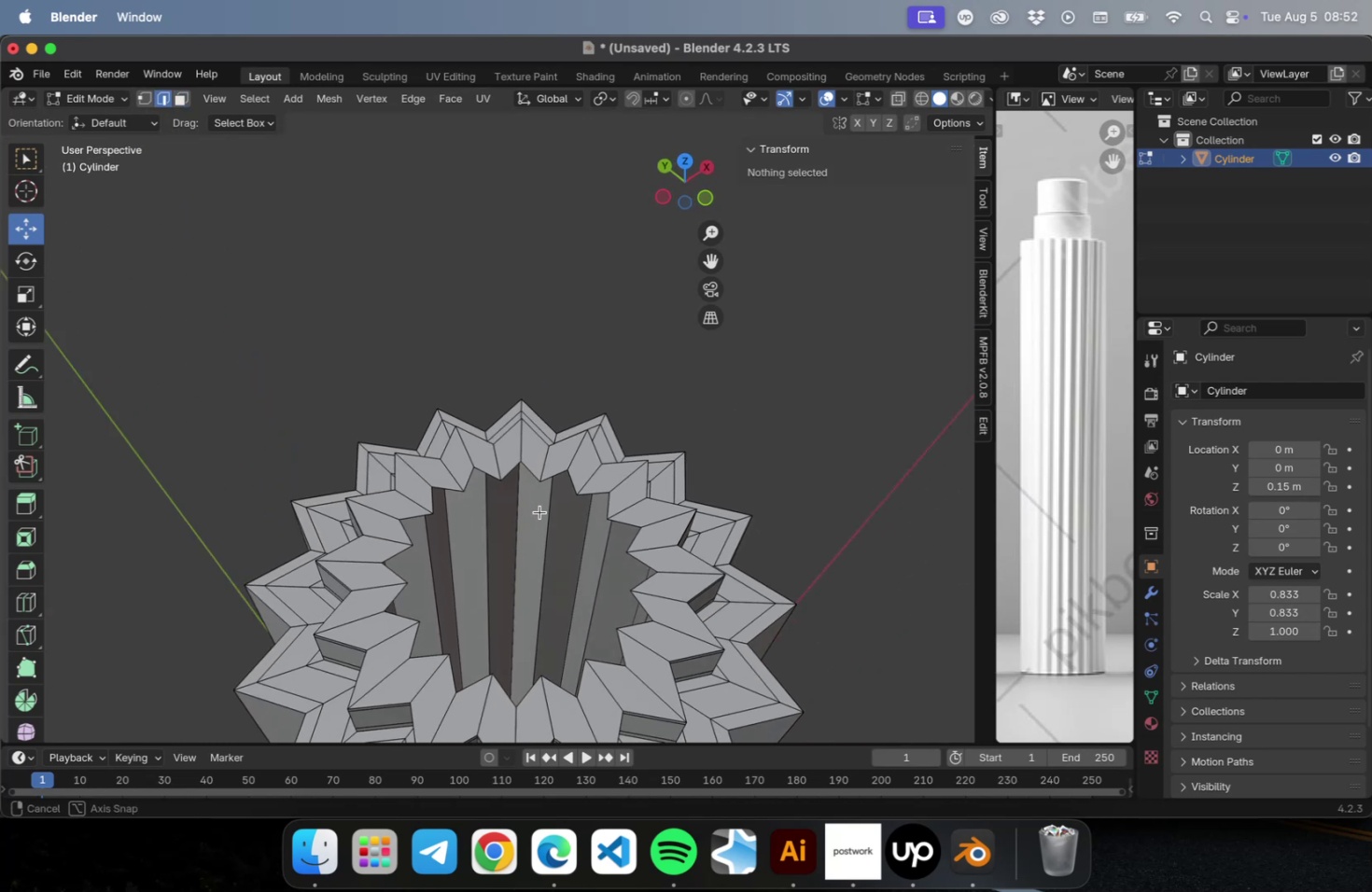 
hold_key(key=OptionLeft, duration=1.29)
left_click([582, 490])
 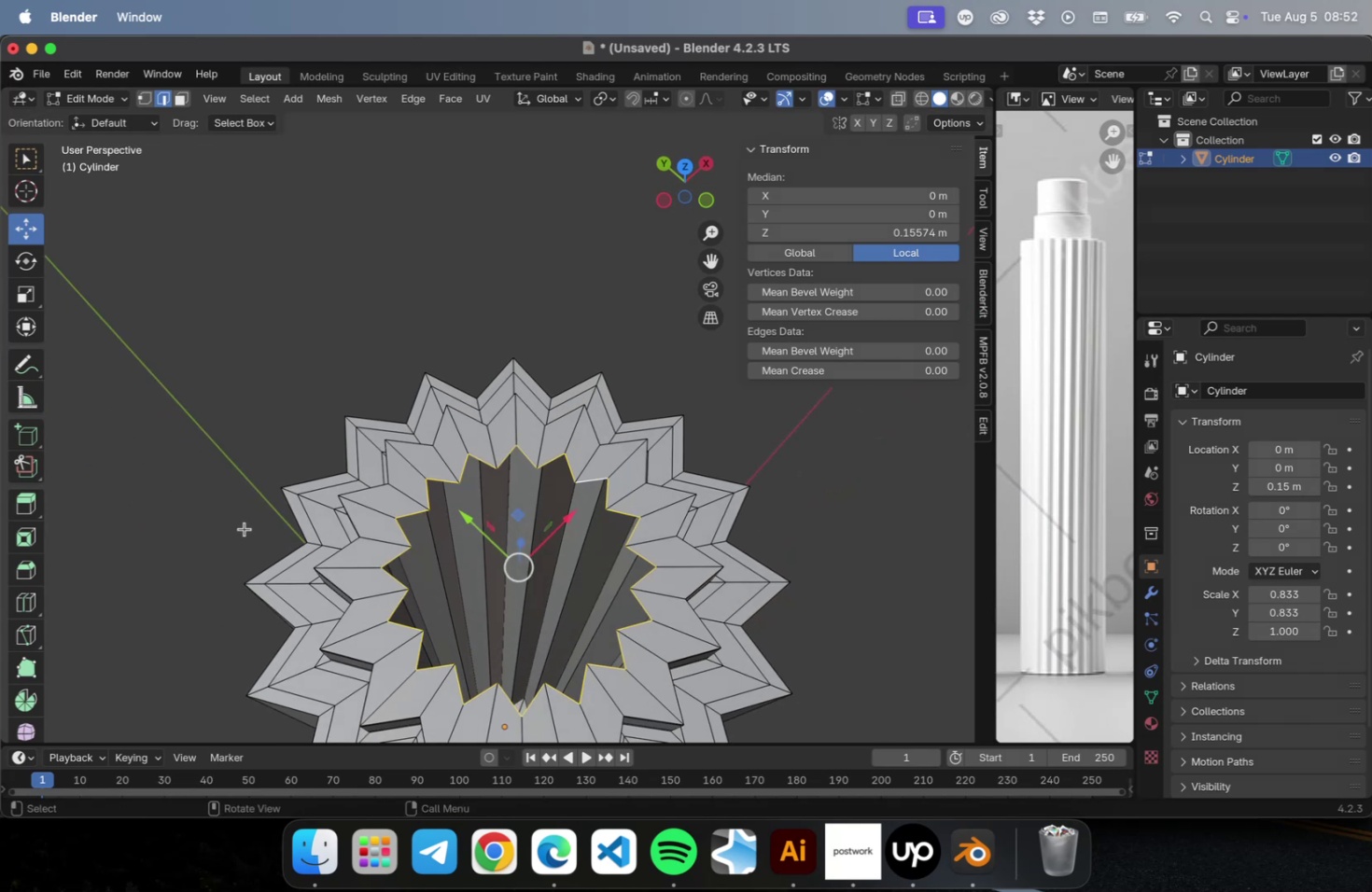 
wait(5.06)
 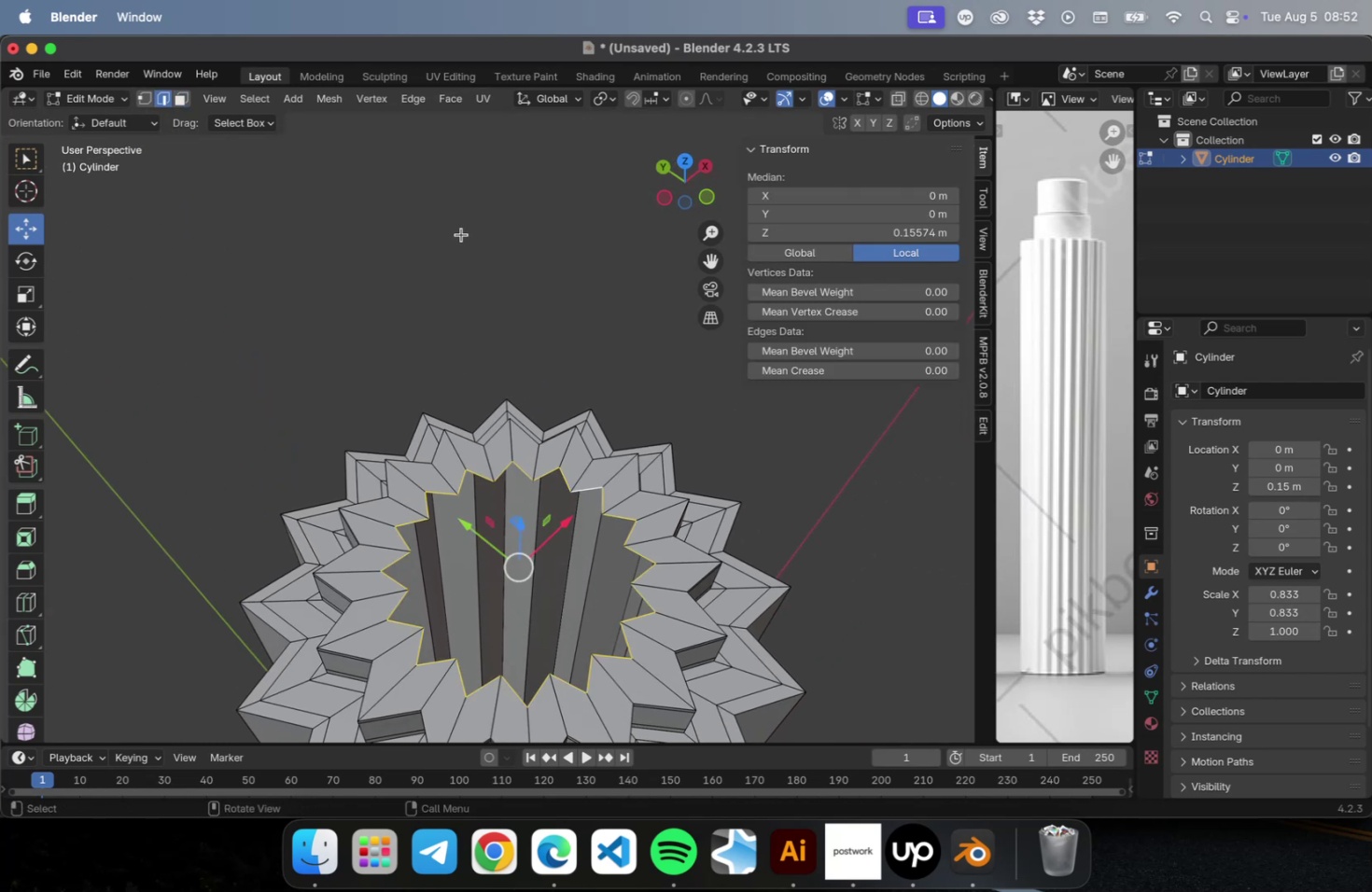 
left_click([25, 297])
 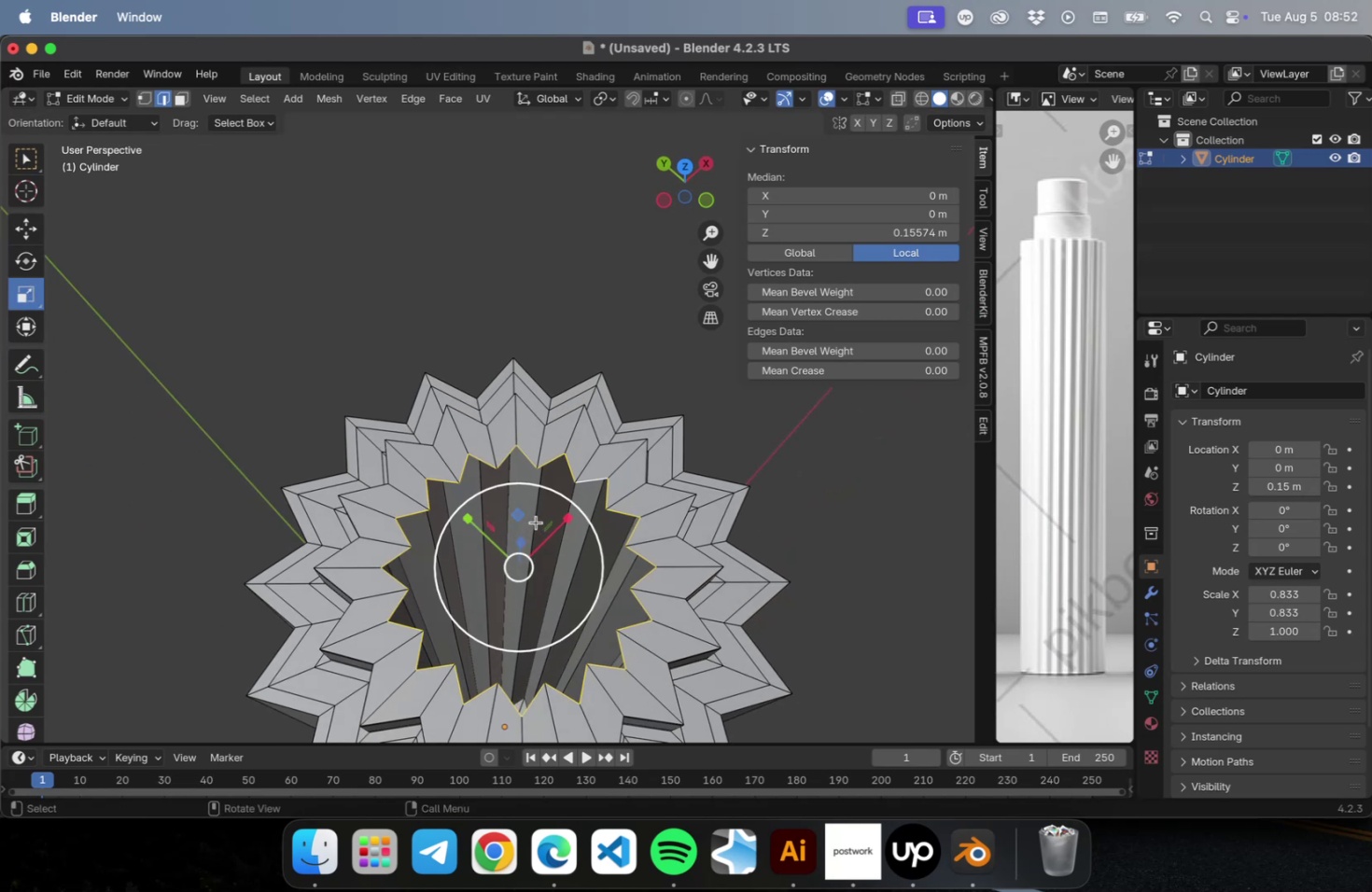 
left_click_drag(start_coordinate=[521, 515], to_coordinate=[512, 522])
 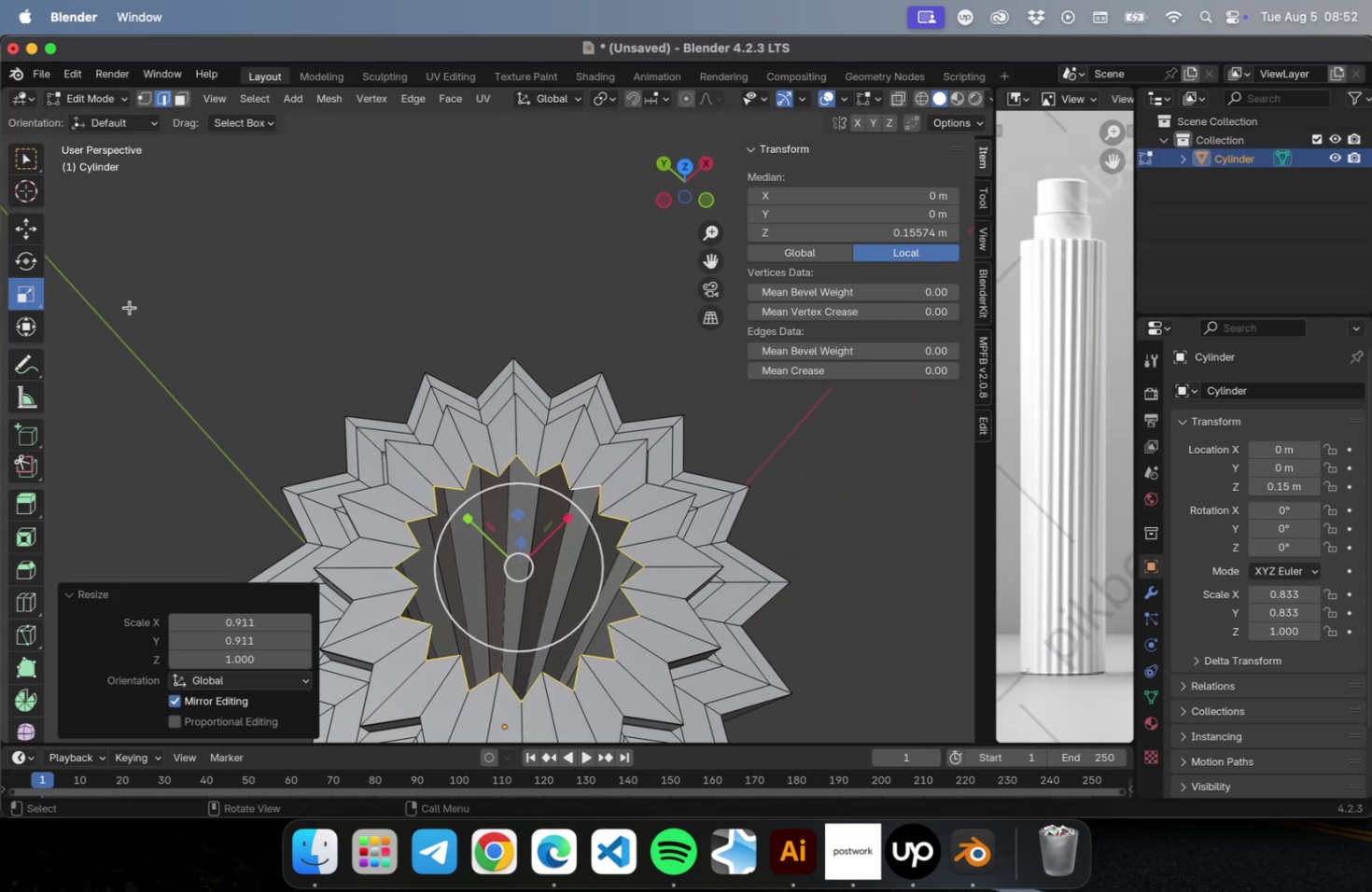 
mouse_move([46, 296])
 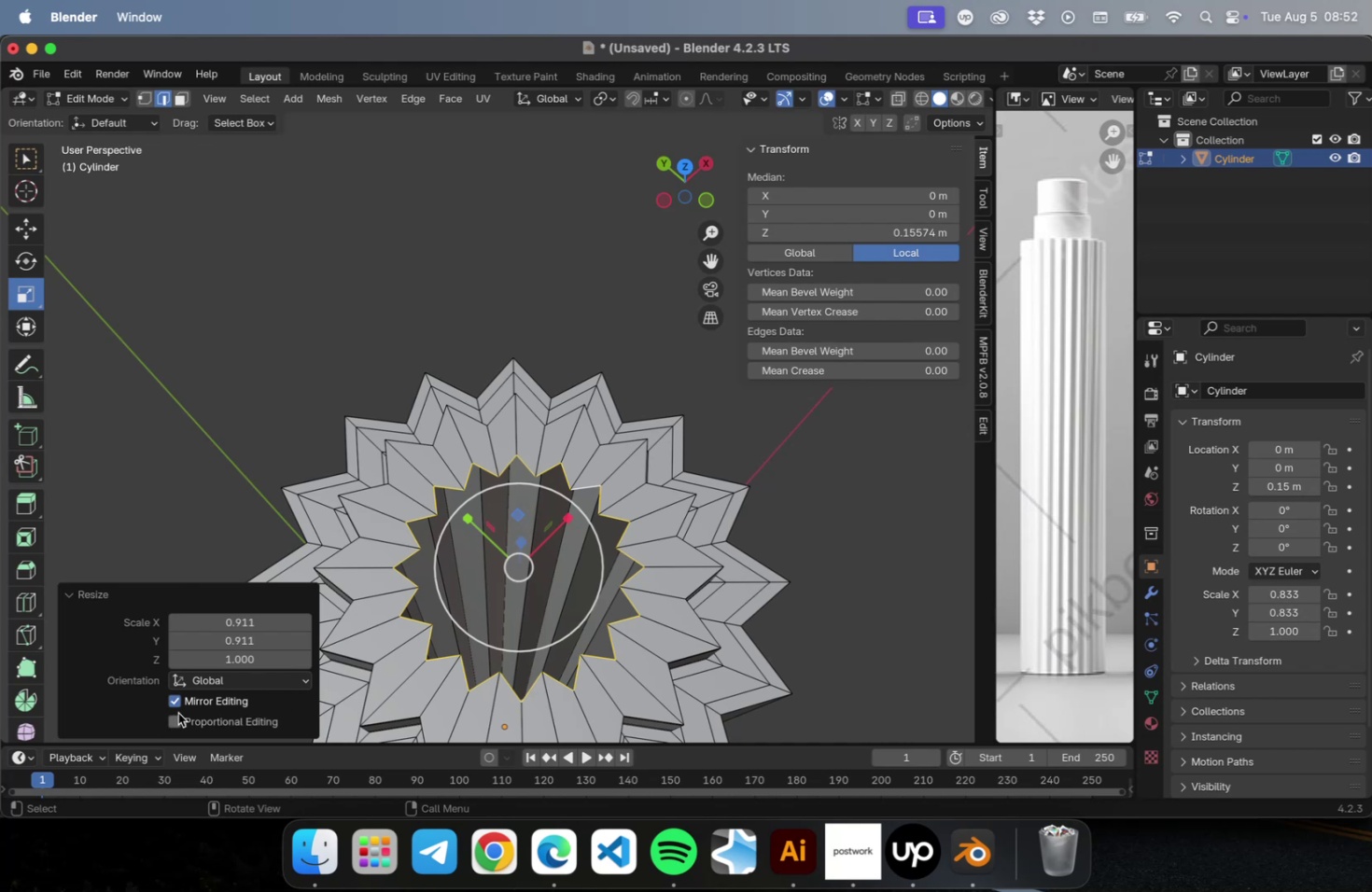 
left_click([176, 716])
 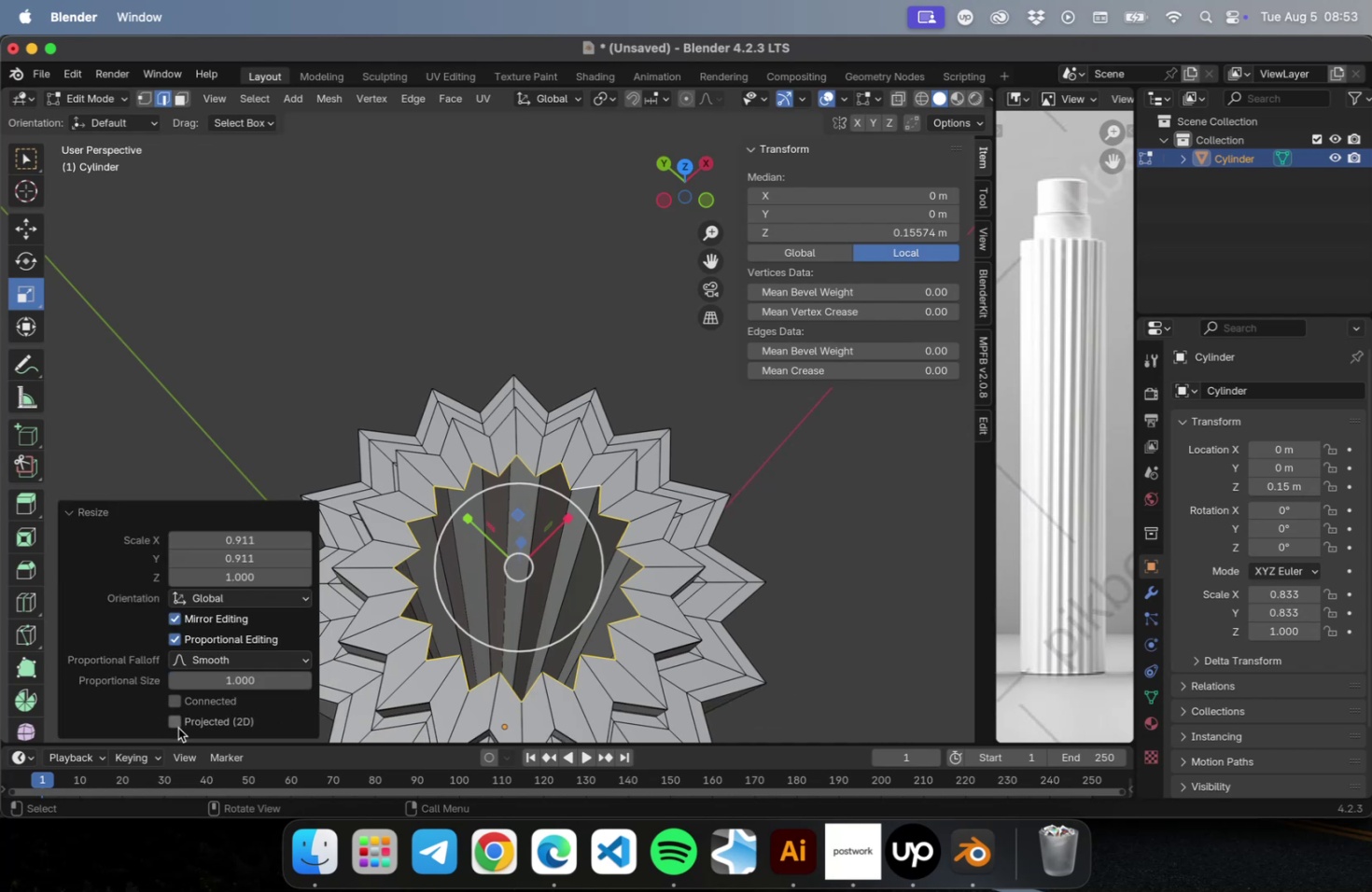 
key(Meta+CommandLeft)
 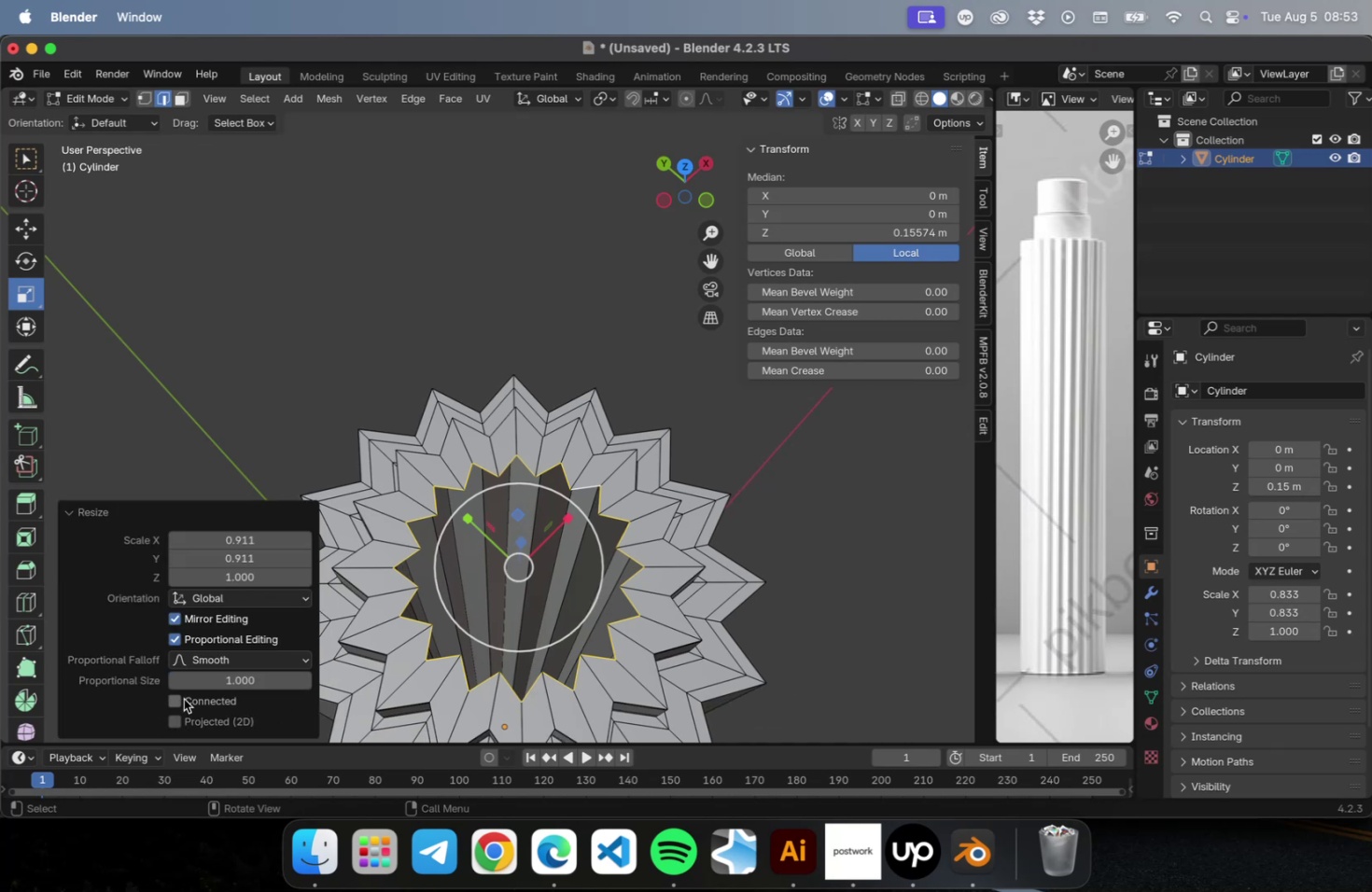 
mouse_move([174, 679])
 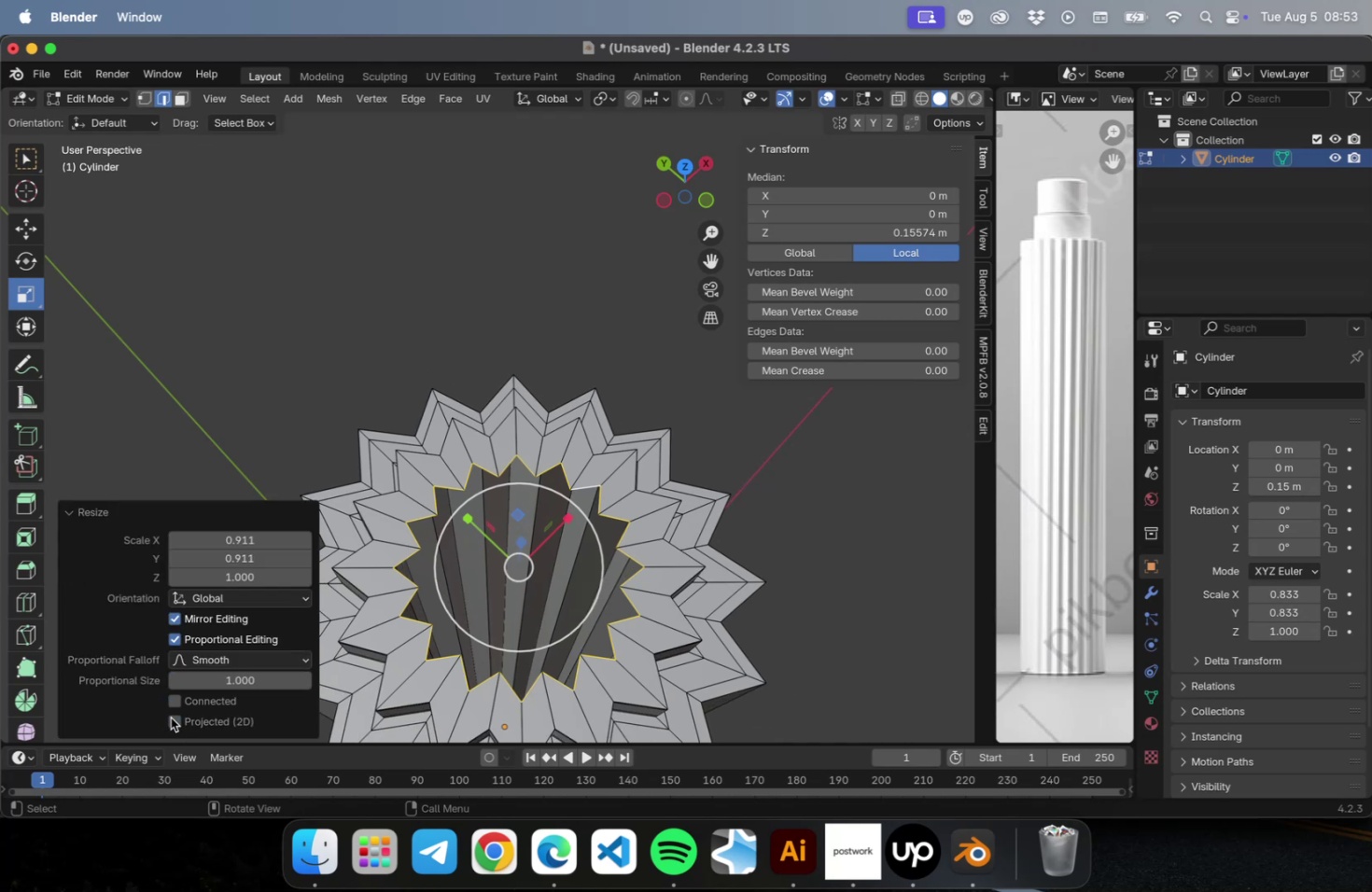 
left_click([171, 717])
 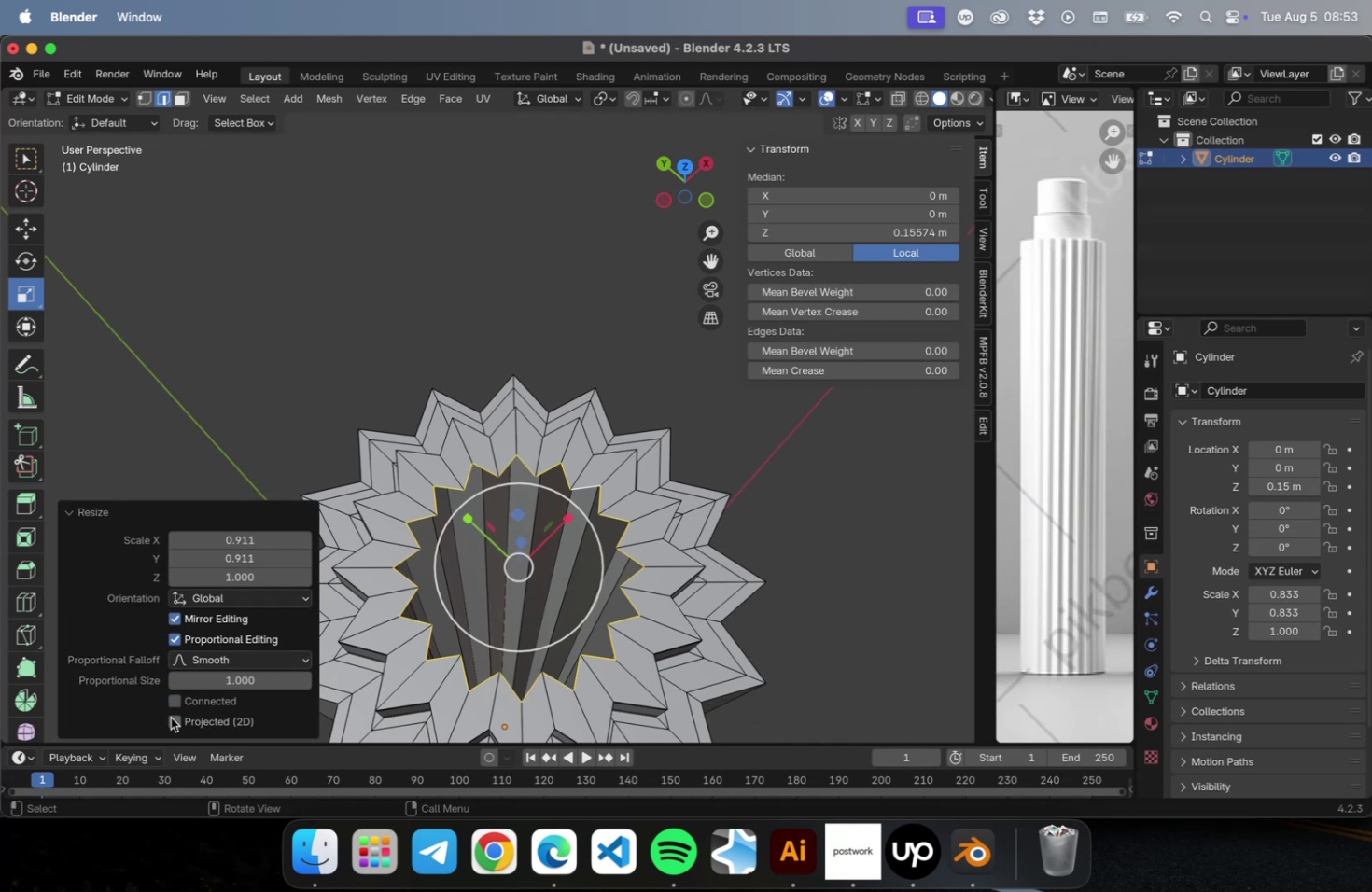 
left_click([171, 717])
 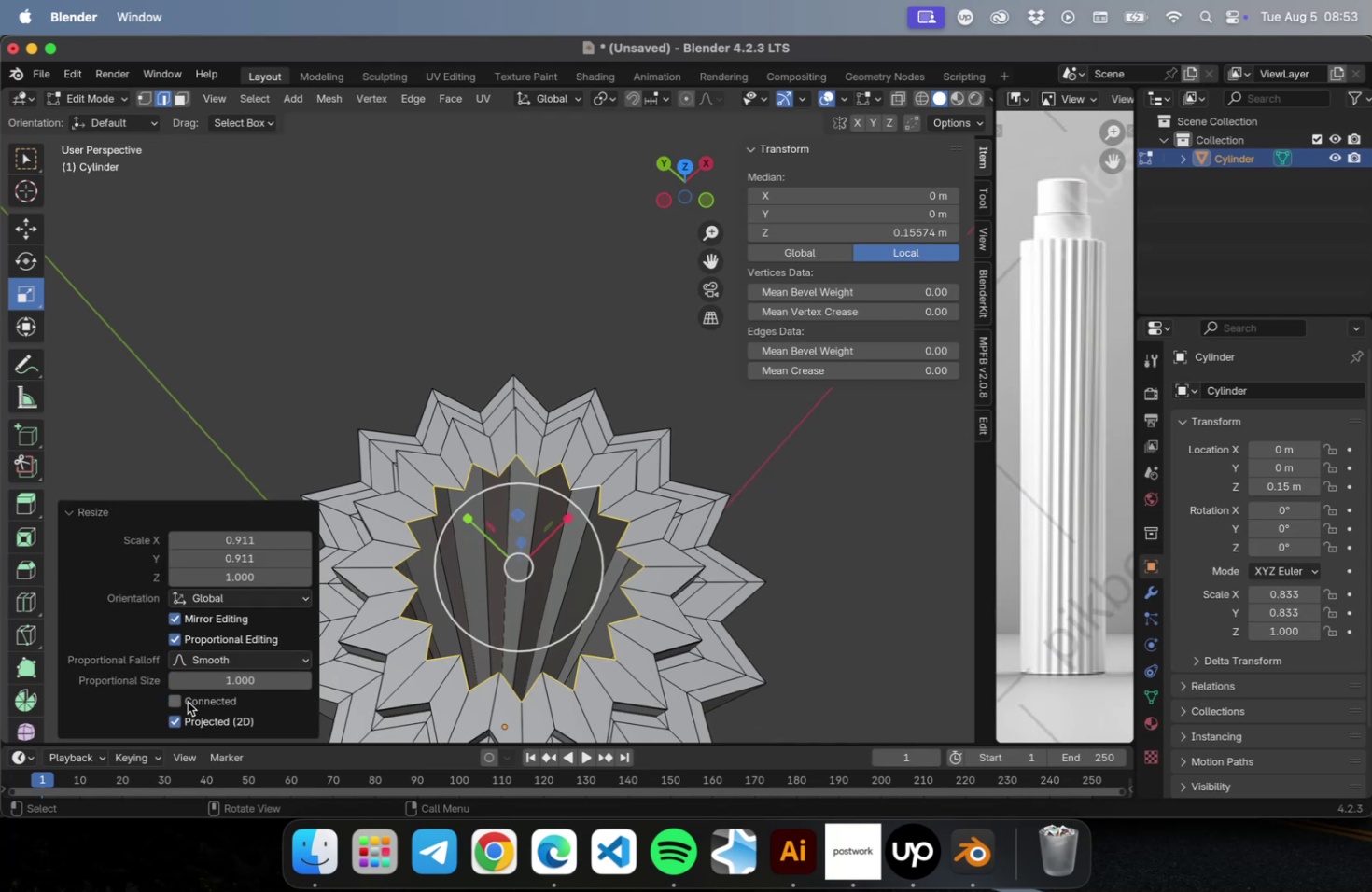 
left_click([177, 700])
 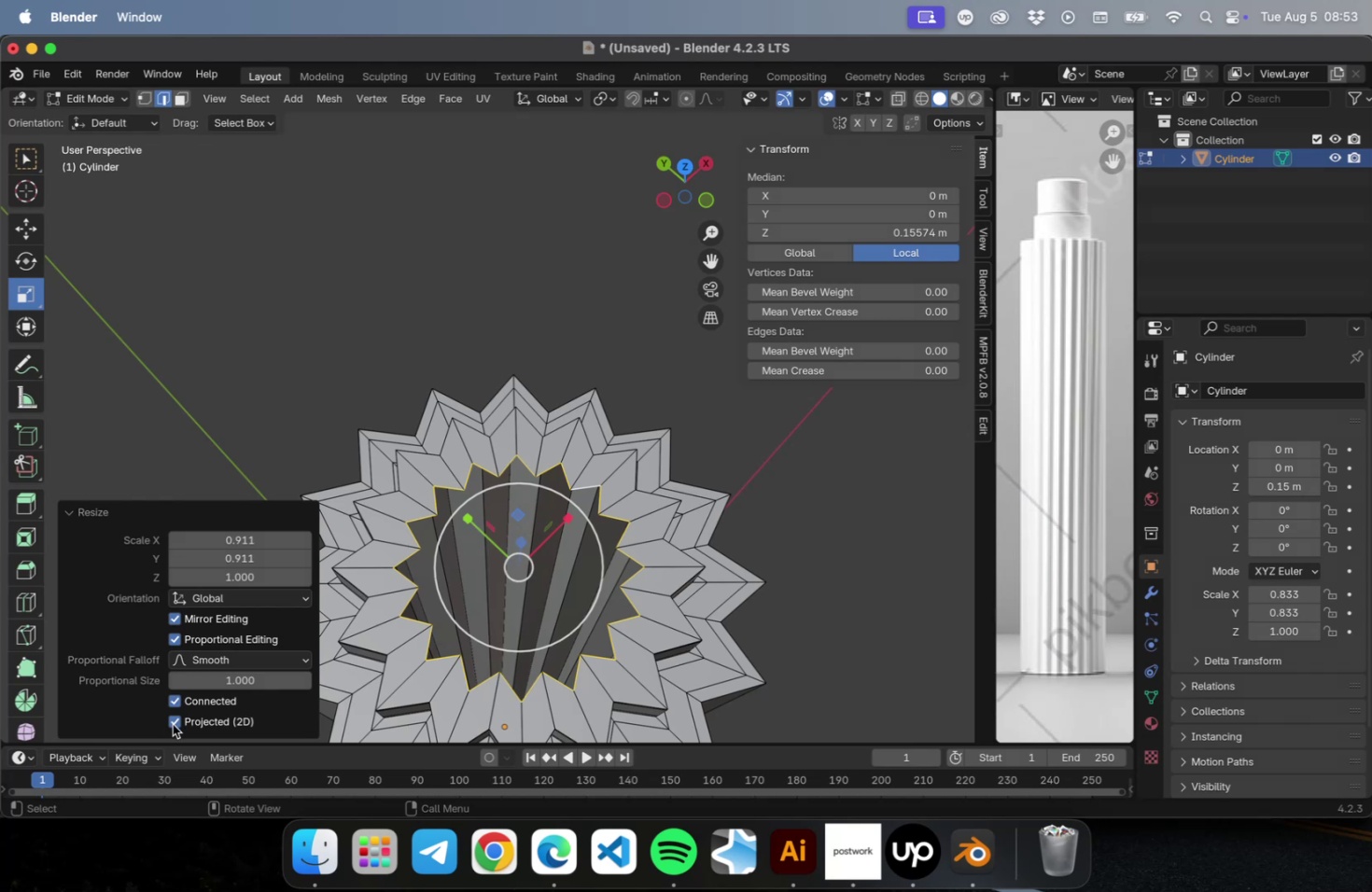 
wait(6.38)
 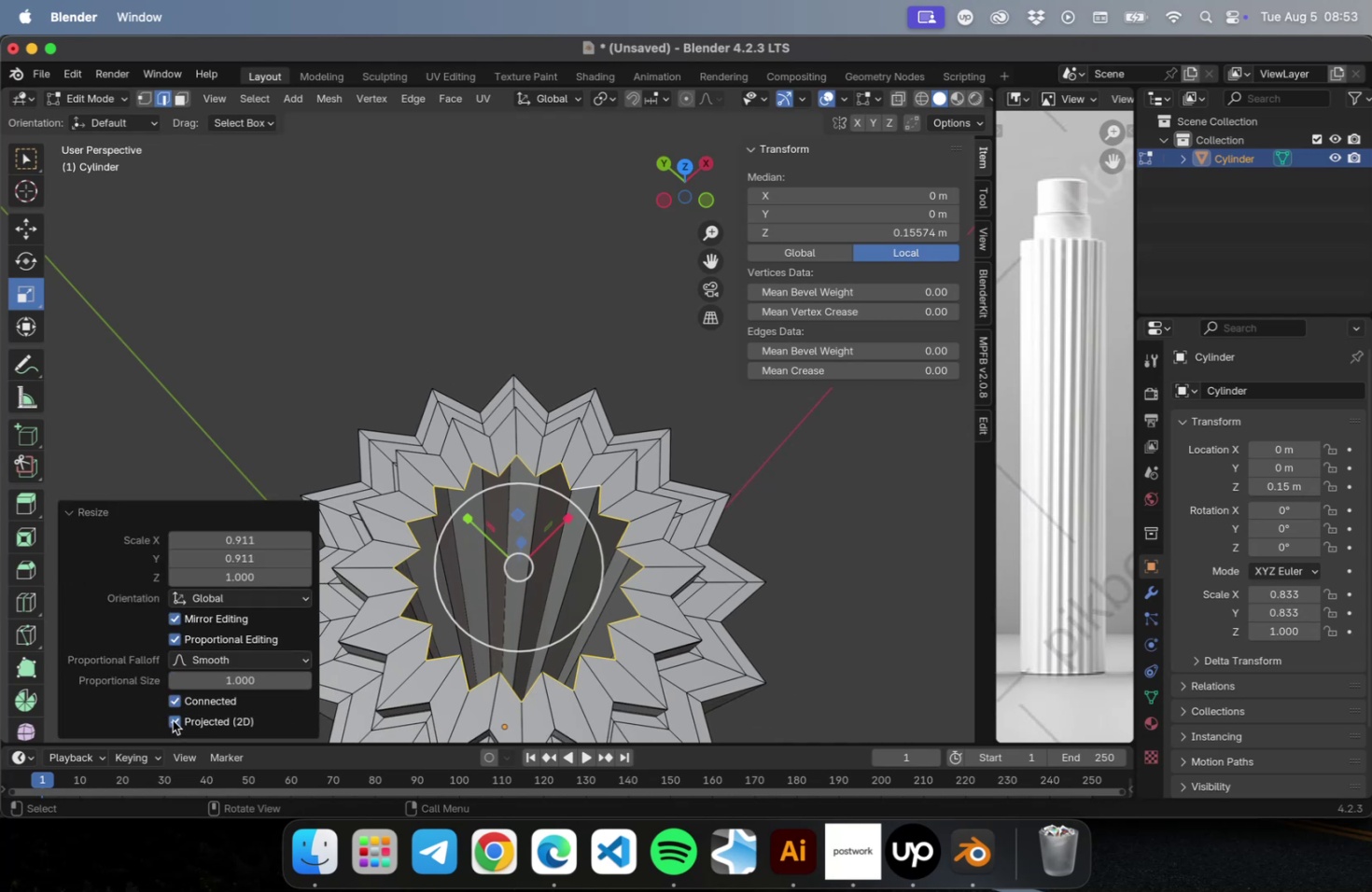 
left_click([173, 720])
 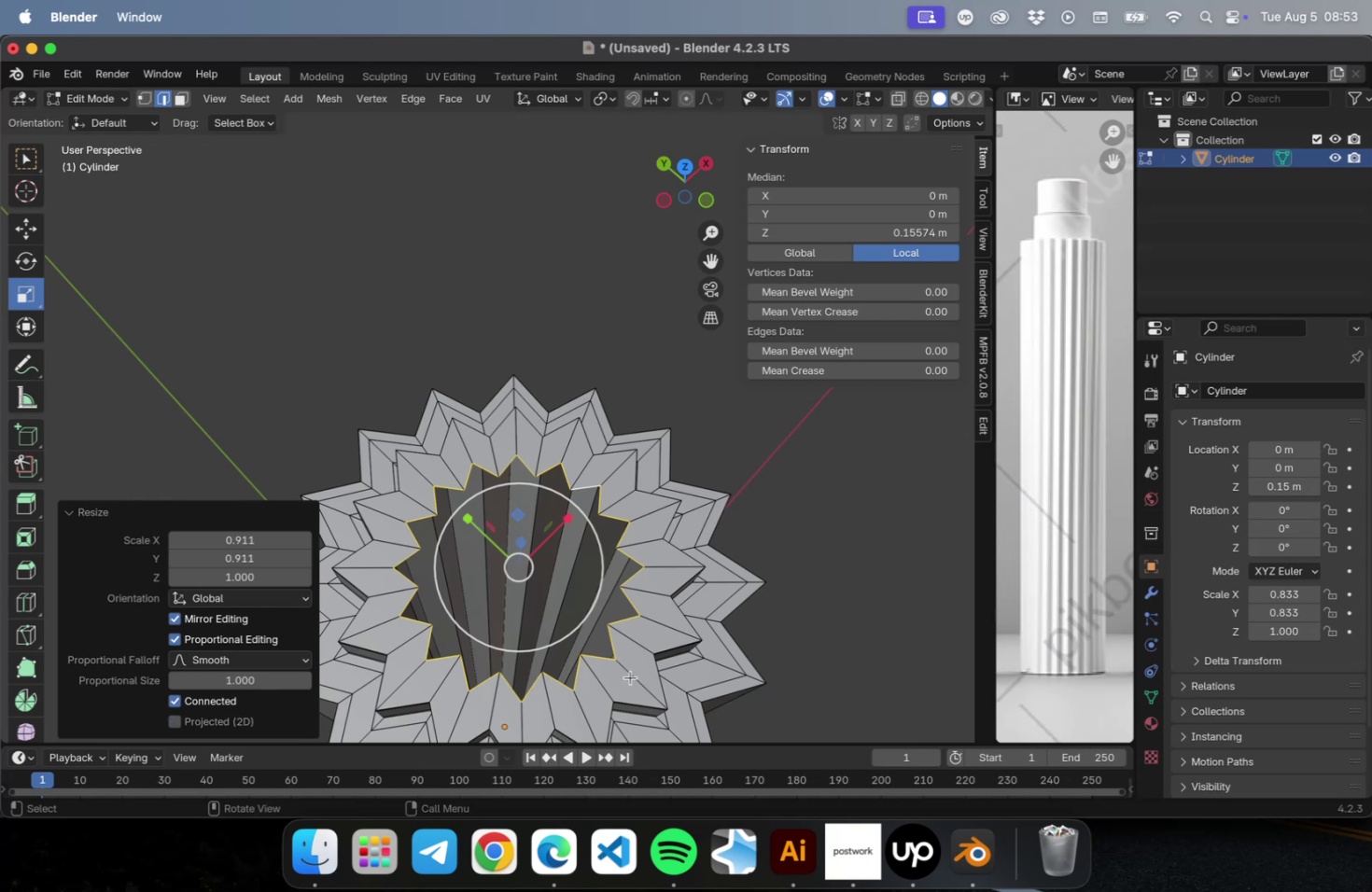 
scroll: coordinate [665, 667], scroll_direction: down, amount: 2.0
 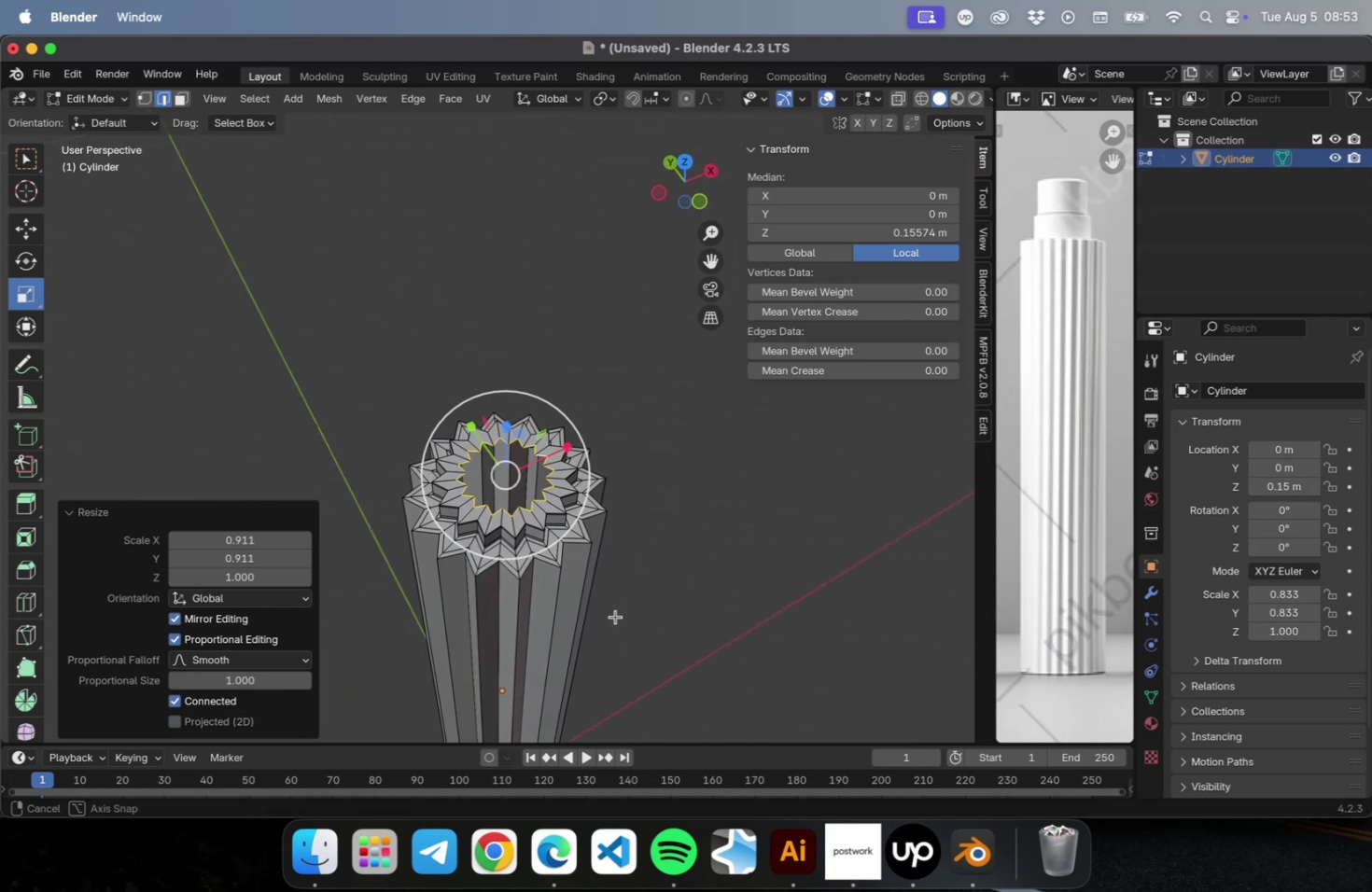 
key(NumLock)
 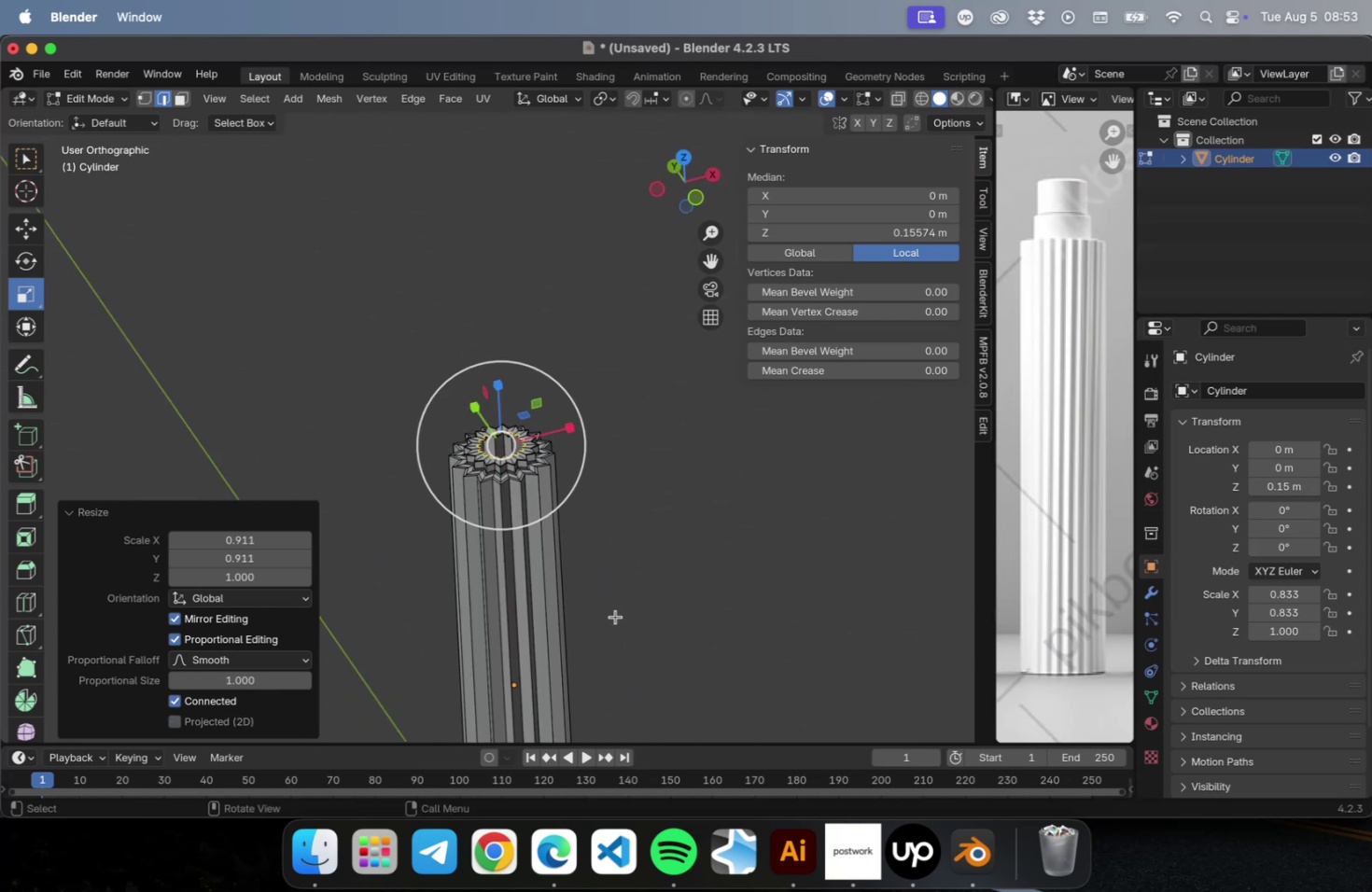 
key(Numpad1)
 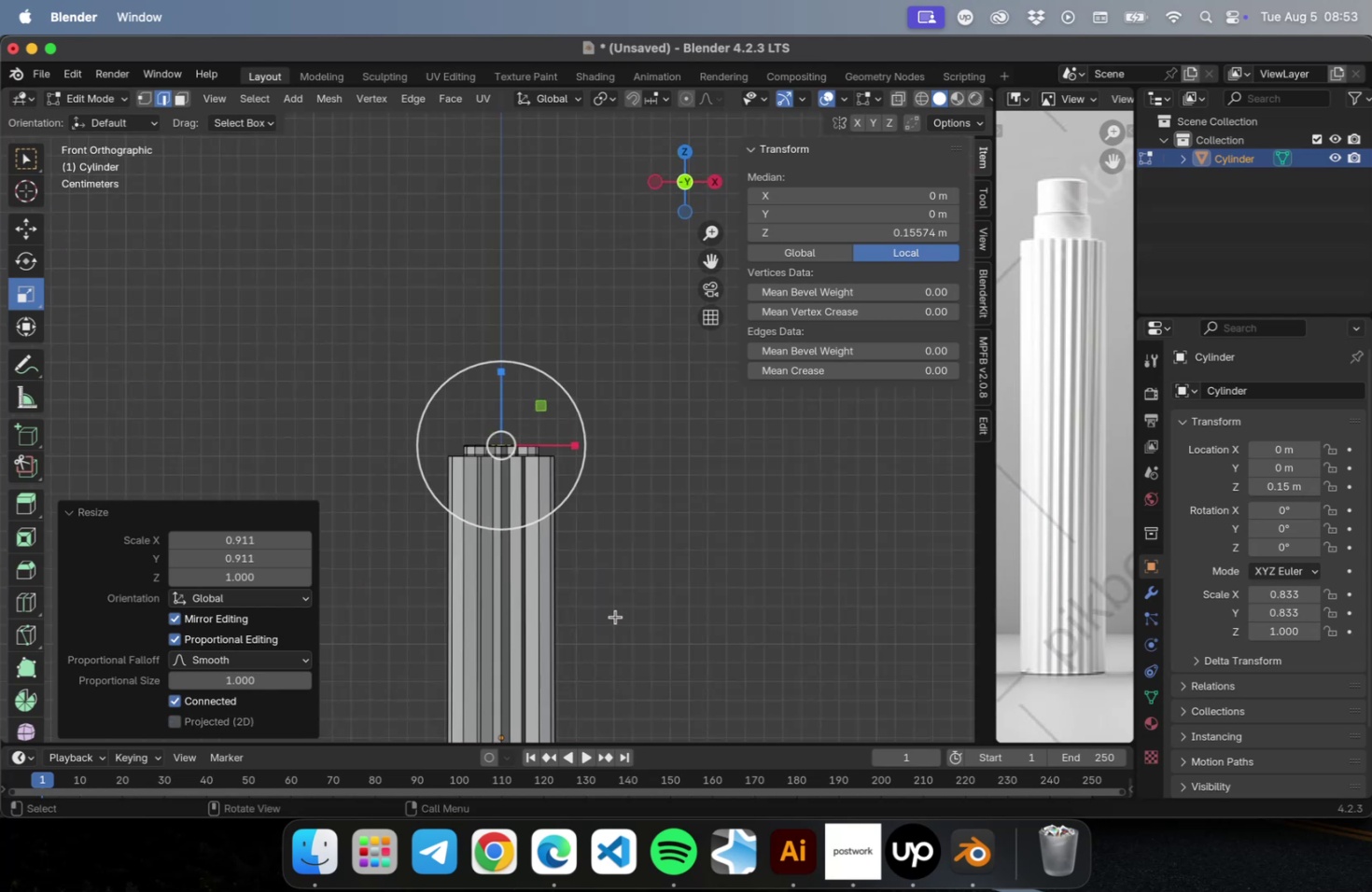 
key(NumLock)
 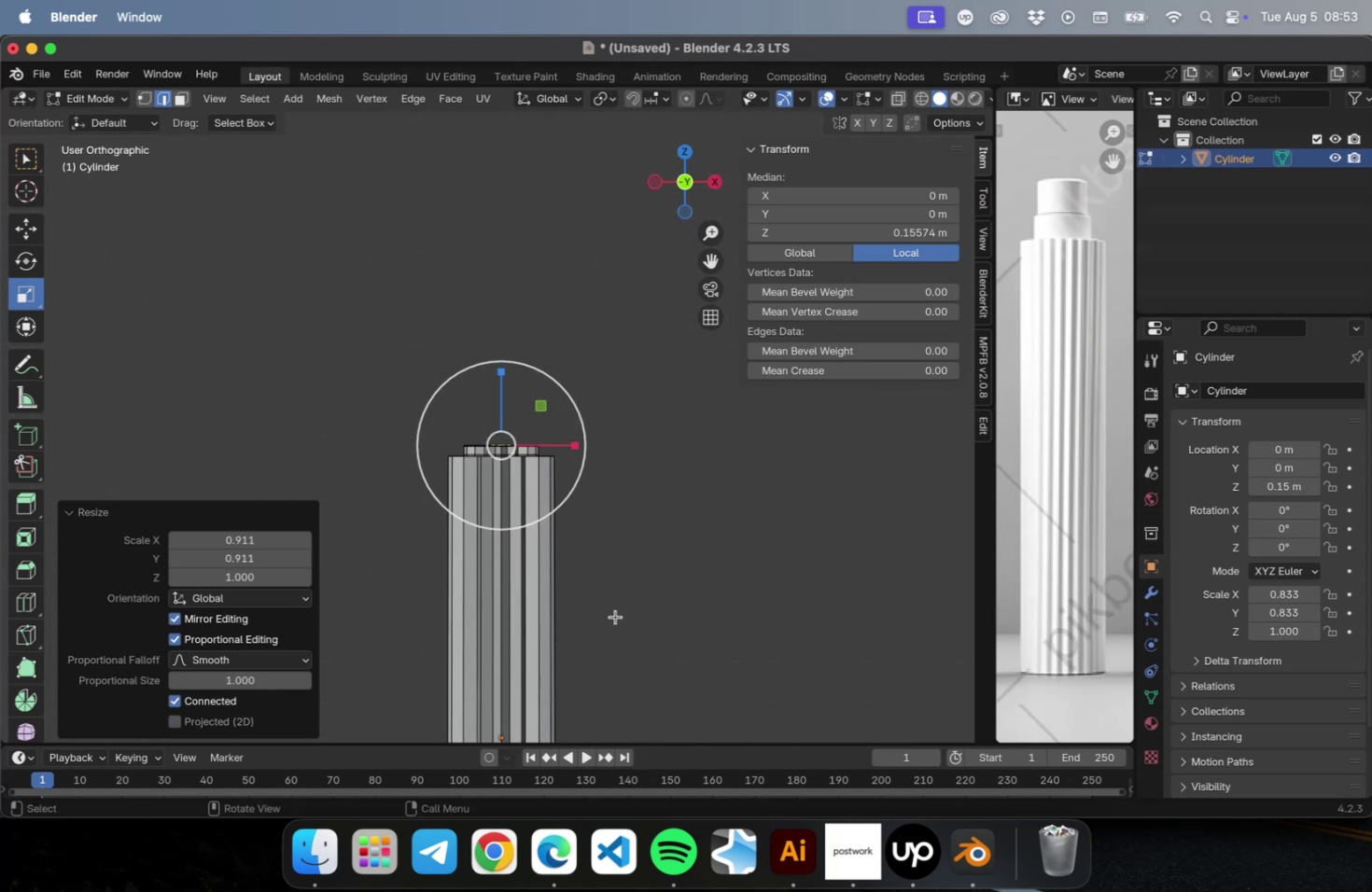 
key(Numpad7)
 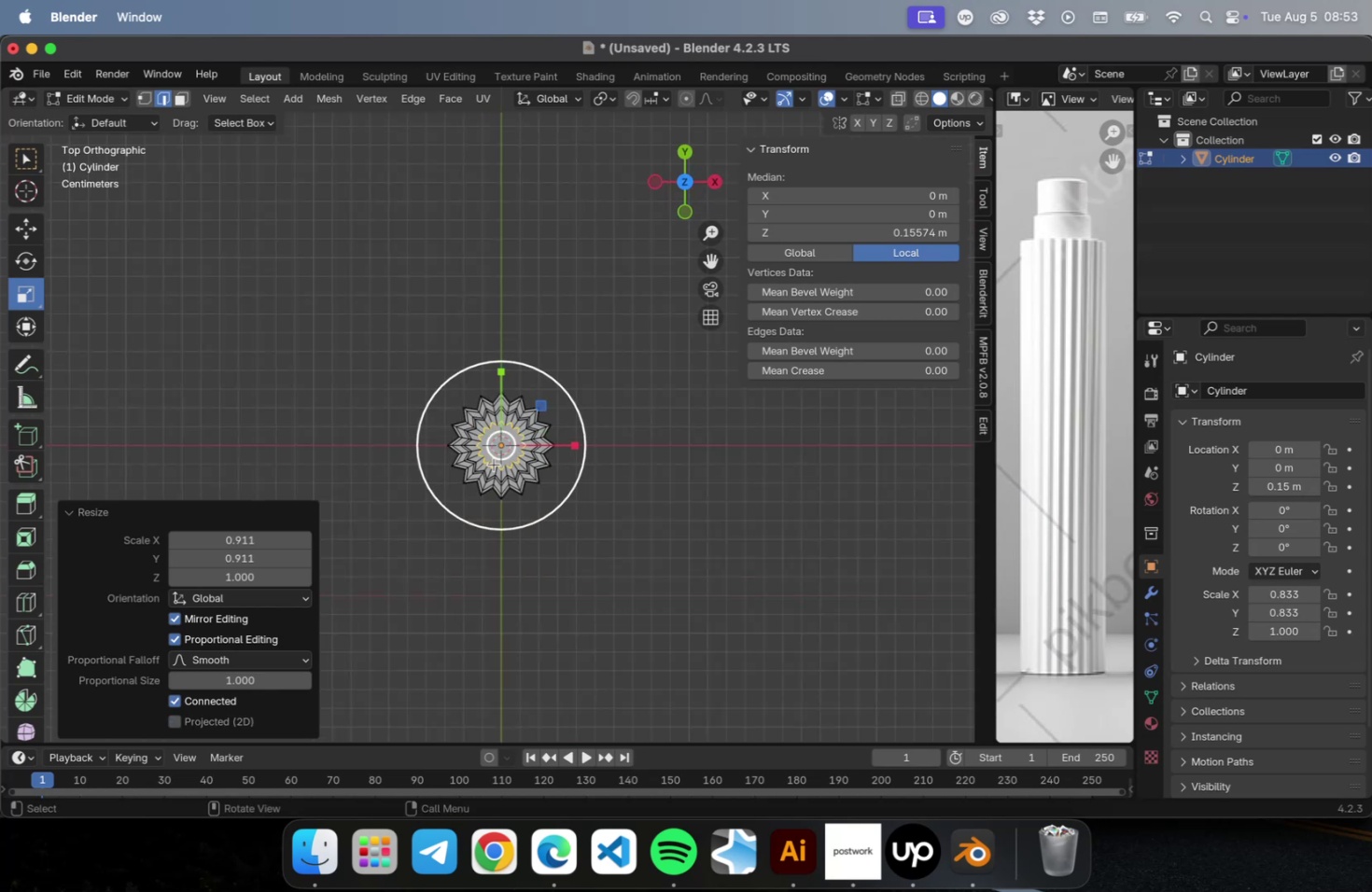 
scroll: coordinate [535, 584], scroll_direction: up, amount: 27.0
 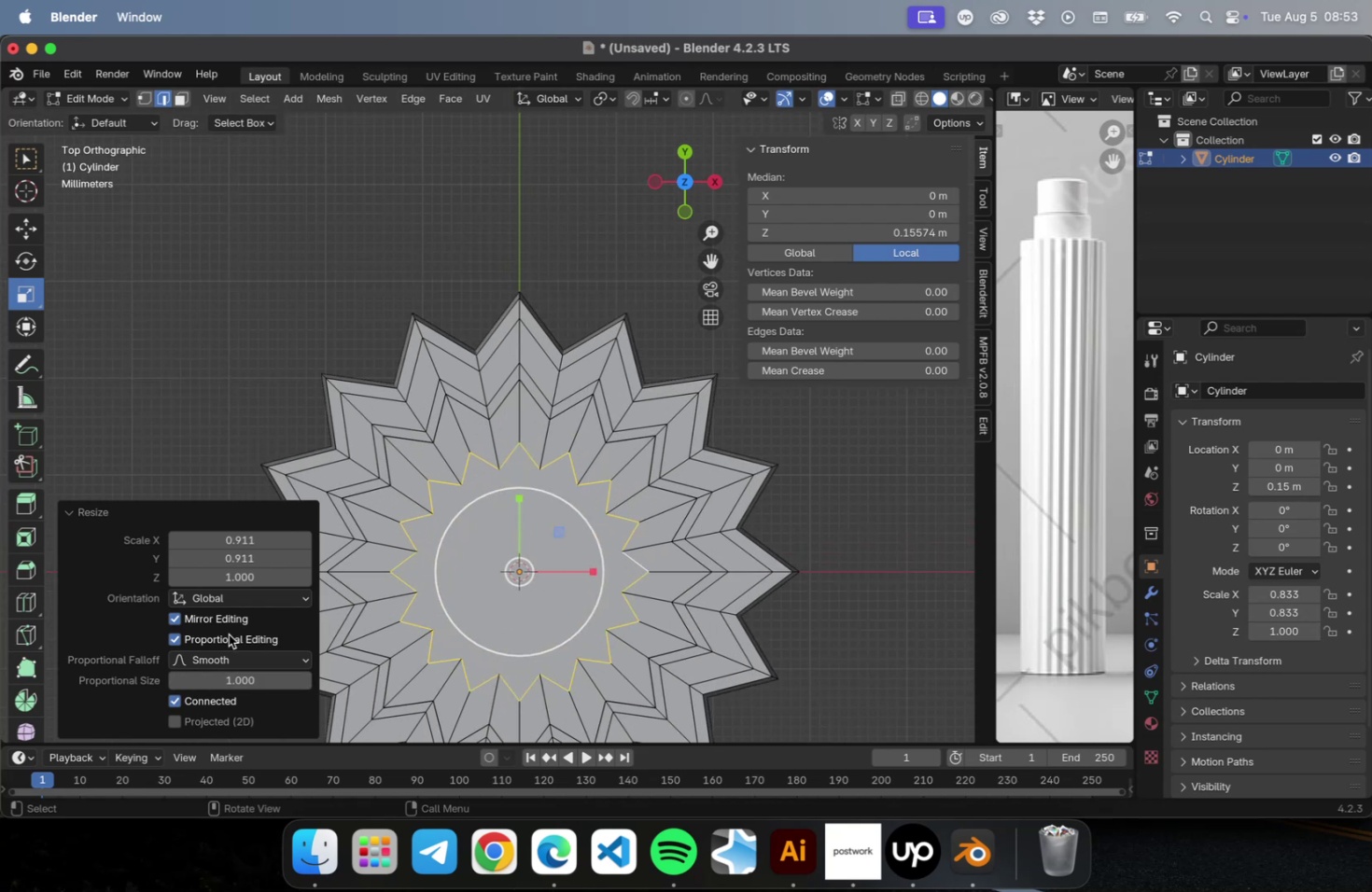 
left_click([226, 635])
 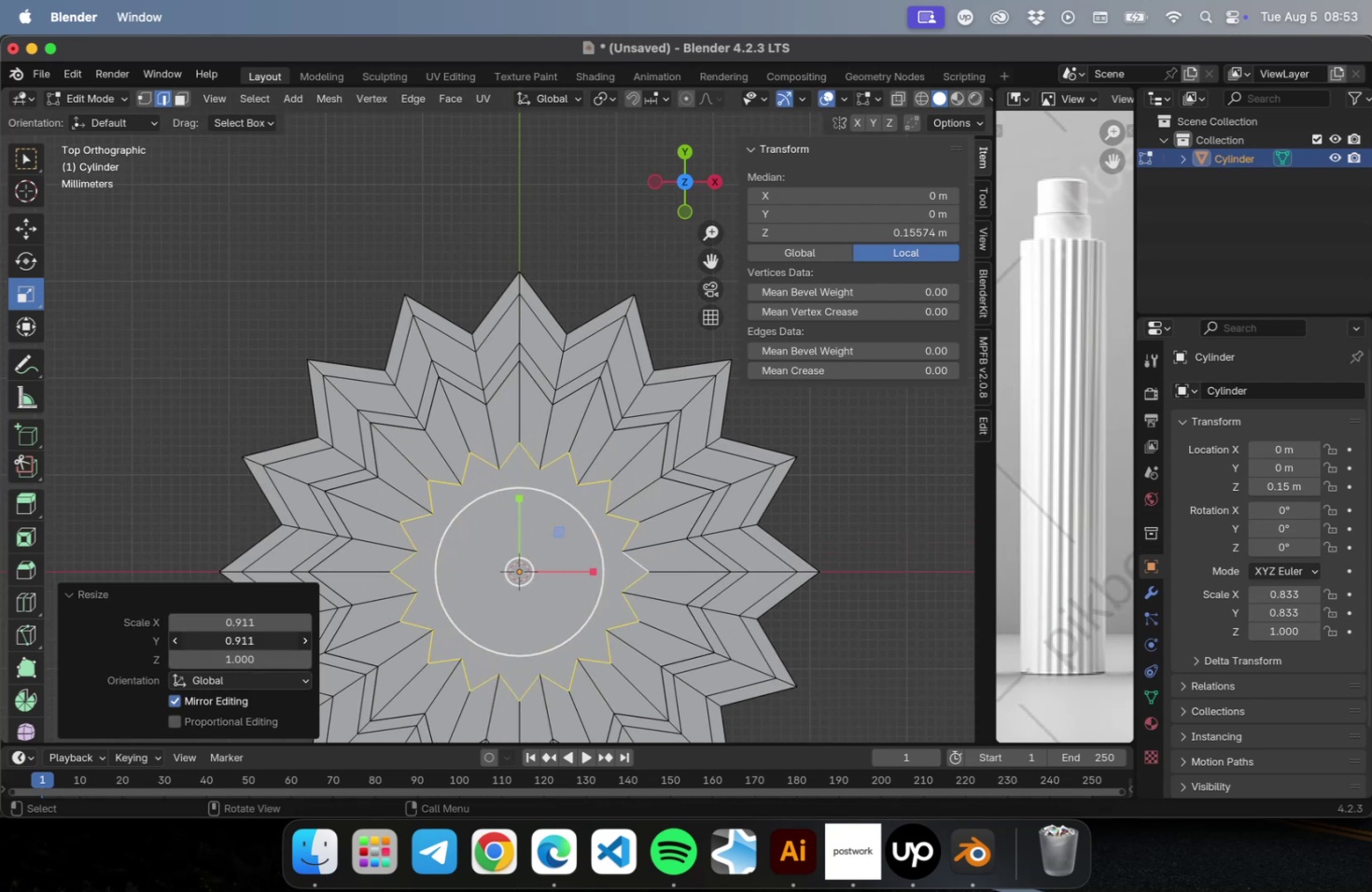 
left_click([226, 635])
 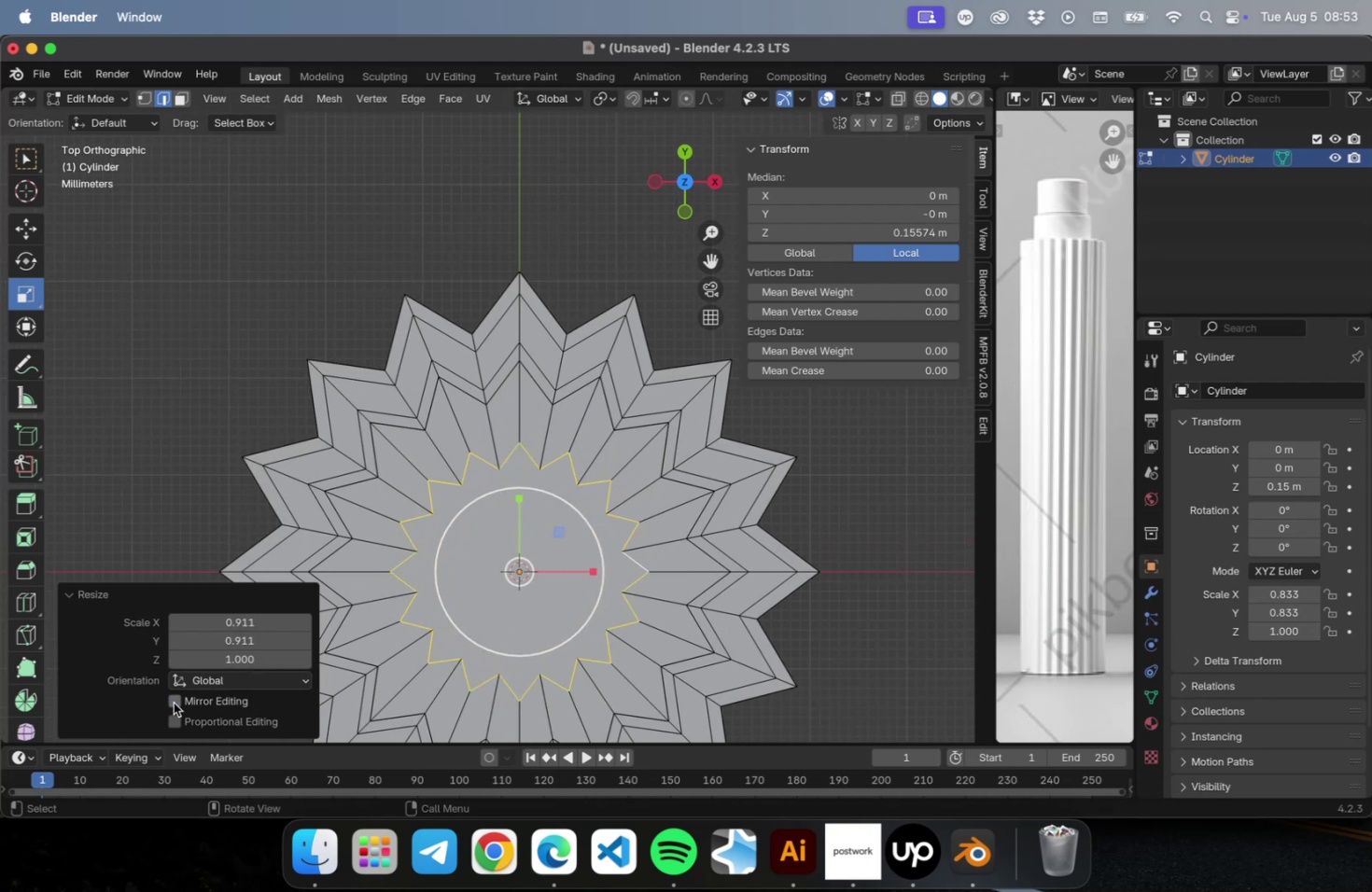 
left_click_drag(start_coordinate=[565, 536], to_coordinate=[558, 535])
 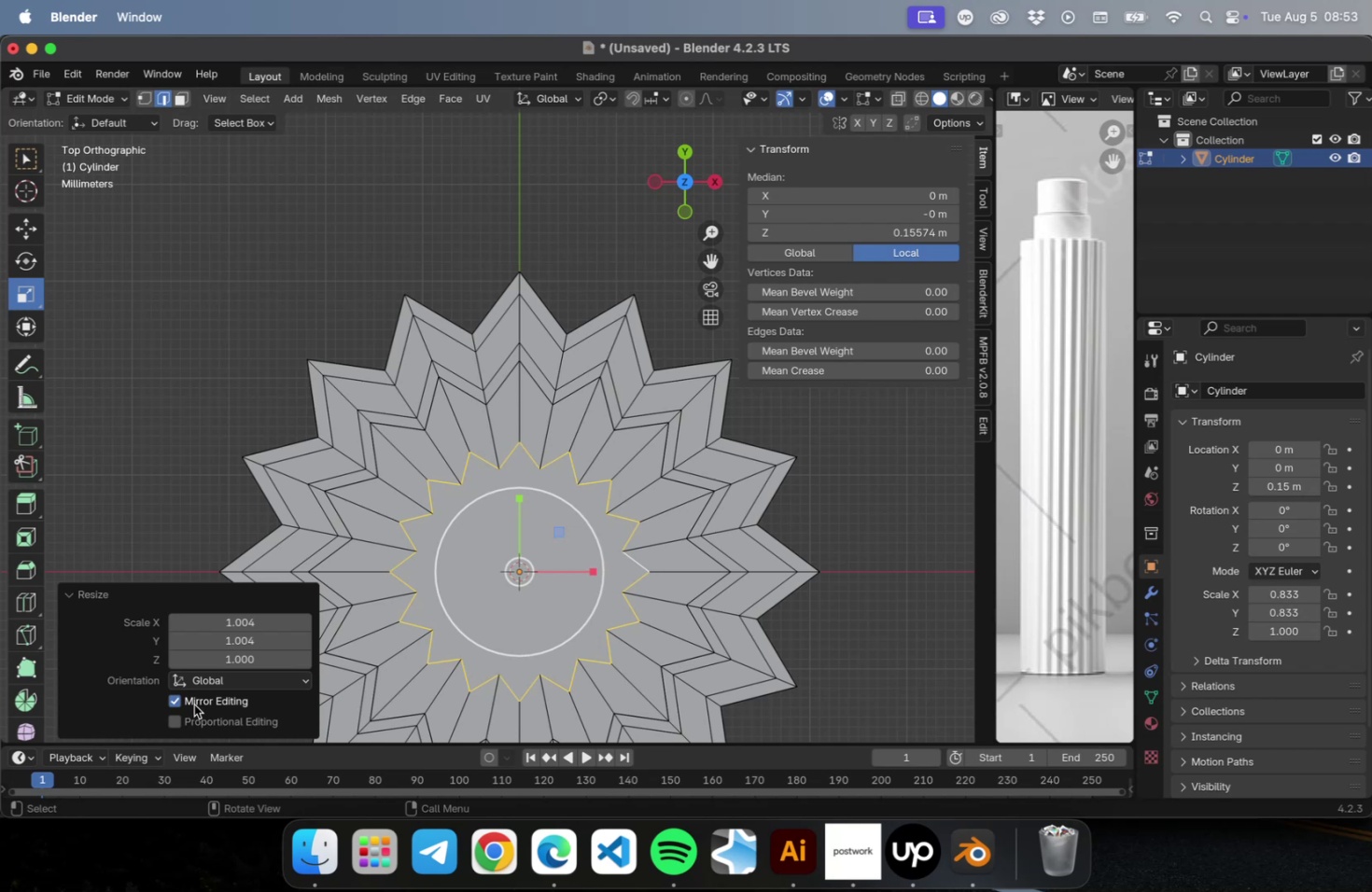 
scroll: coordinate [534, 486], scroll_direction: up, amount: 1.0
 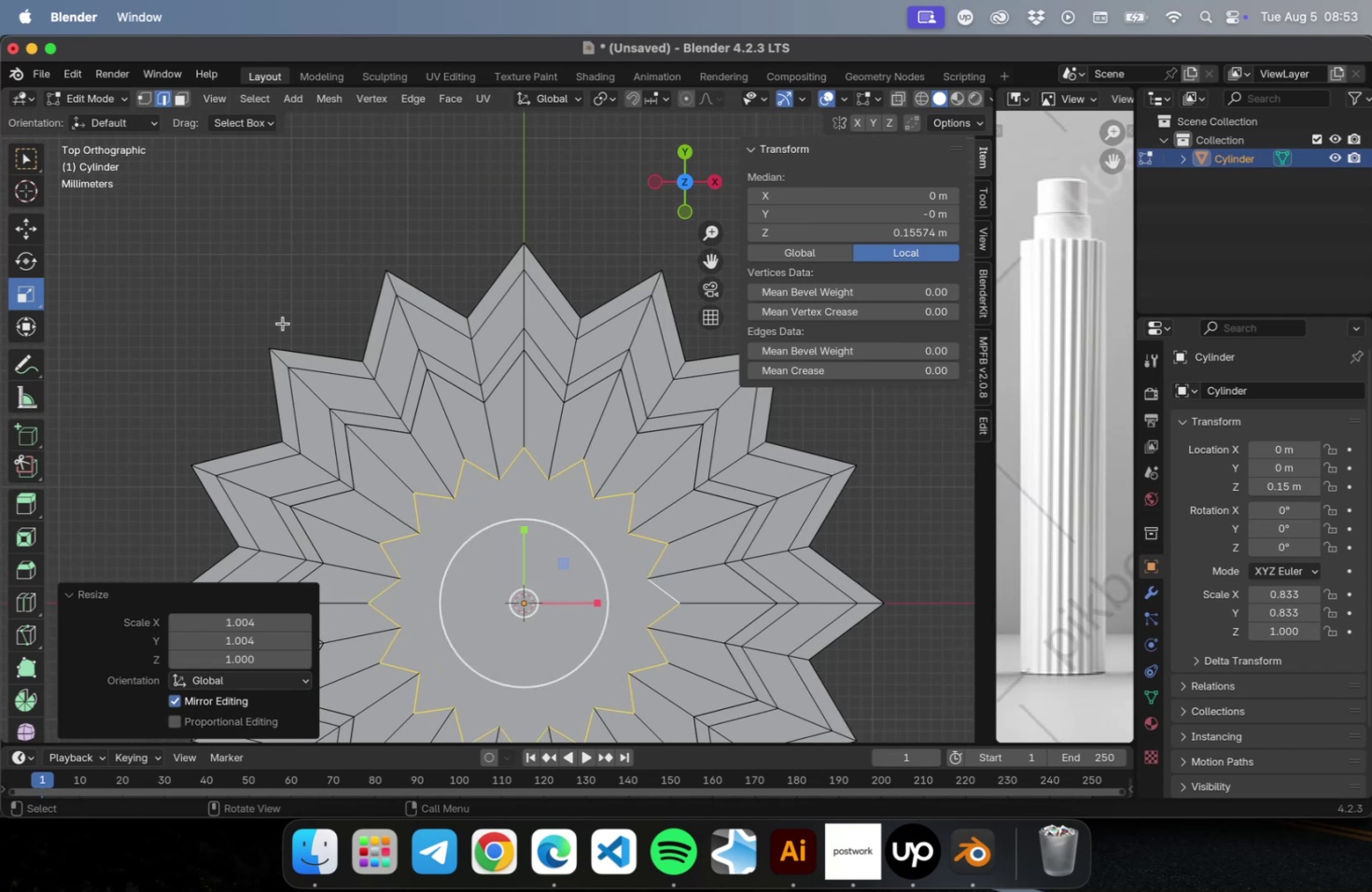 
scroll: coordinate [528, 509], scroll_direction: down, amount: 10.0
 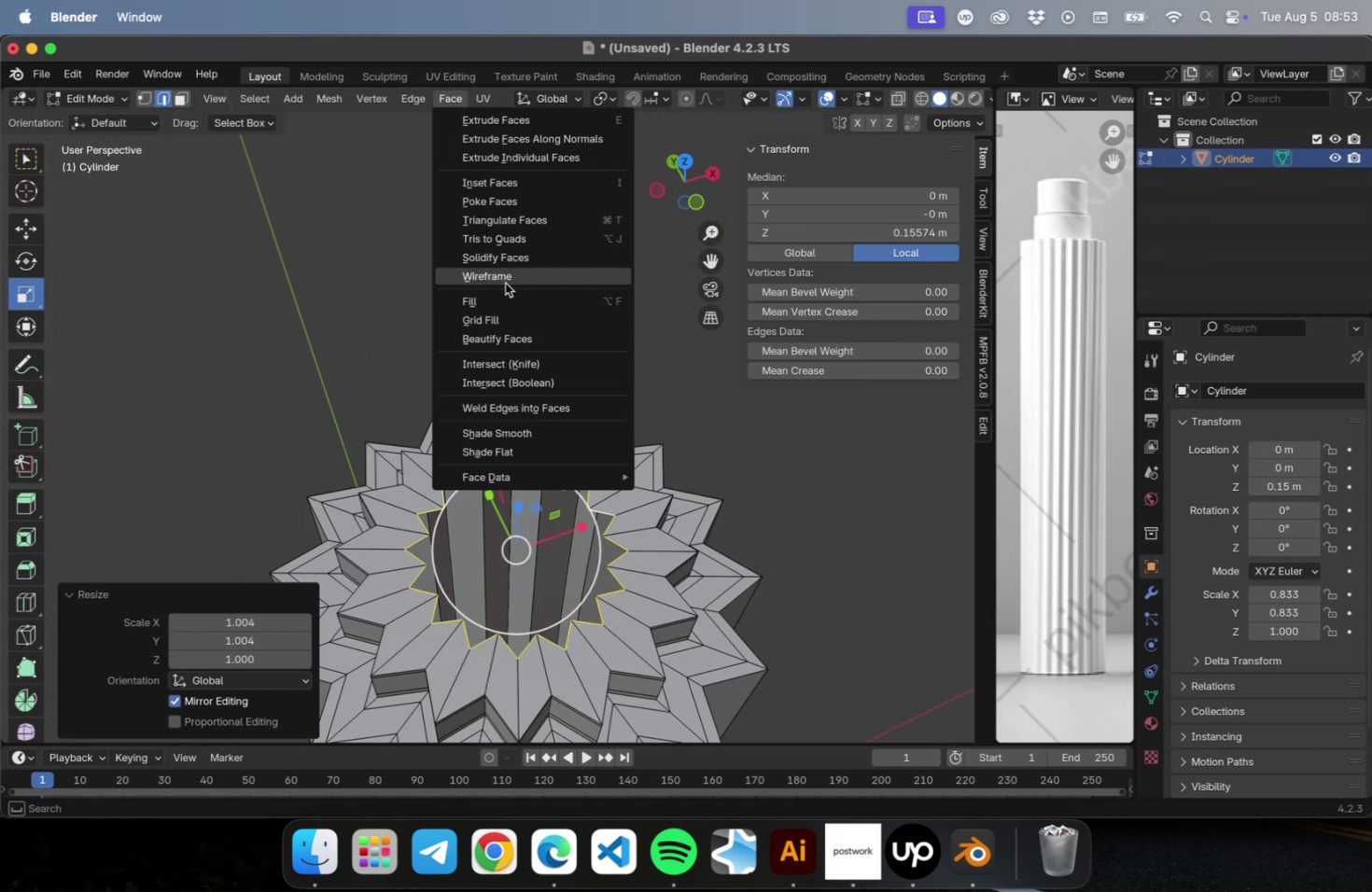 
left_click([505, 313])
 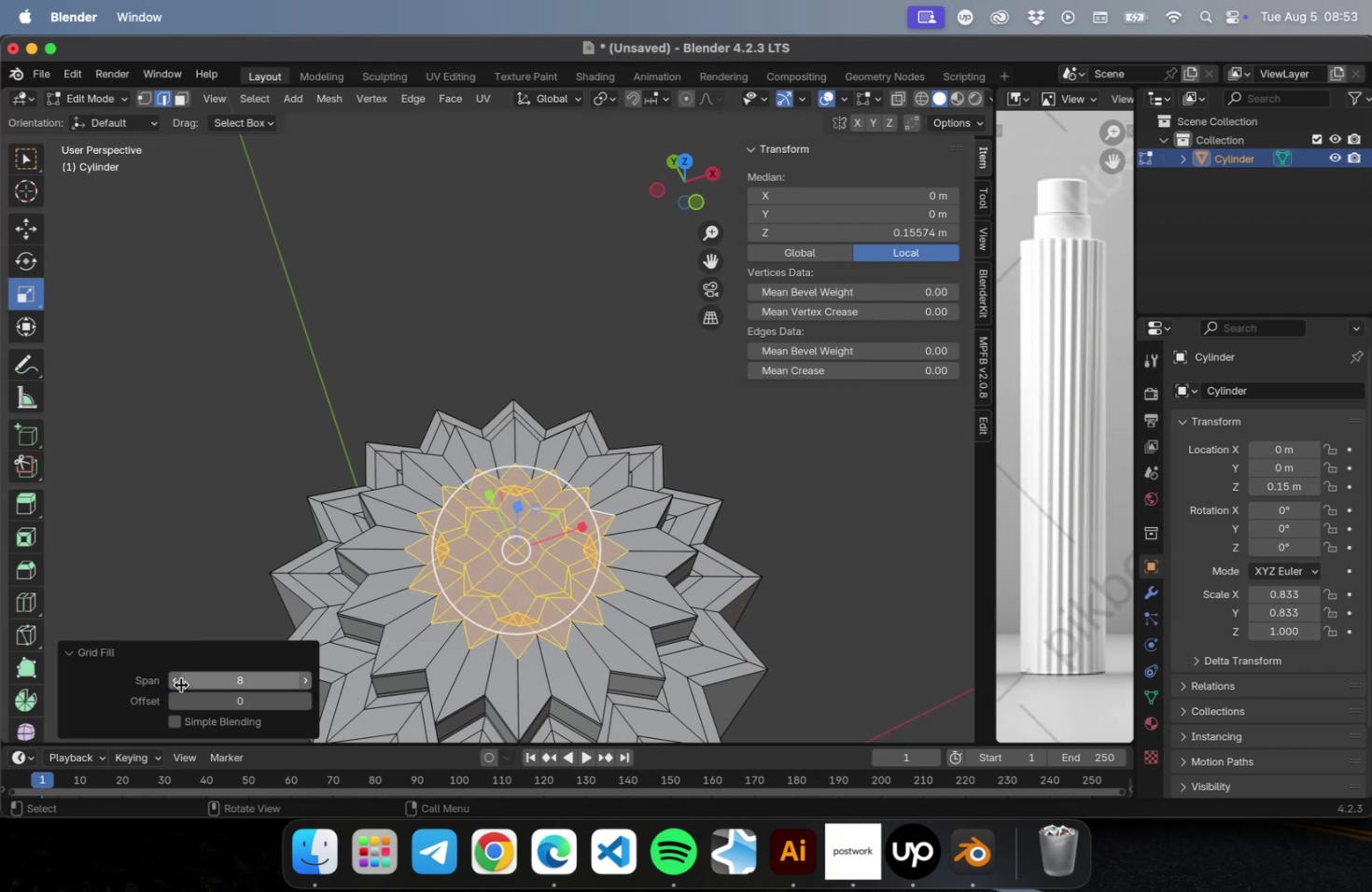 
left_click([177, 683])
 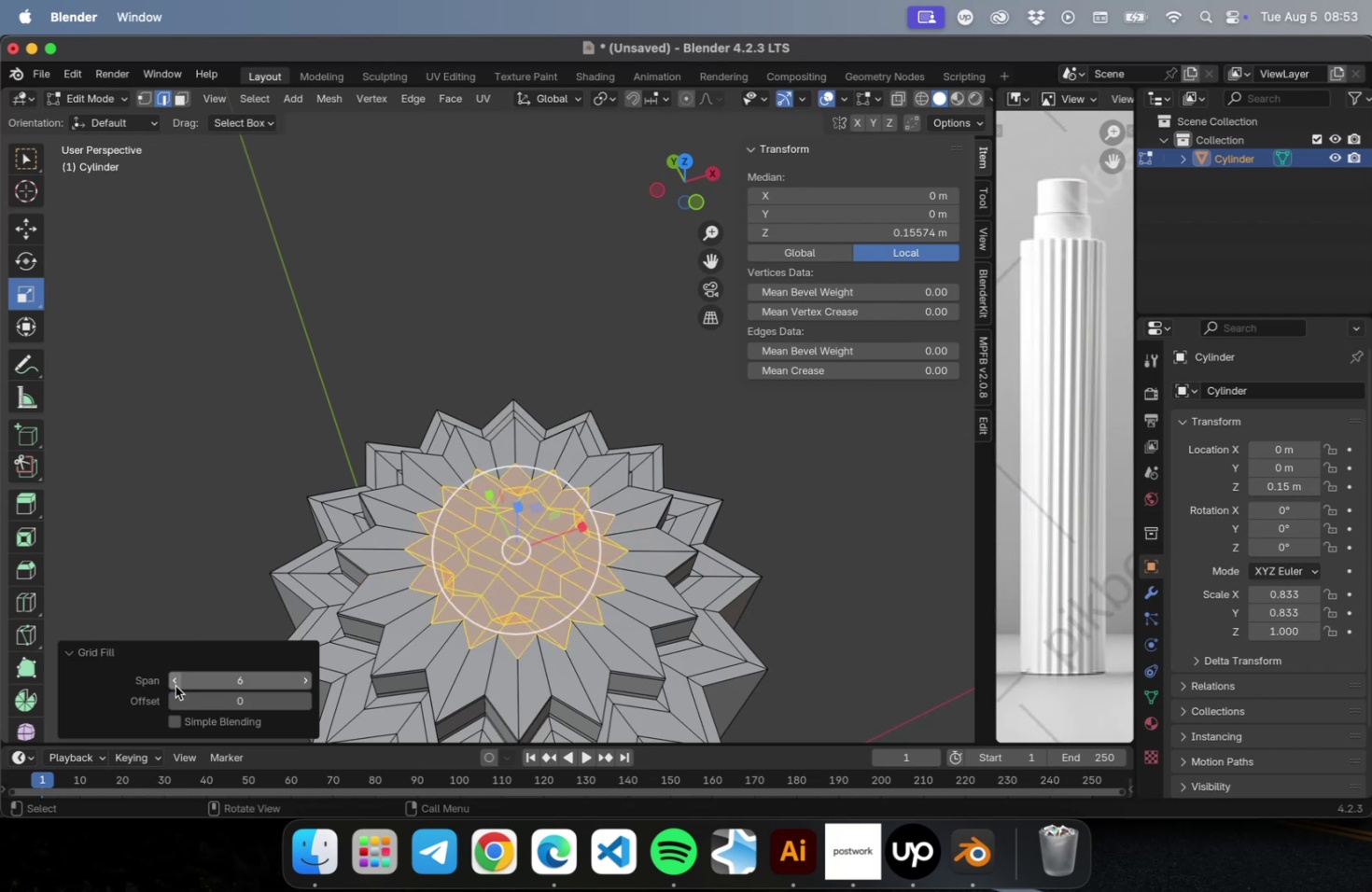 
double_click([175, 685])
 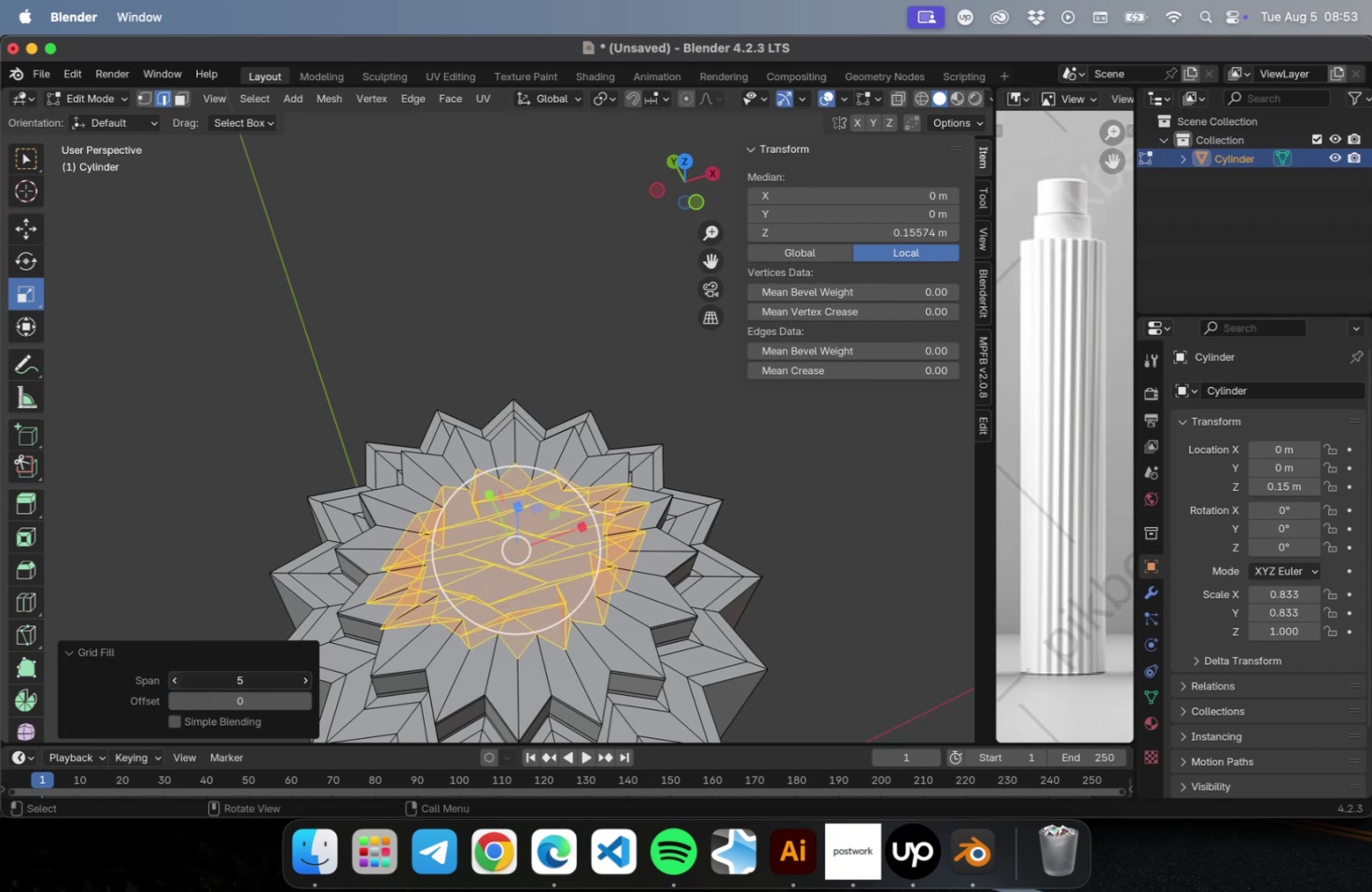 
triple_click([175, 685])
 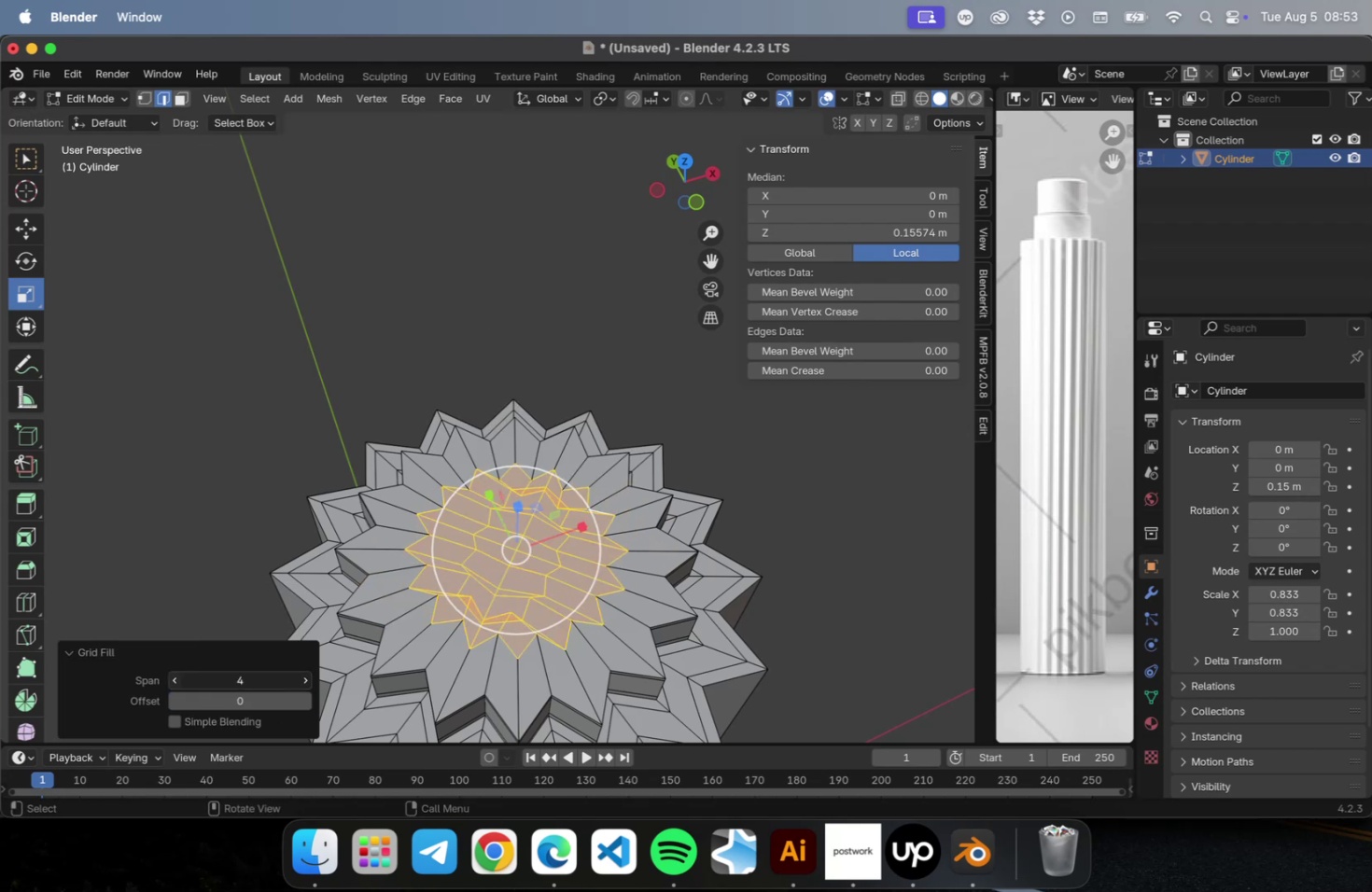 
triple_click([175, 685])
 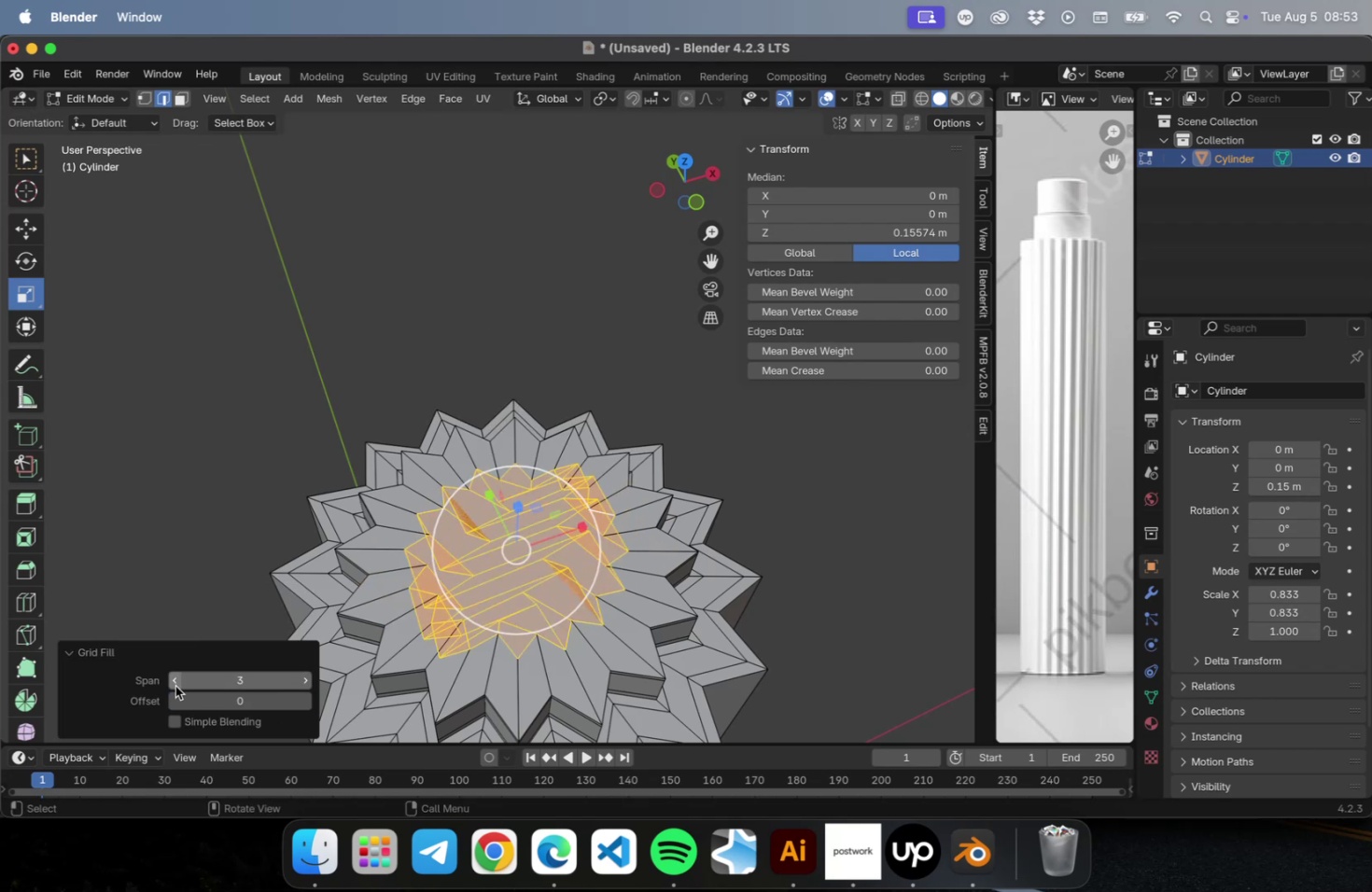 
left_click([175, 685])
 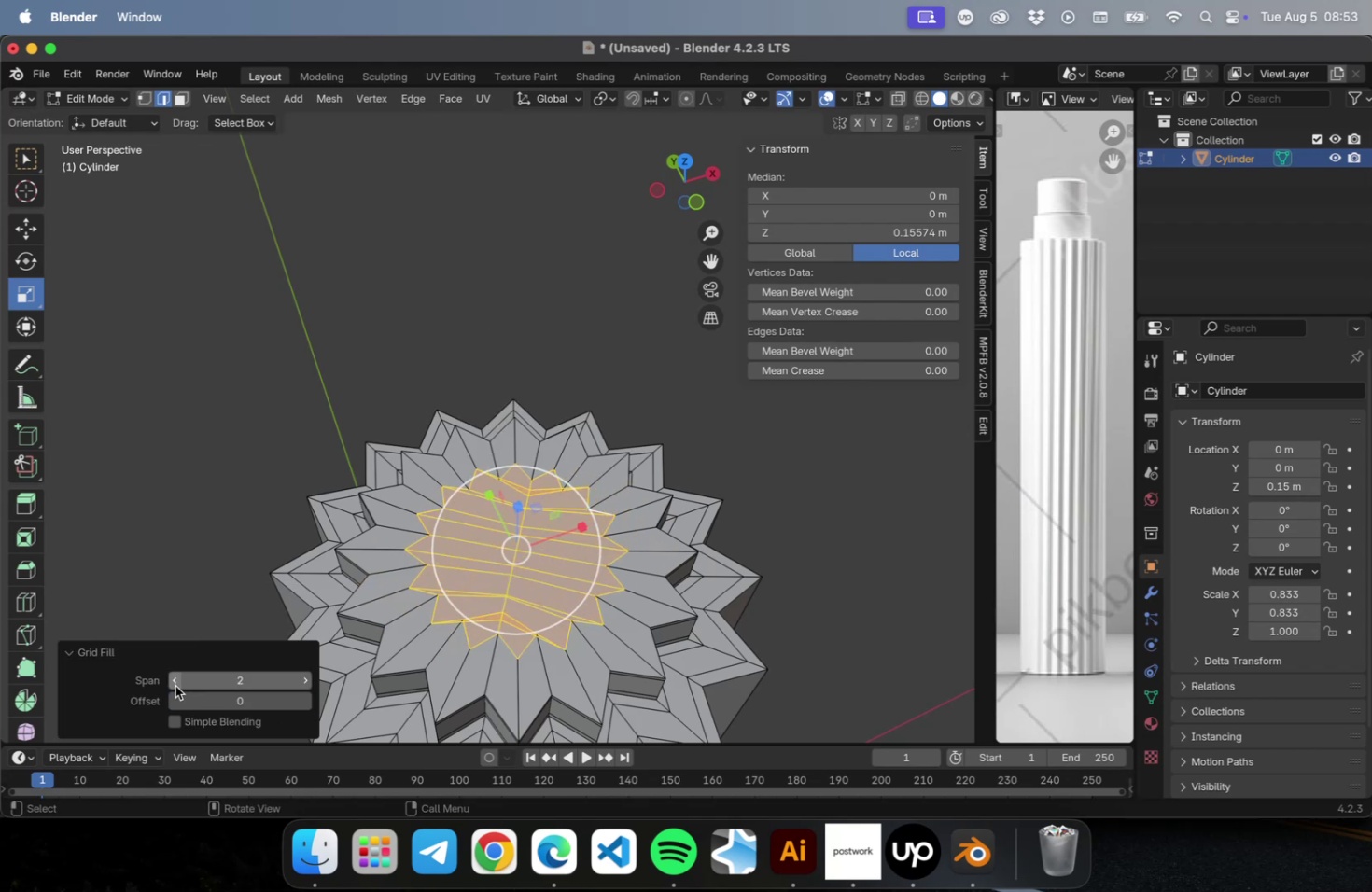 
left_click([175, 685])
 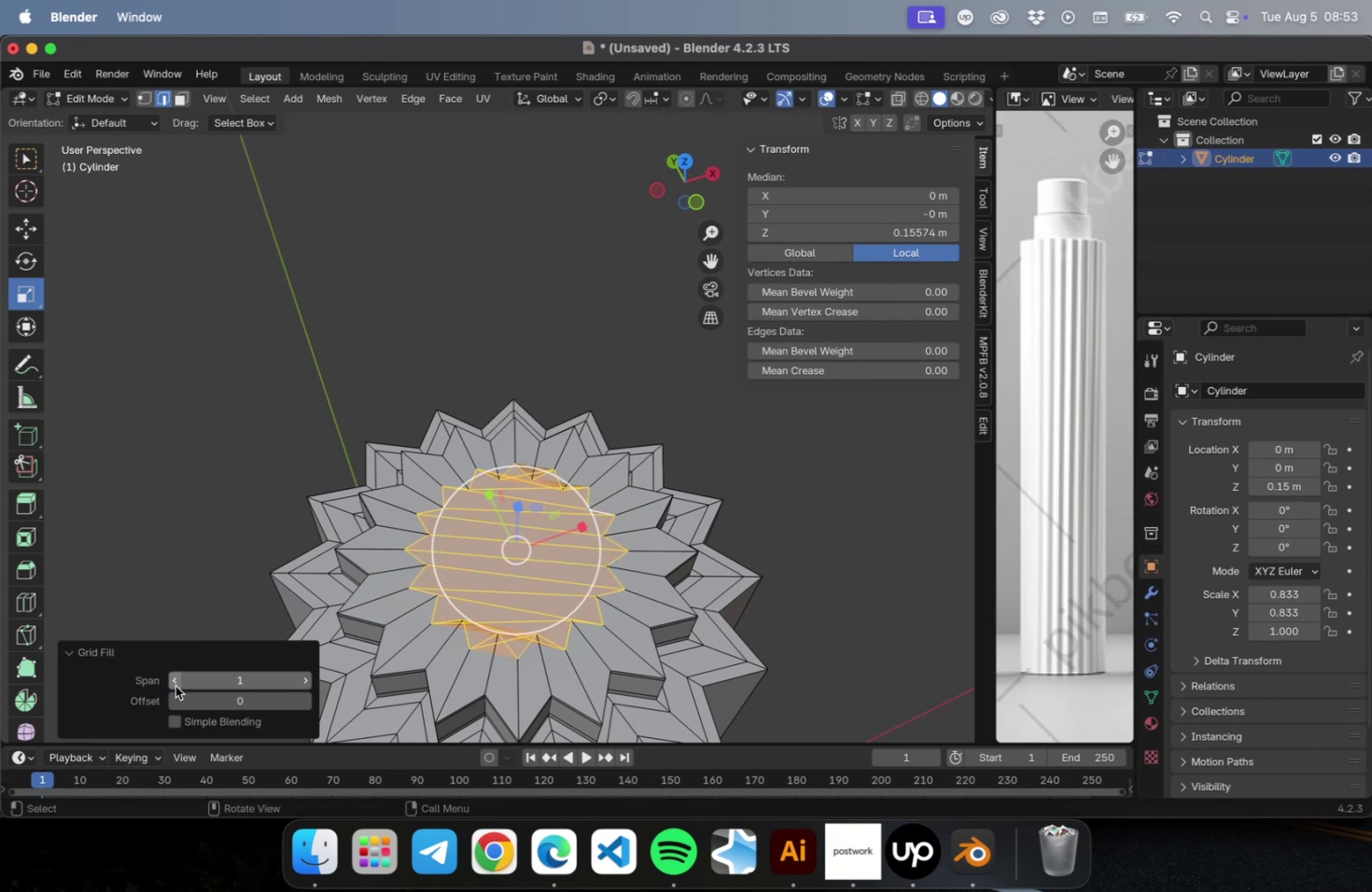 
key(Escape)
 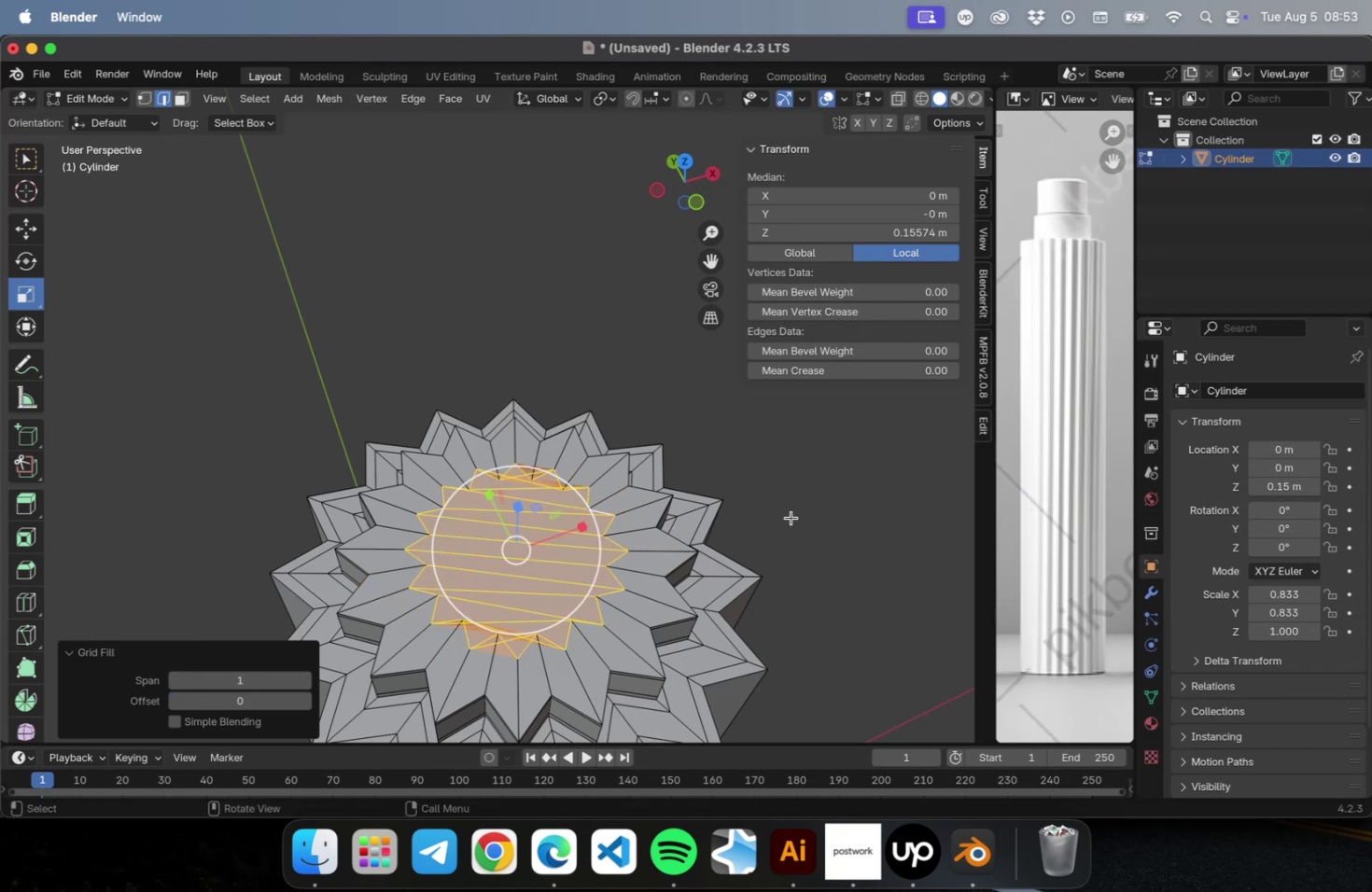 
left_click([797, 515])
 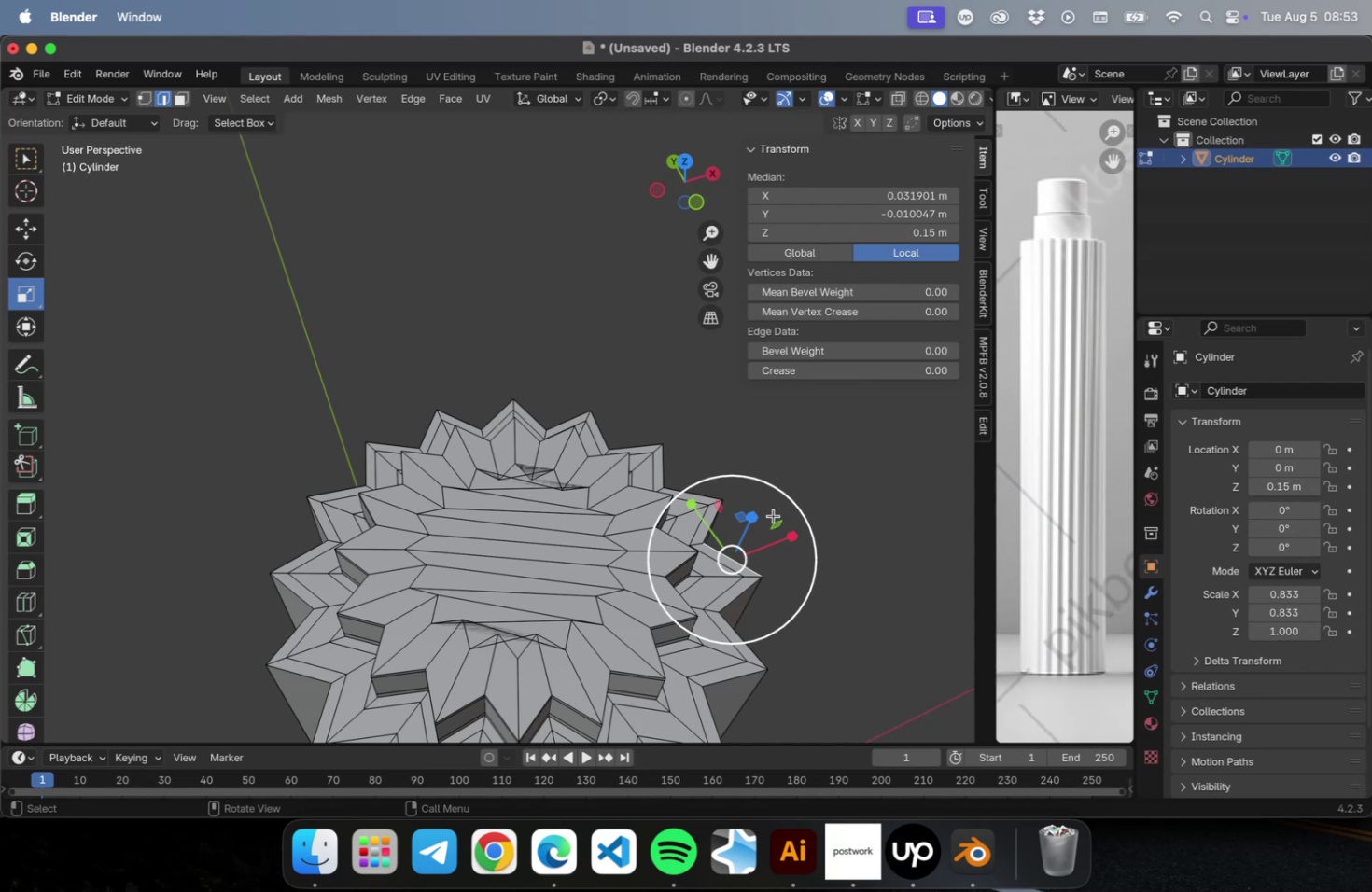 
key(Meta+Z)
 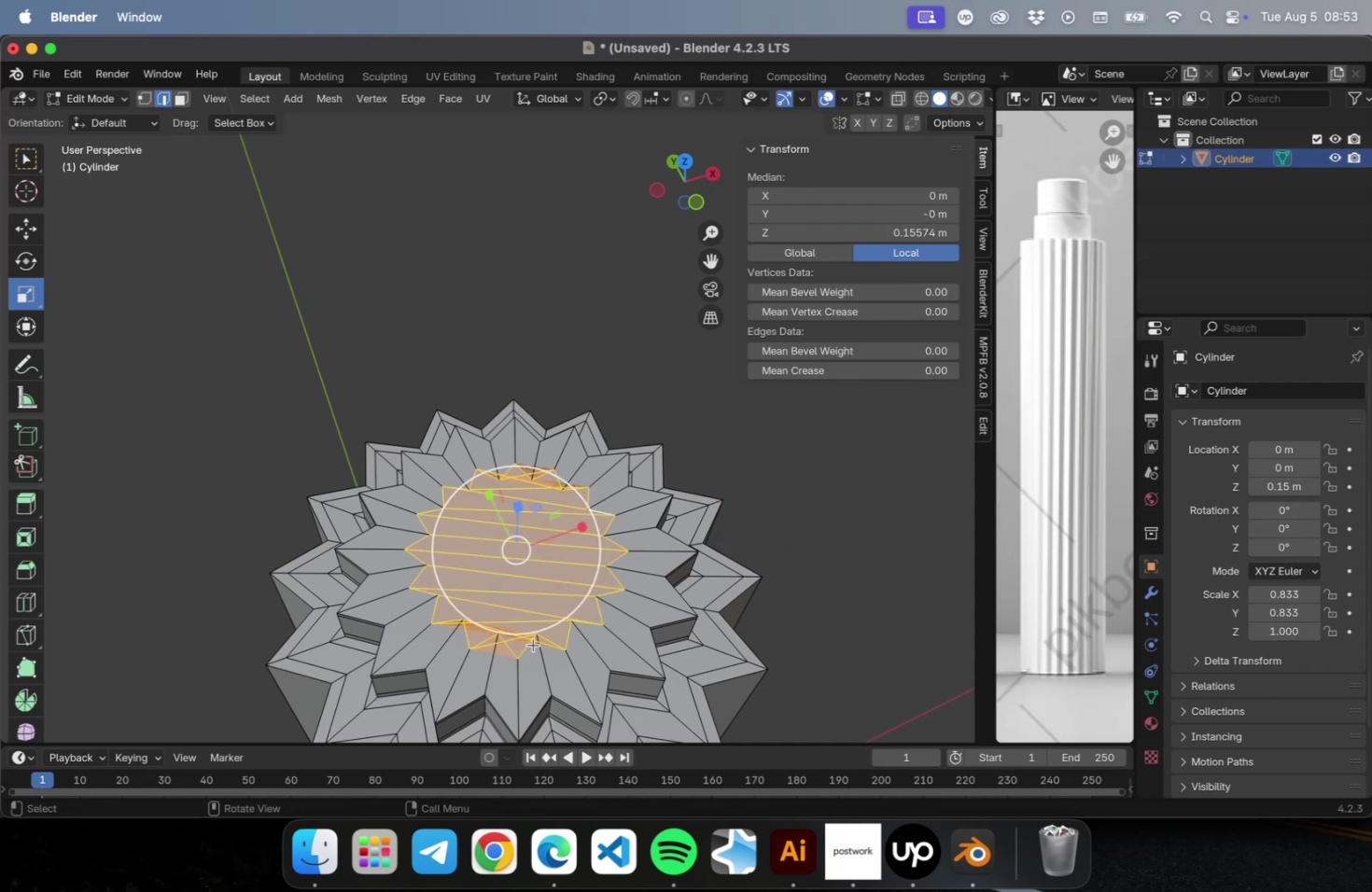 
key(Meta+CommandLeft)
 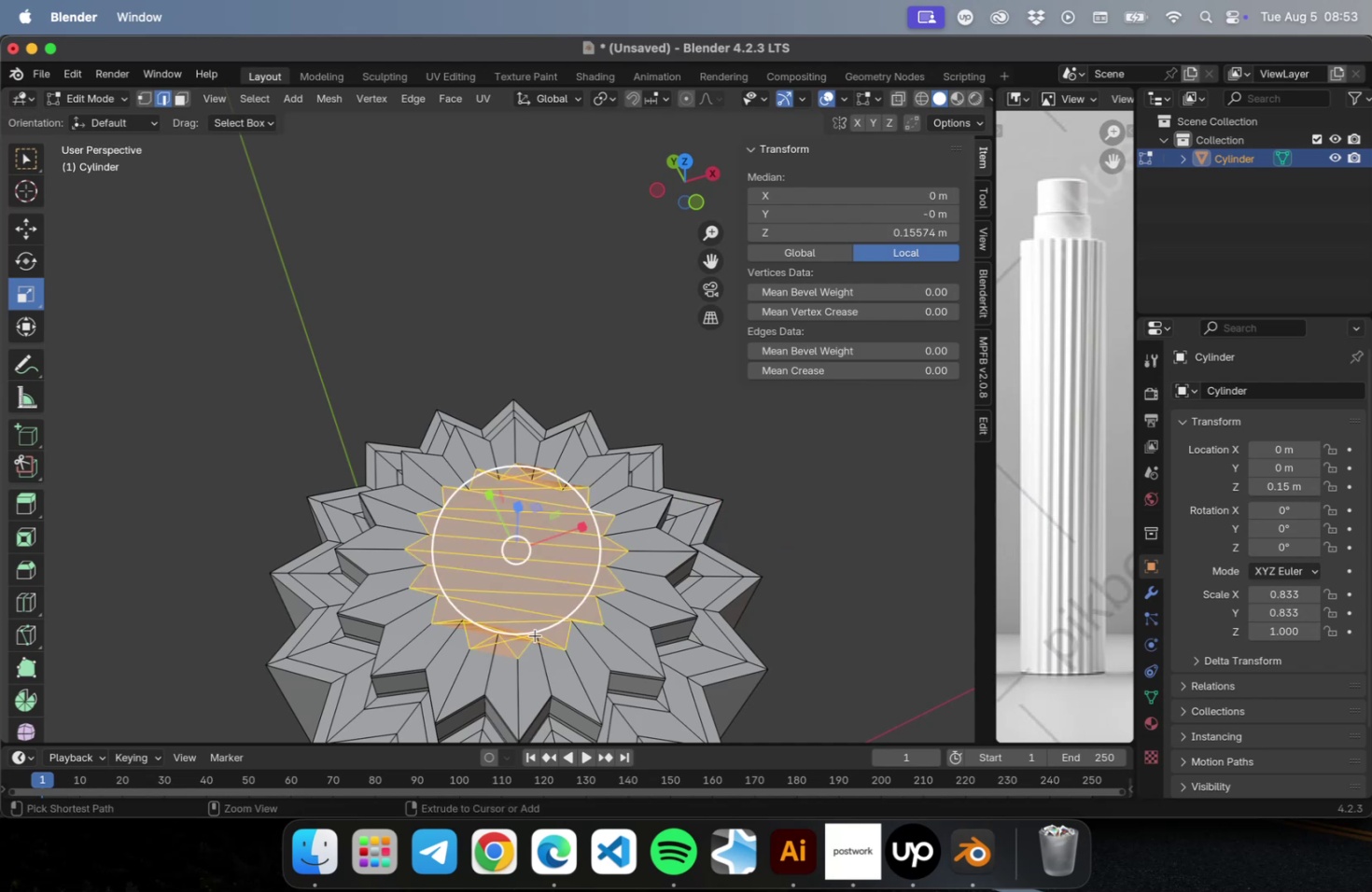 
key(Meta+Z)
 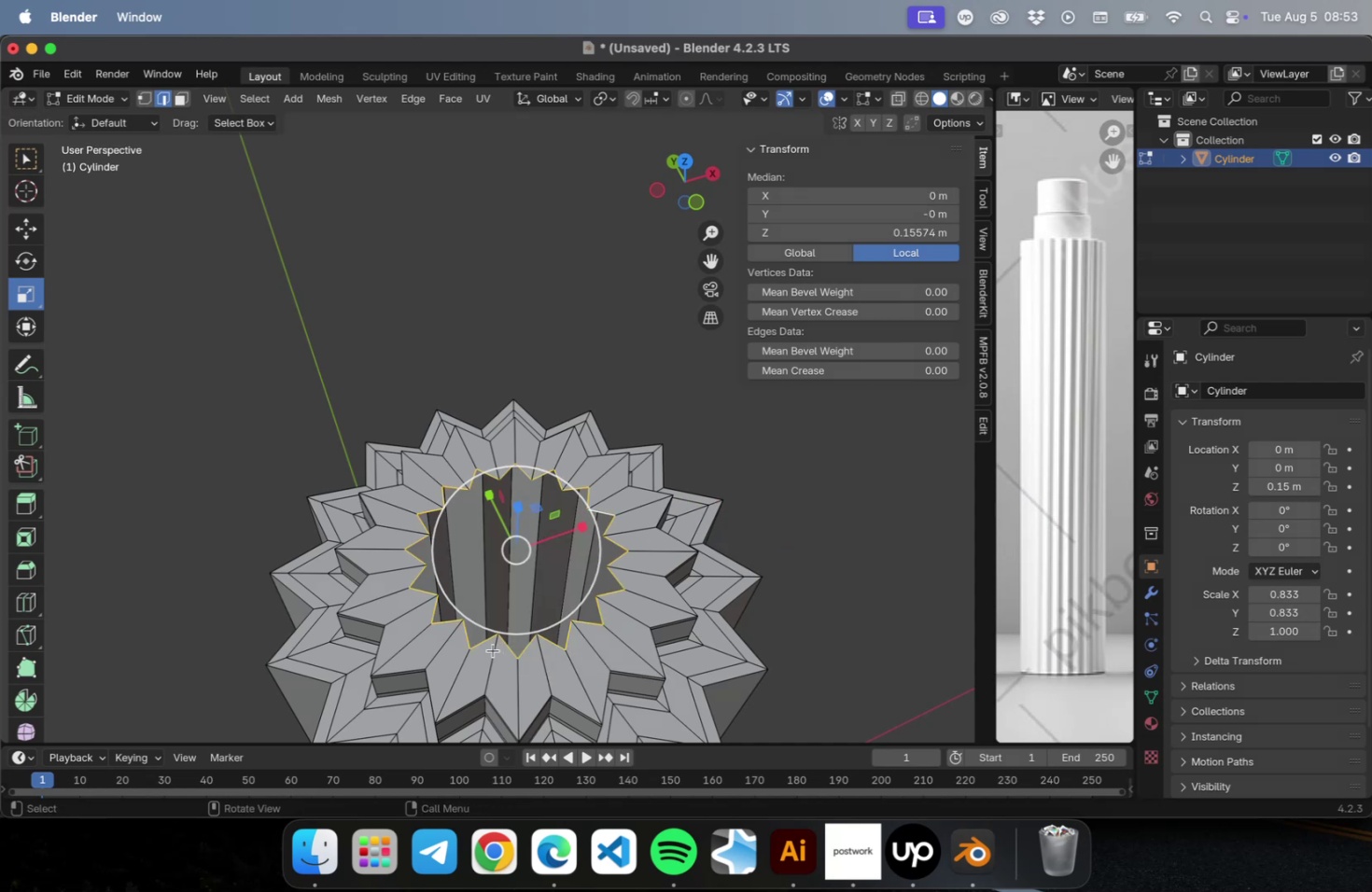 
key(1)
 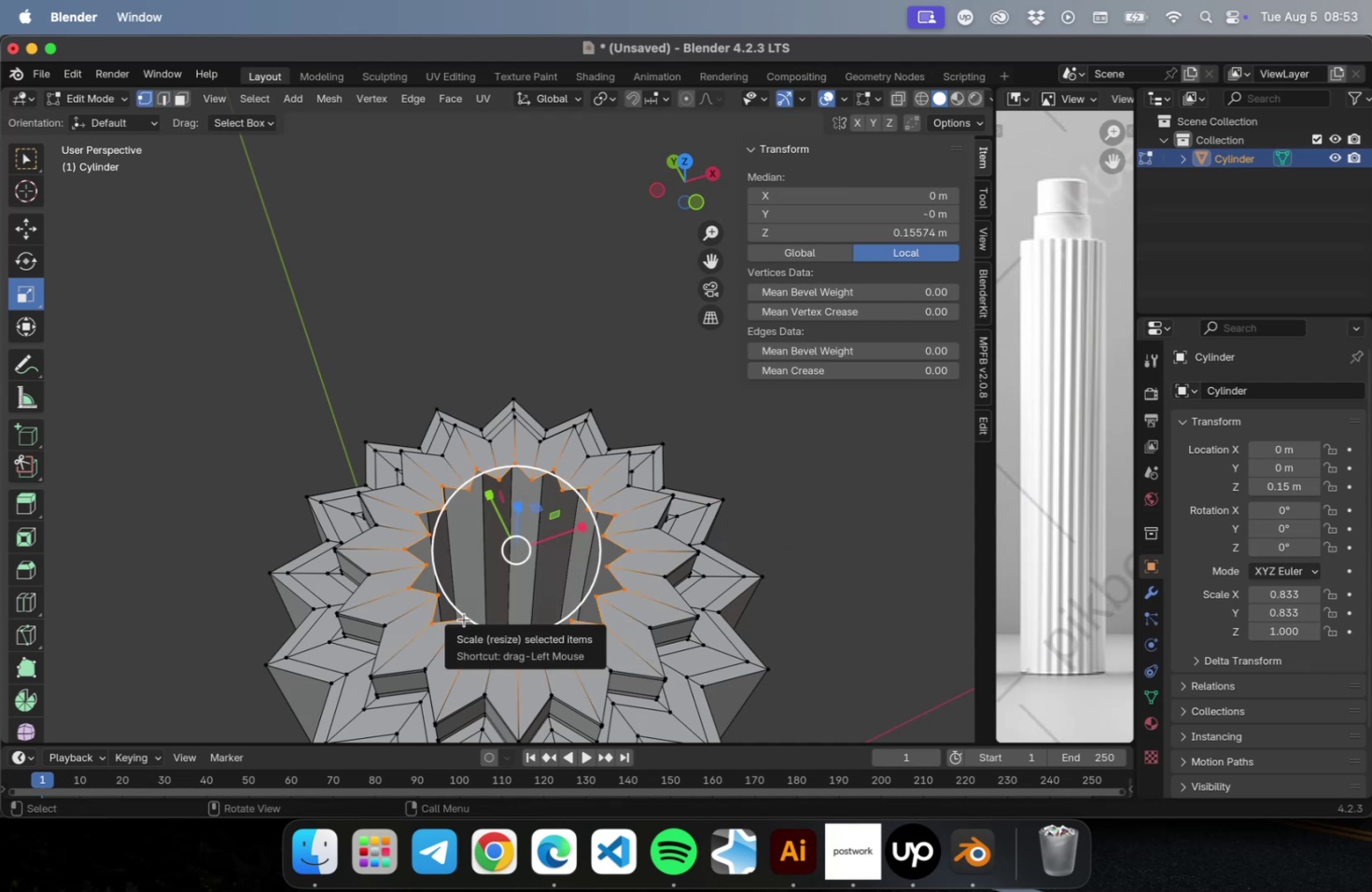 
key(NumLock)
 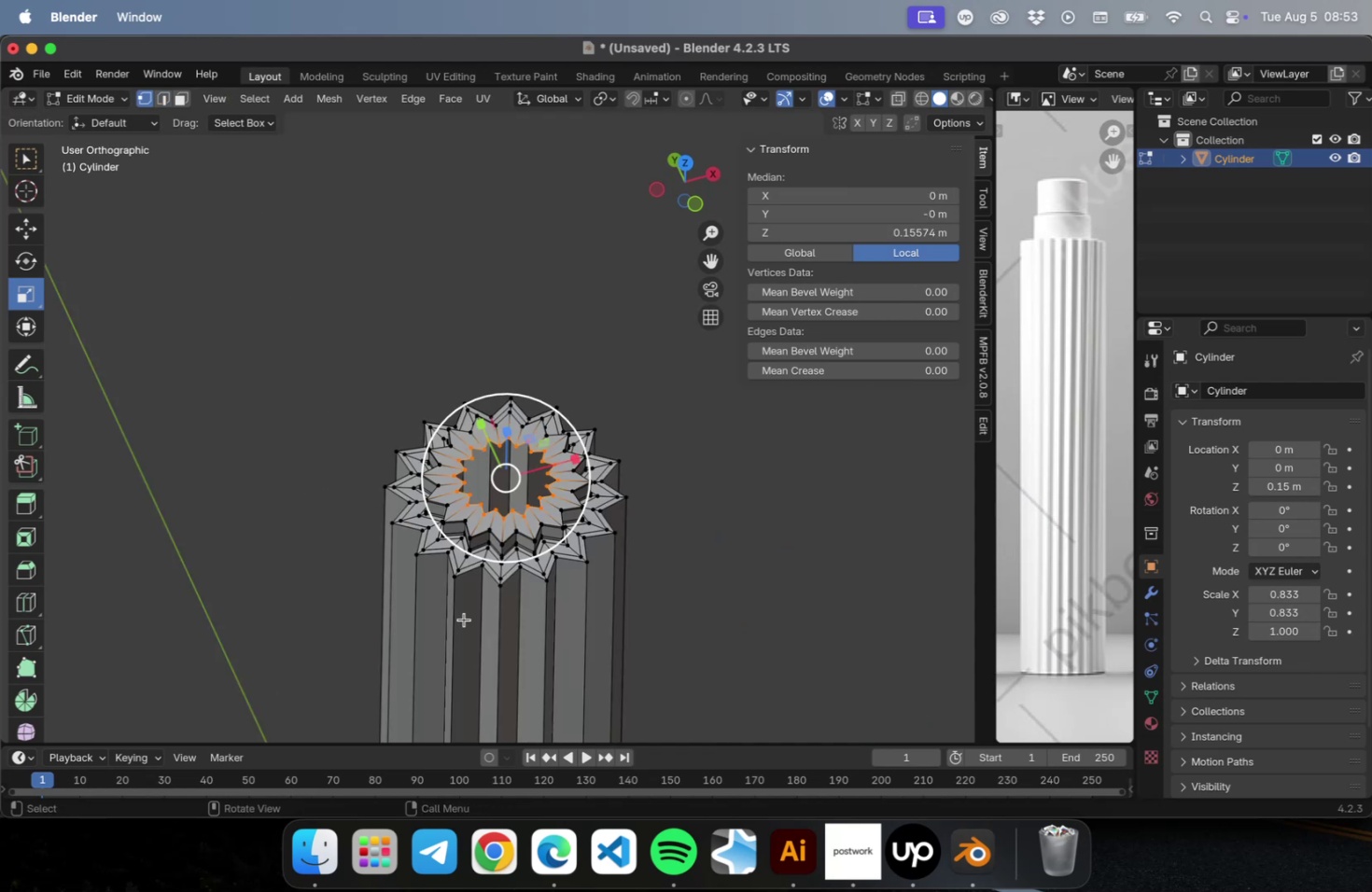 
key(Numpad7)
 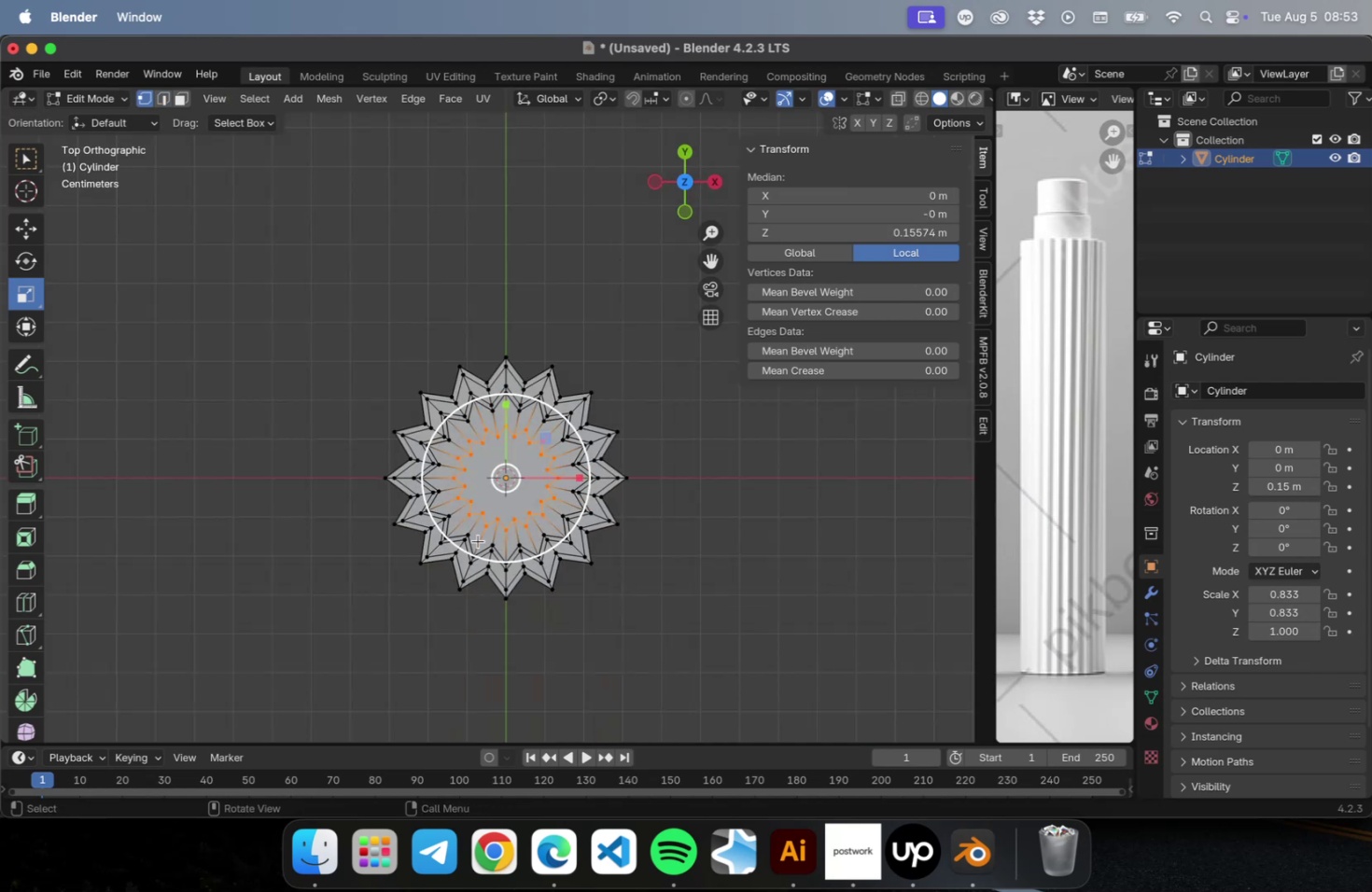 
scroll: coordinate [475, 526], scroll_direction: up, amount: 9.0
 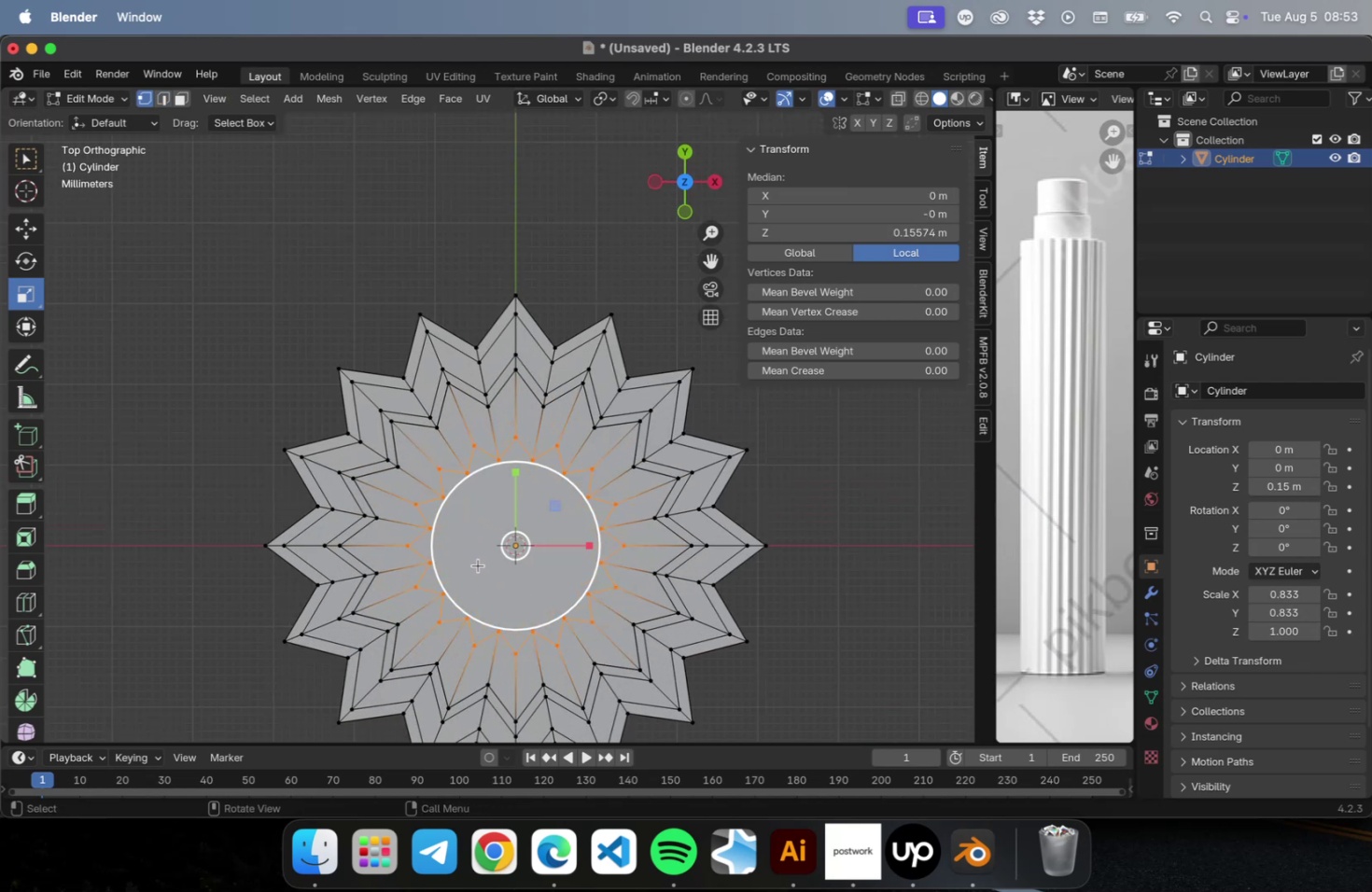 
hold_key(key=ShiftLeft, duration=0.35)
 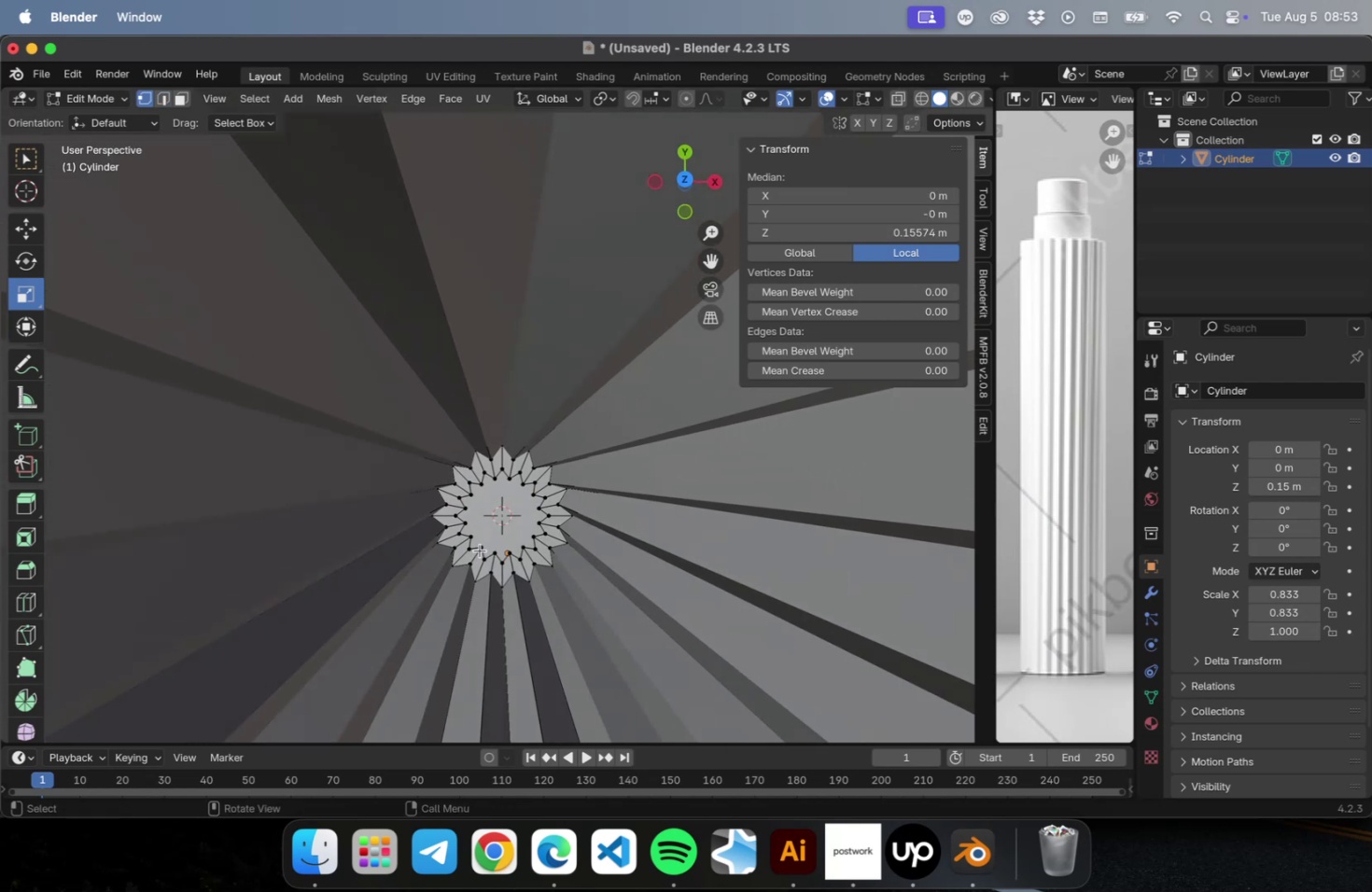 
key(NumLock)
 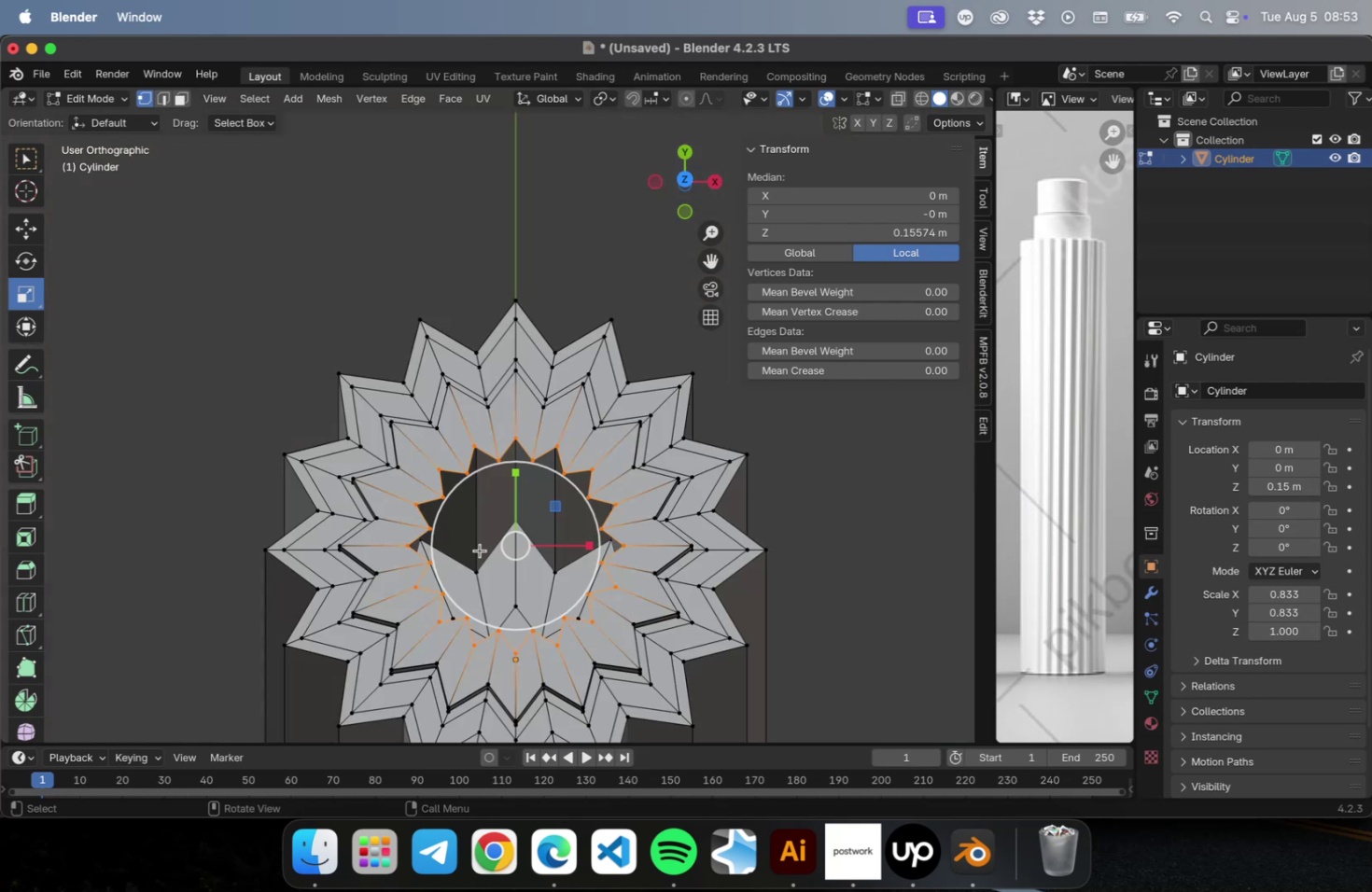 
key(Numpad7)
 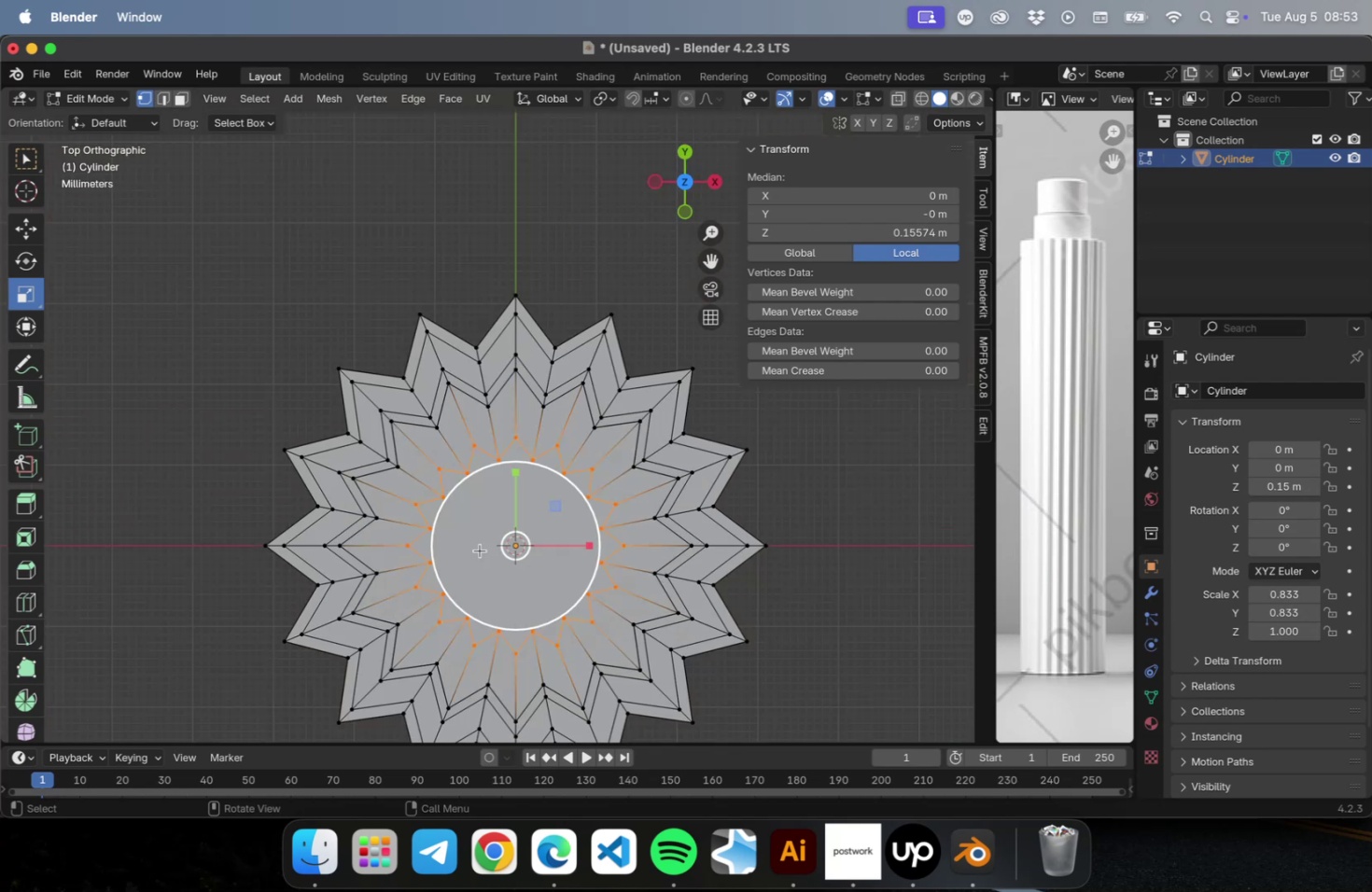 
scroll: coordinate [479, 543], scroll_direction: up, amount: 1.0
 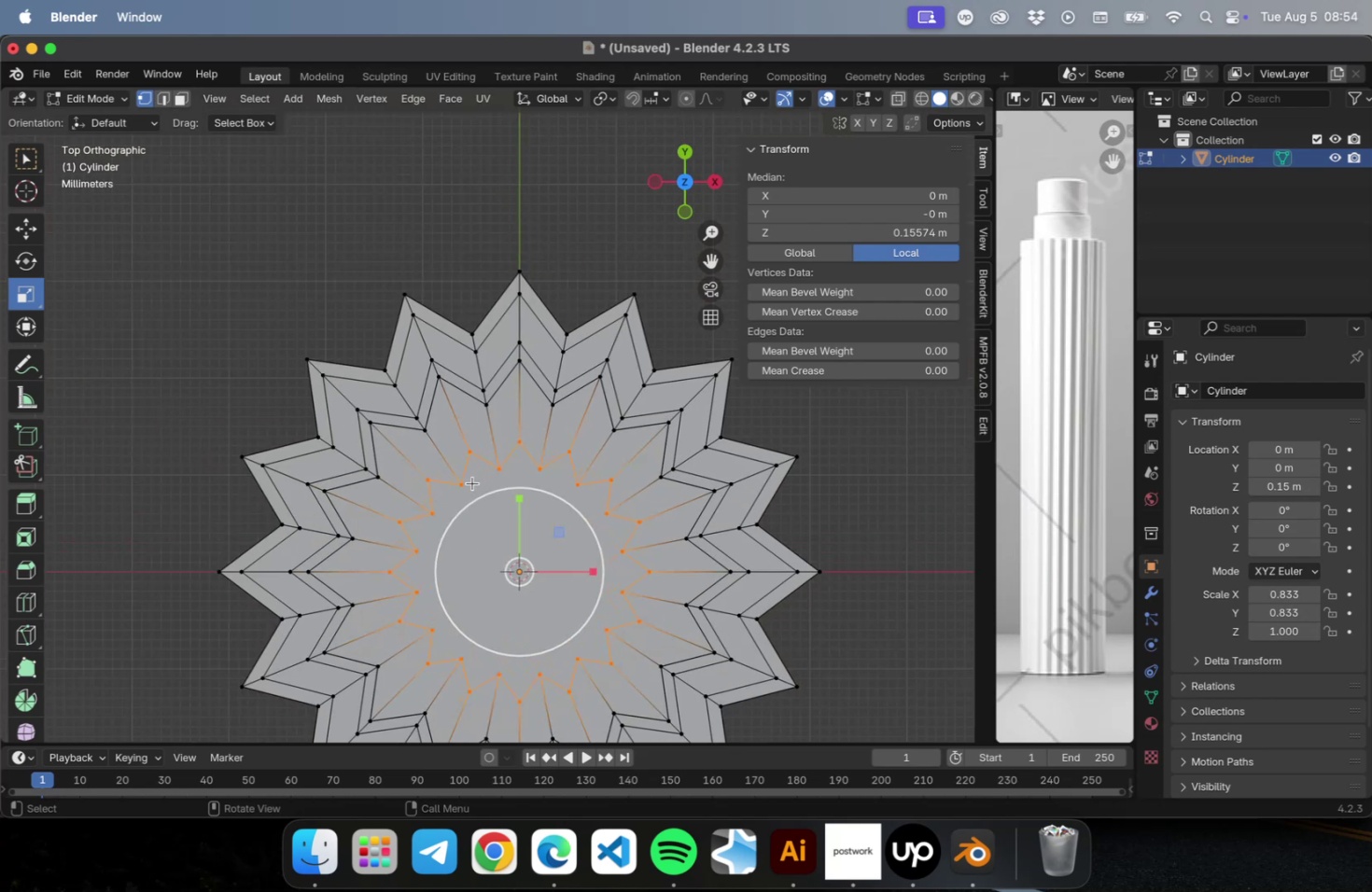 
hold_key(key=ShiftLeft, duration=10.65)
left_click([471, 457])
 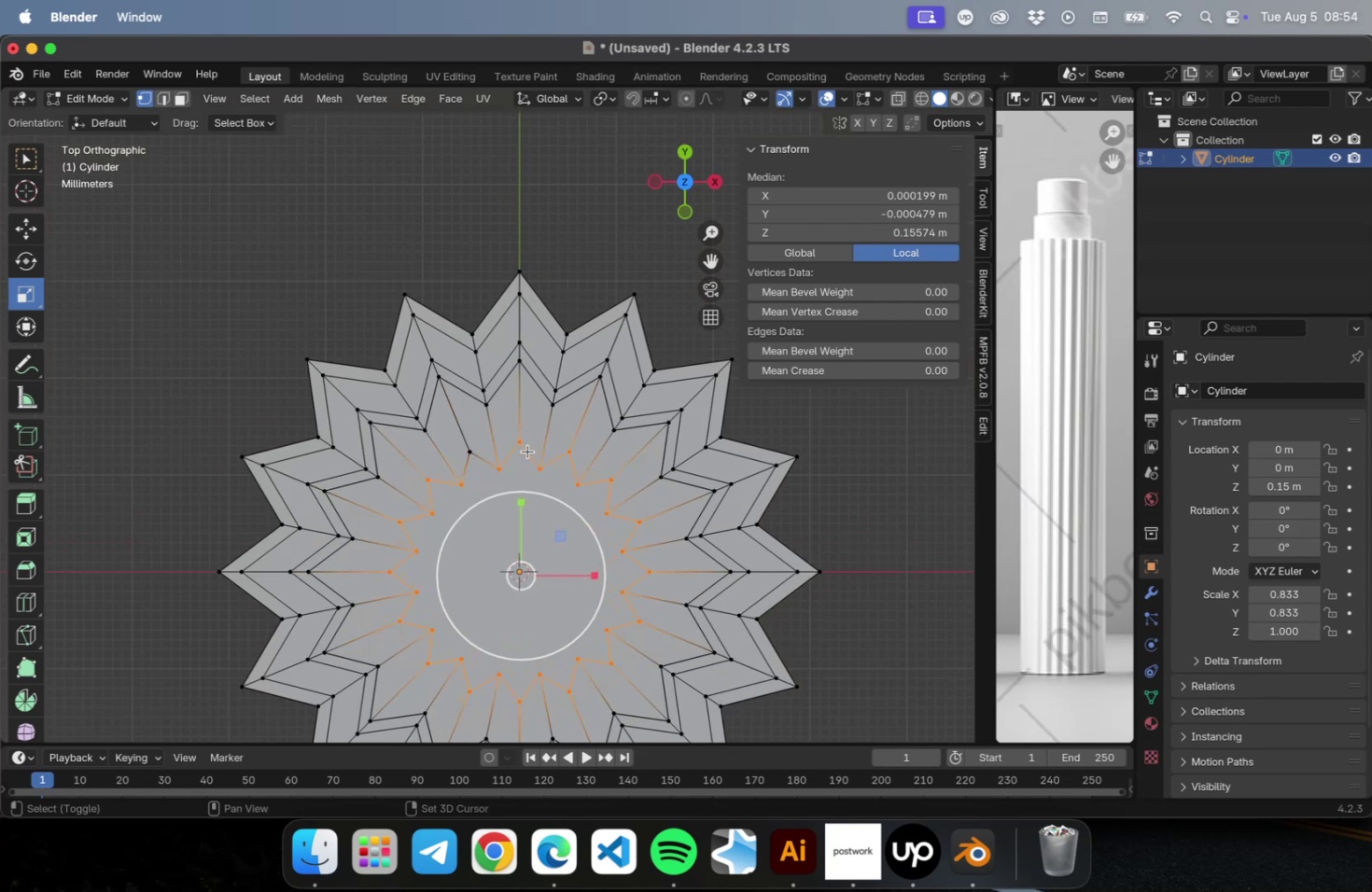 
left_click([523, 446])
 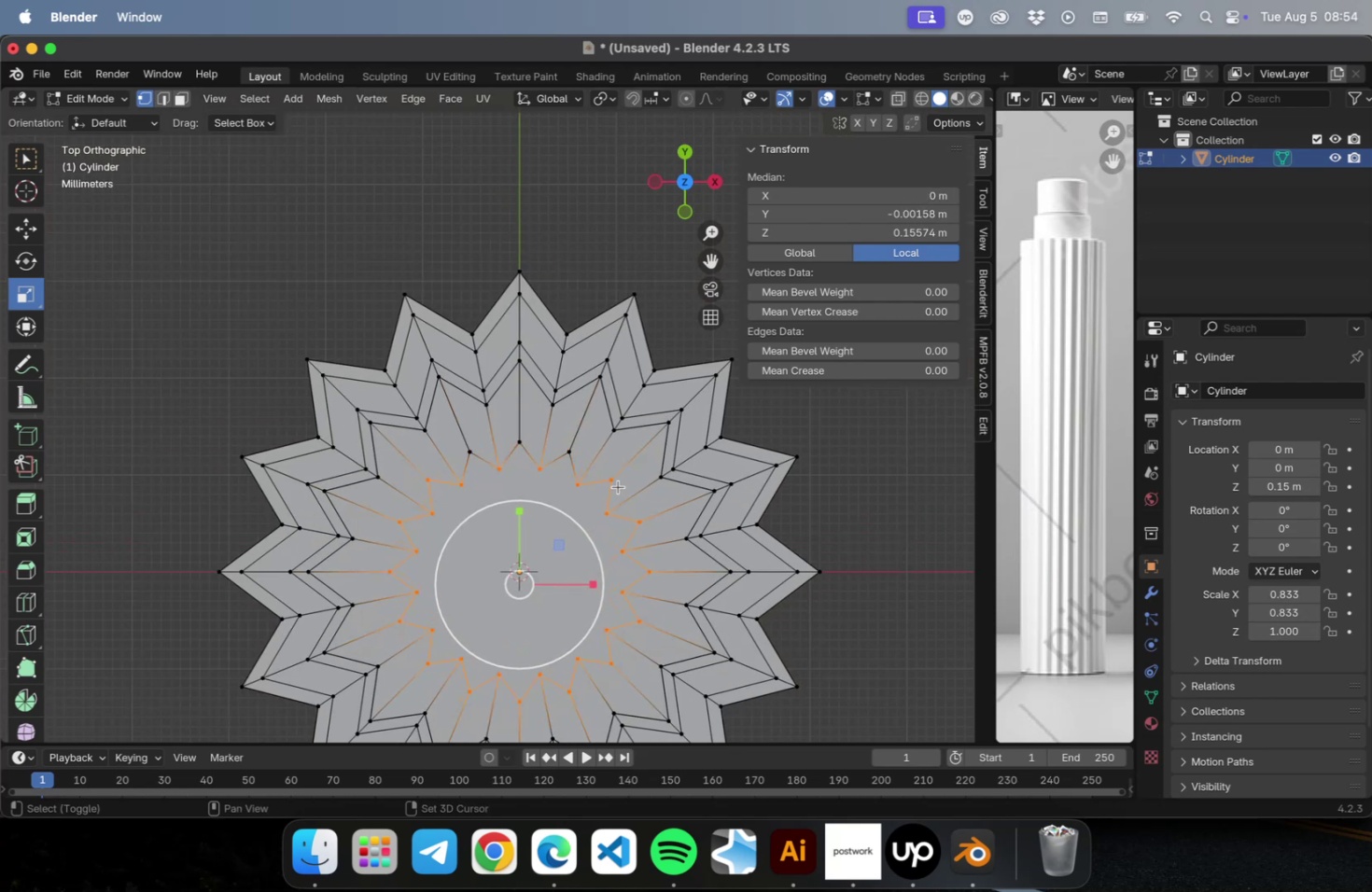 
left_click([612, 481])
 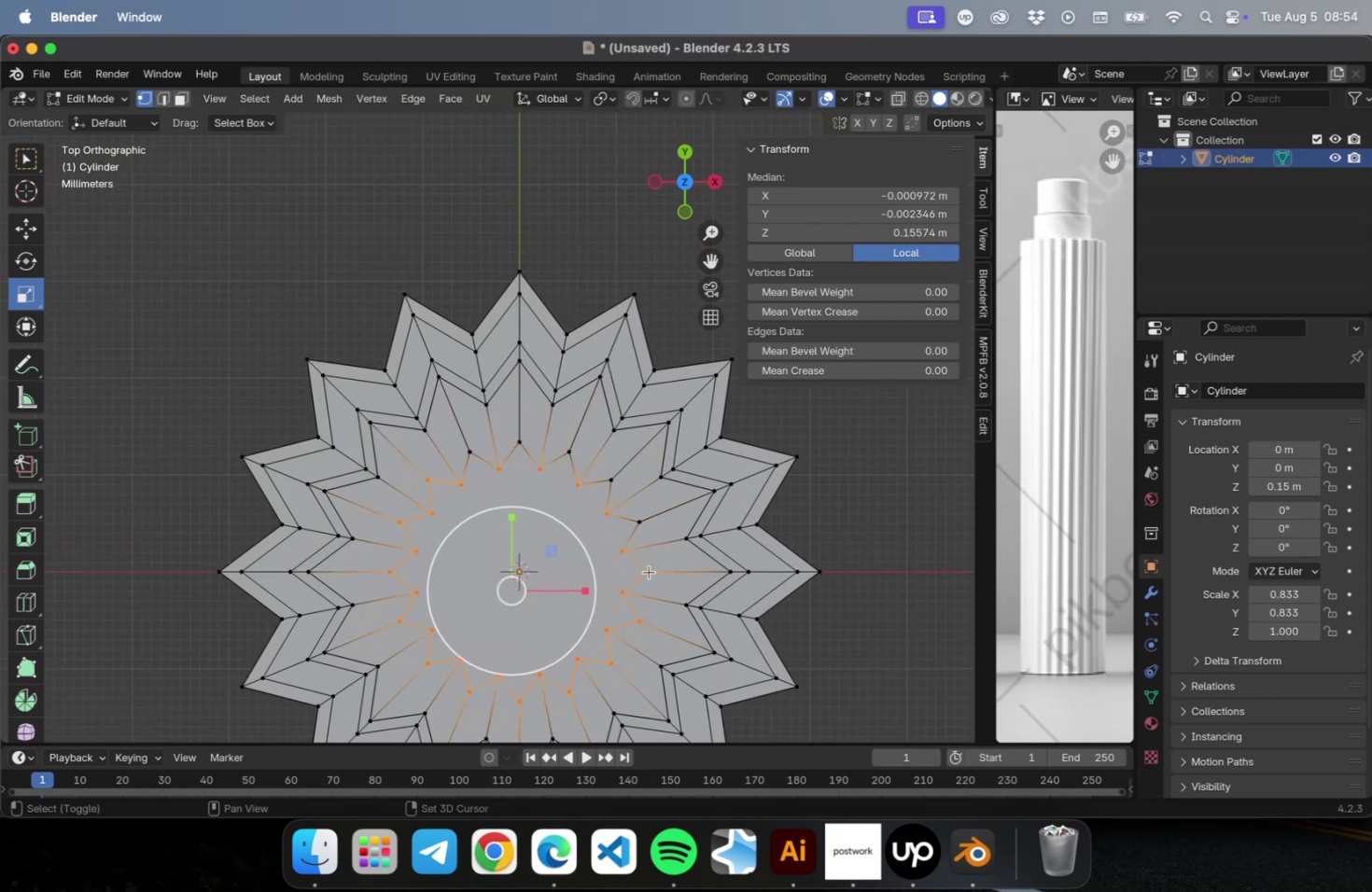 
double_click([648, 573])
 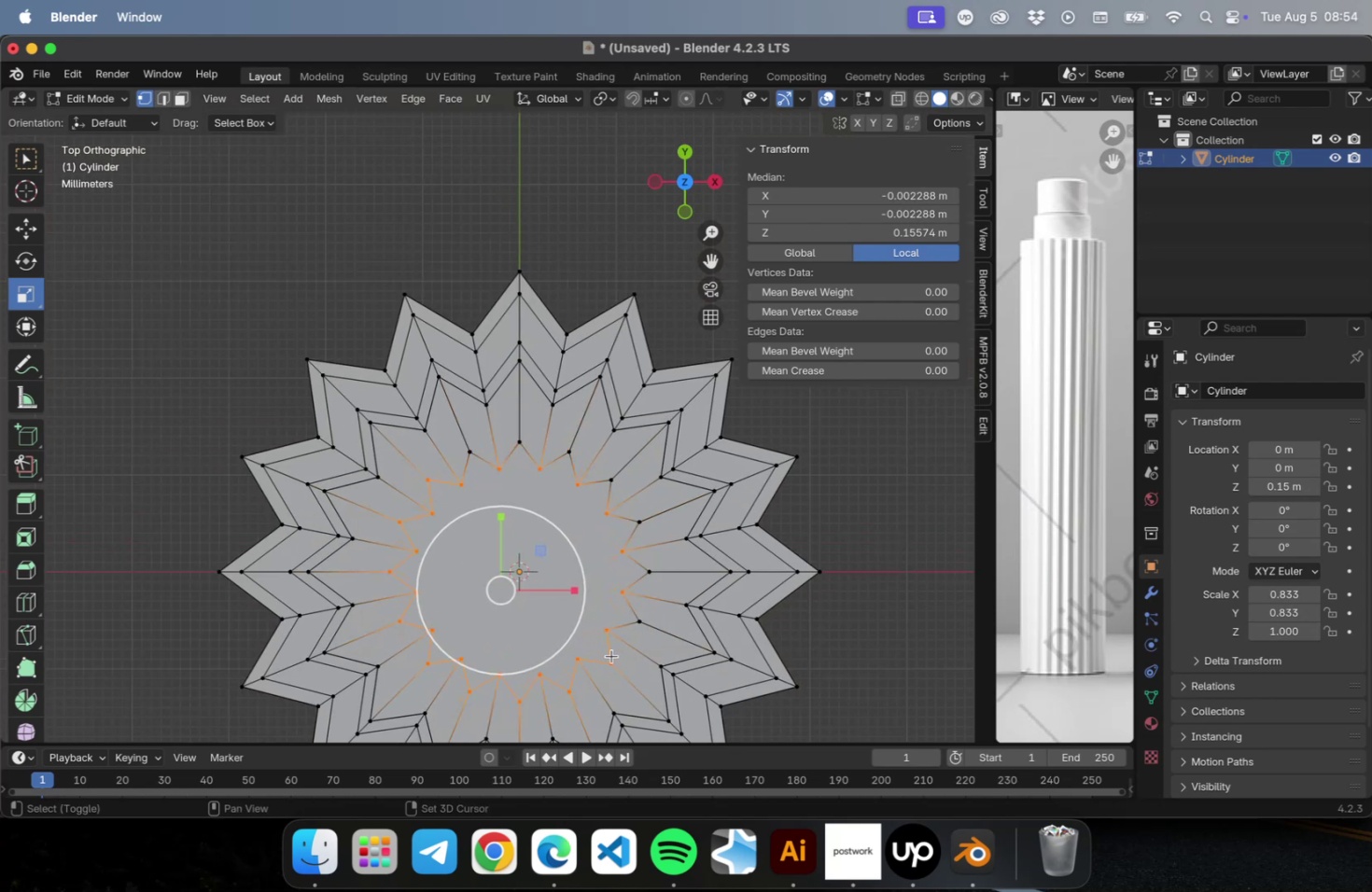 
left_click([610, 661])
 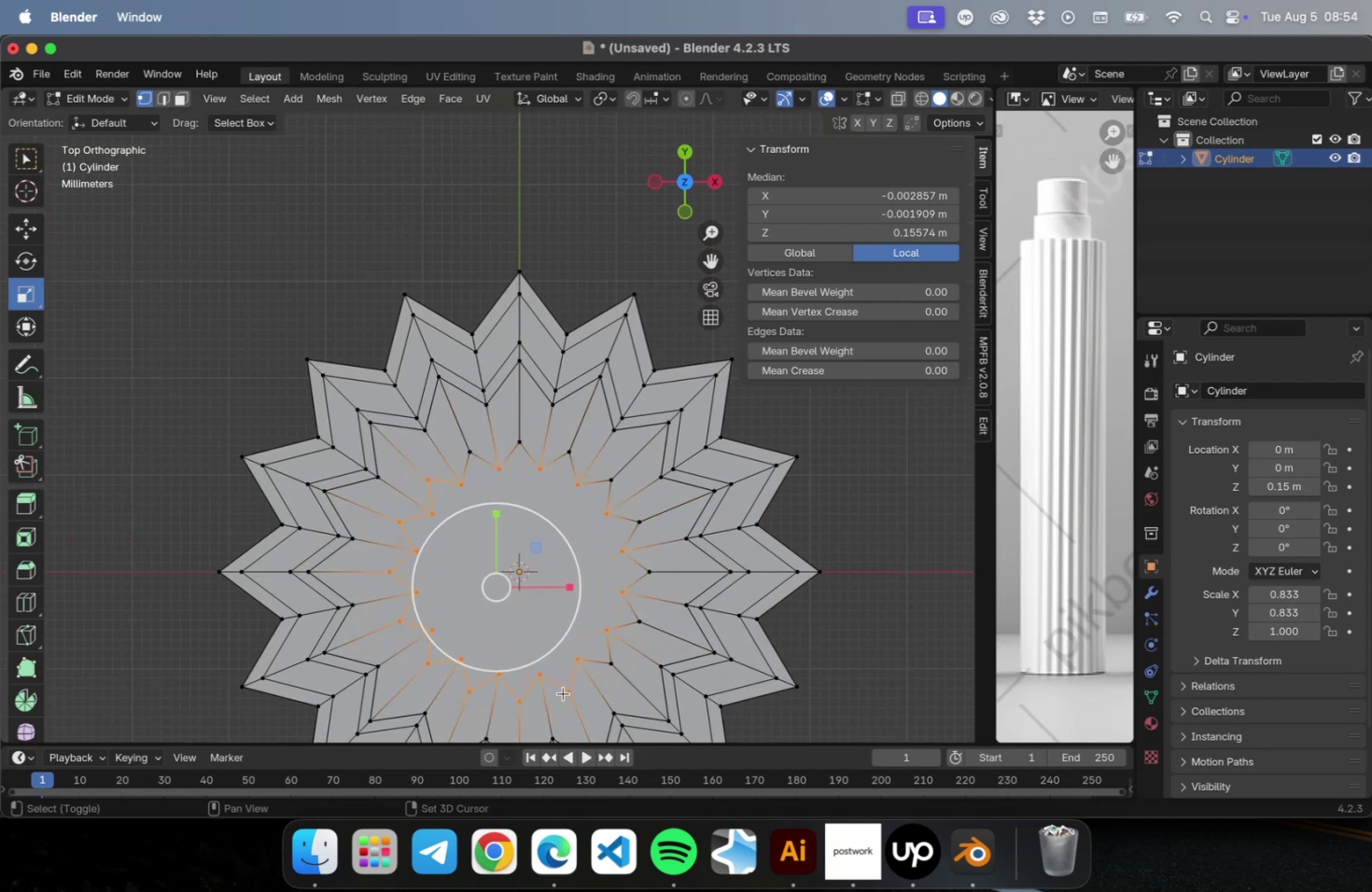 
left_click([563, 692])
 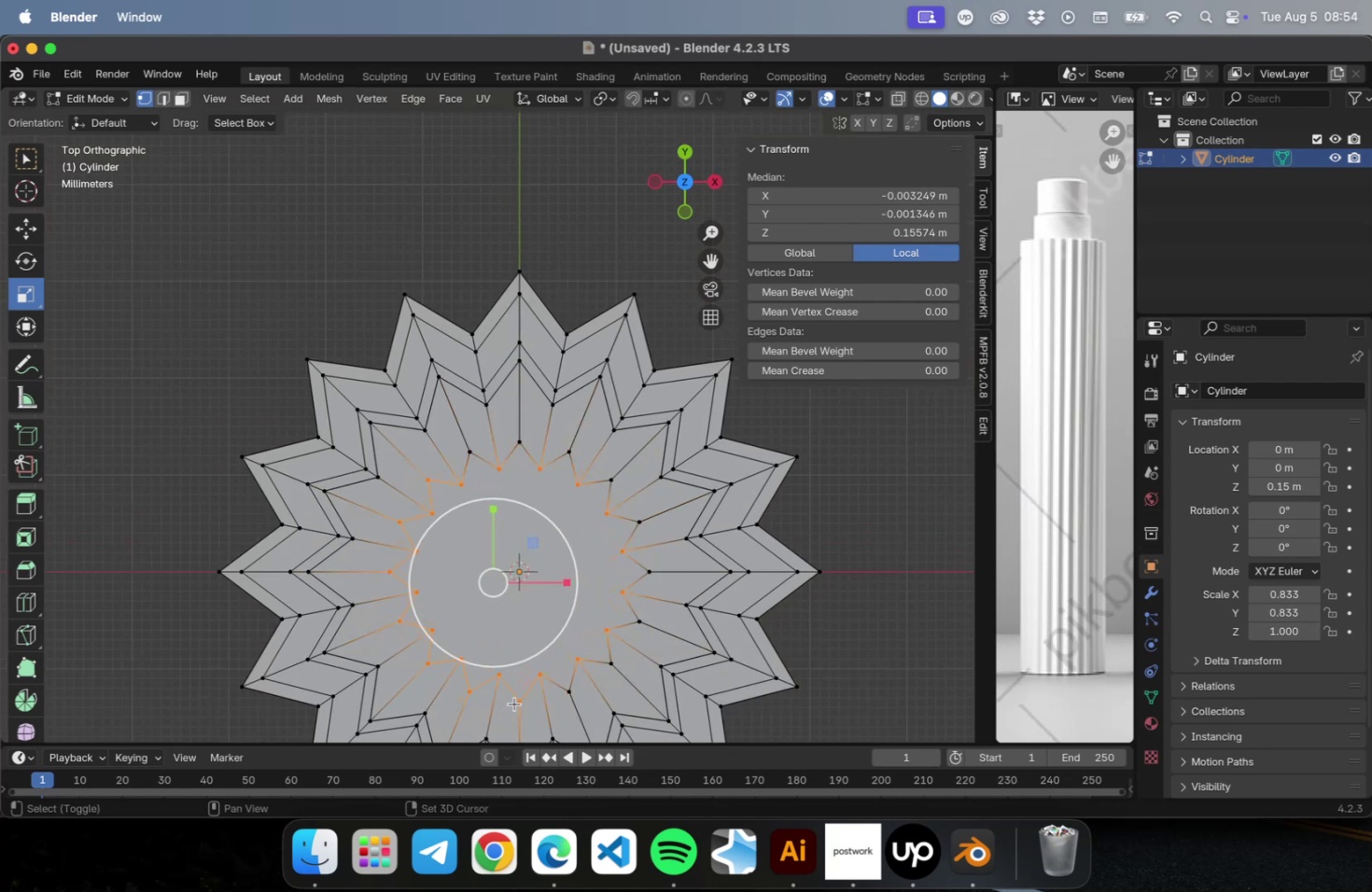 
left_click([514, 703])
 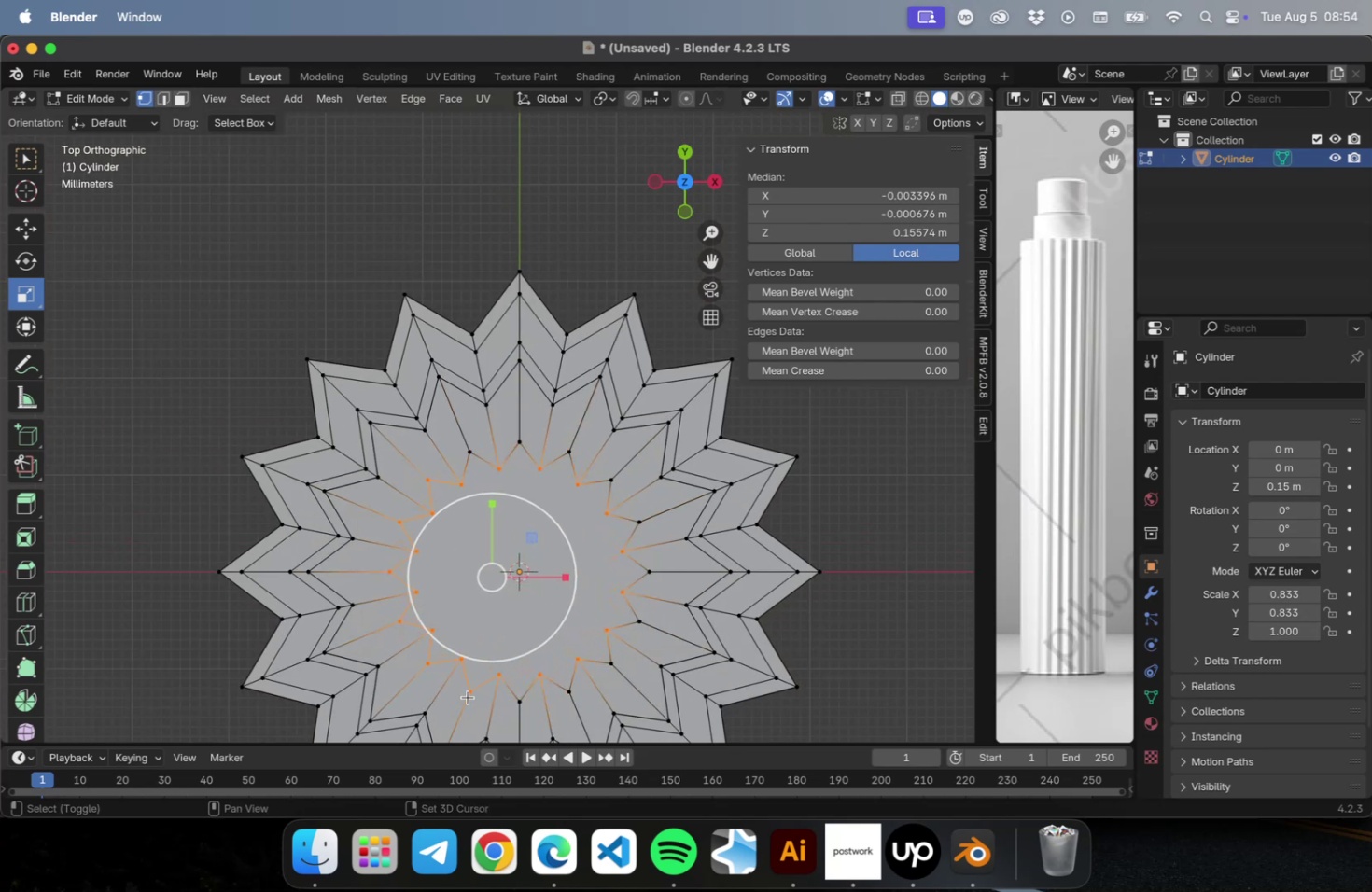 
left_click([468, 696])
 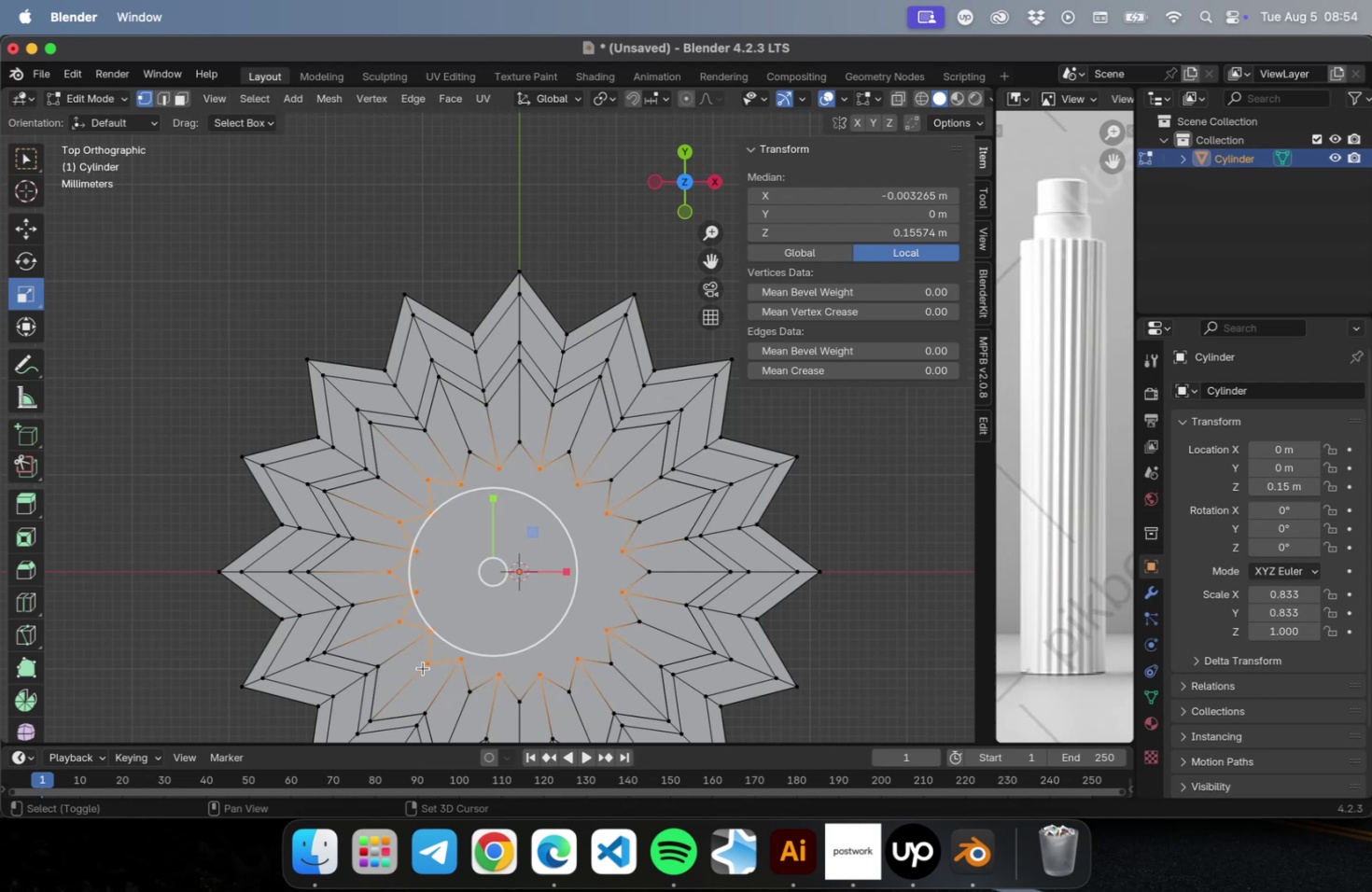 
left_click([423, 666])
 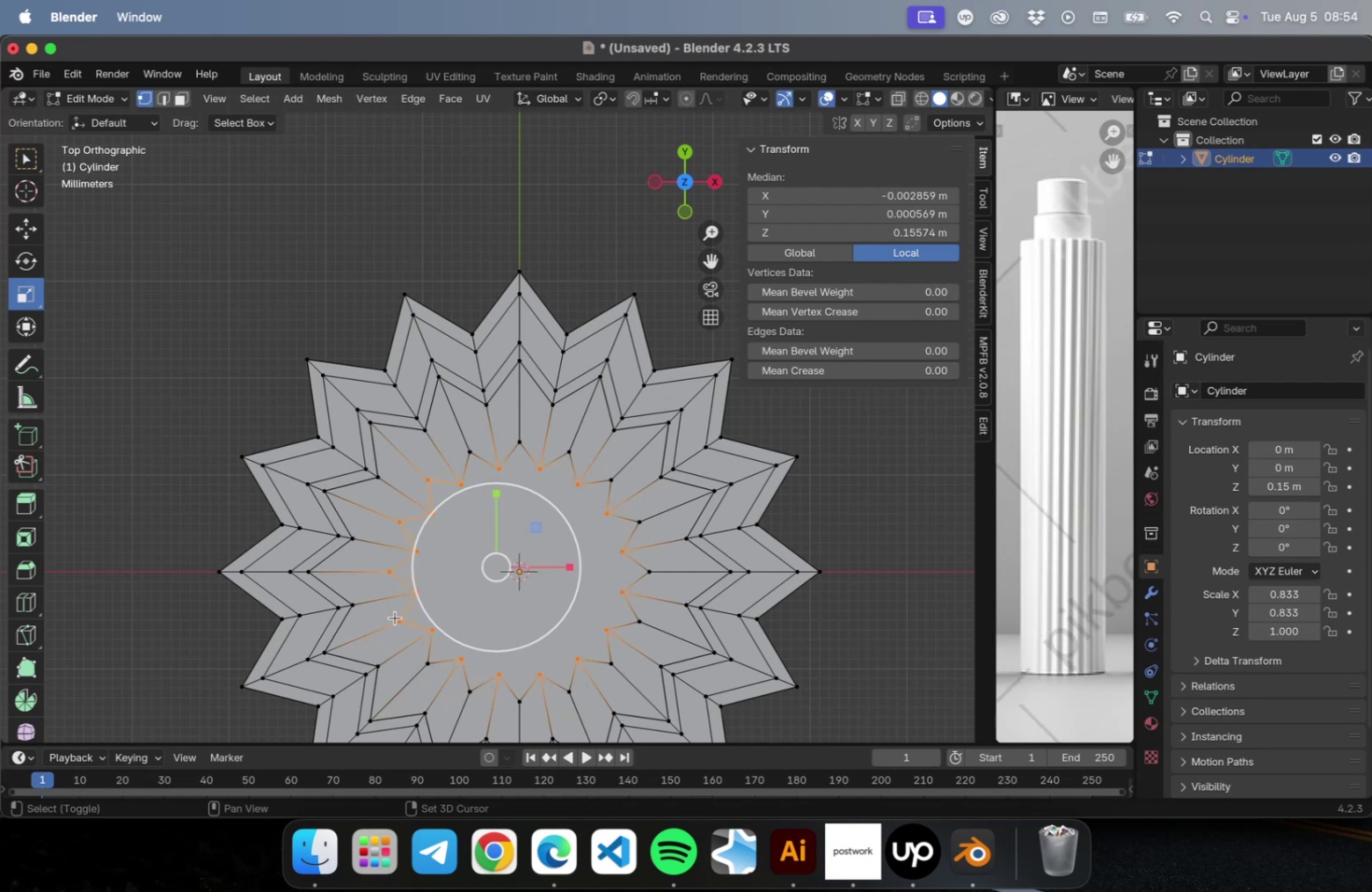 
left_click([395, 617])
 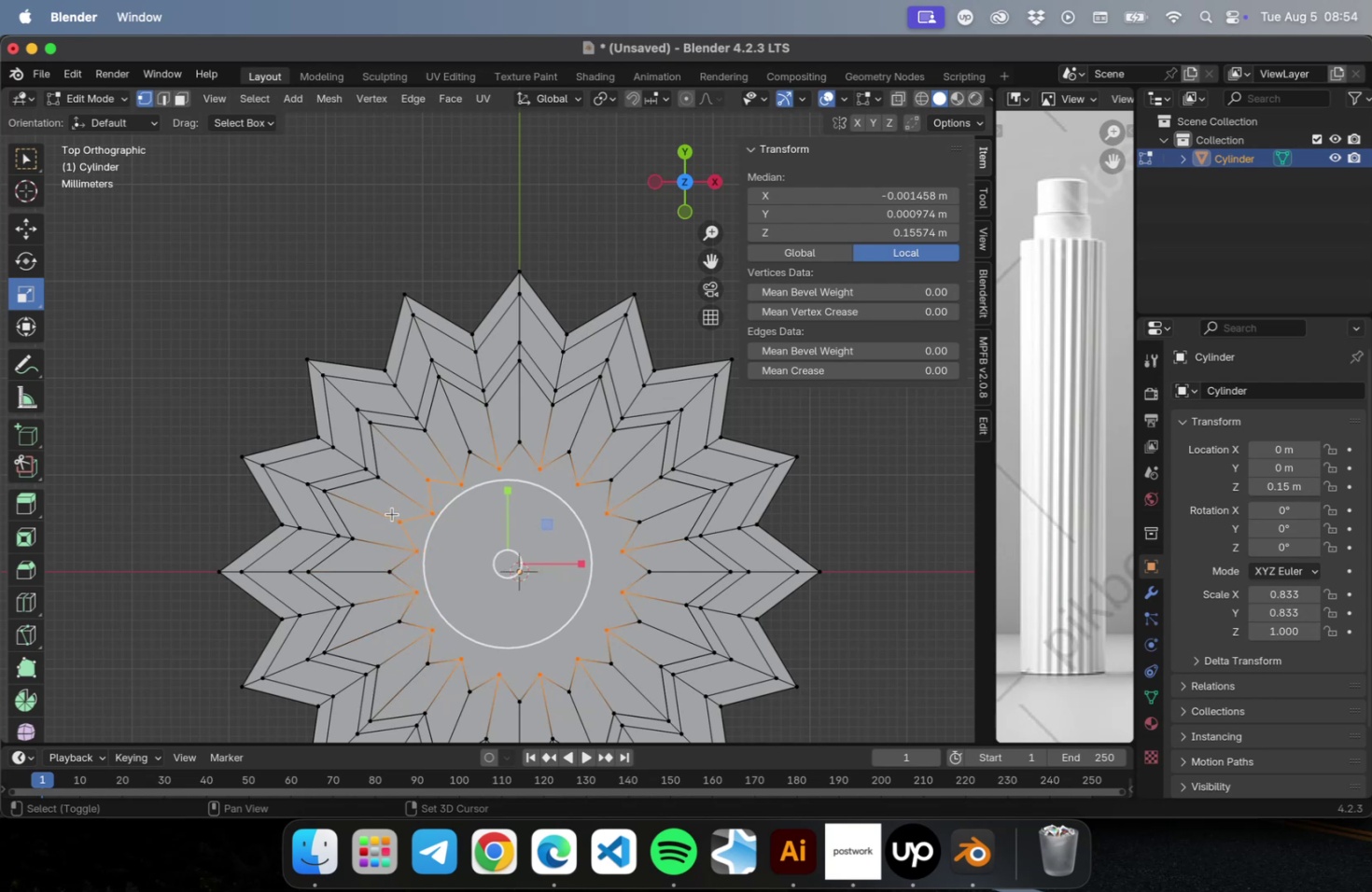 
left_click([396, 517])
 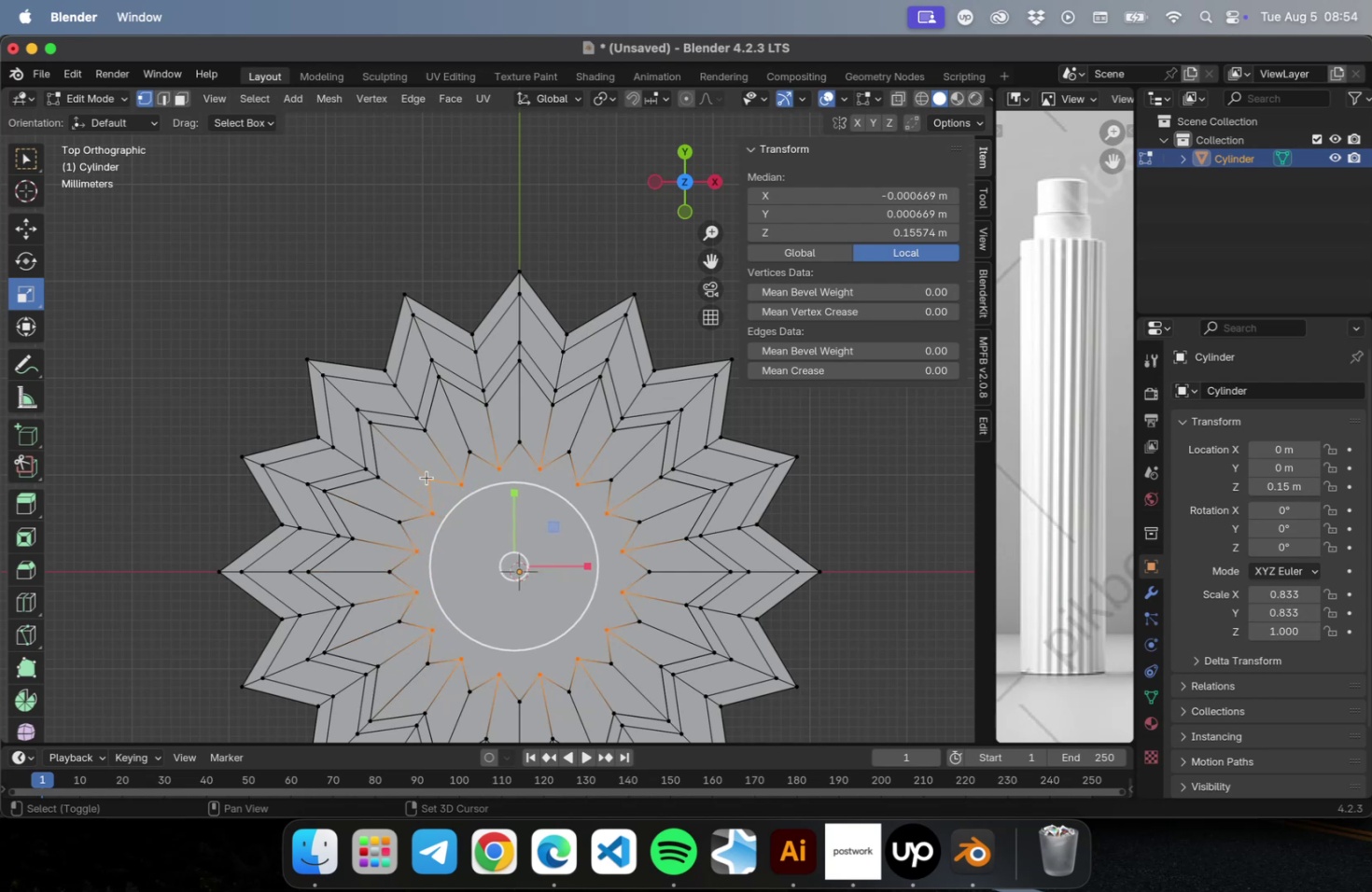 
left_click([427, 477])
 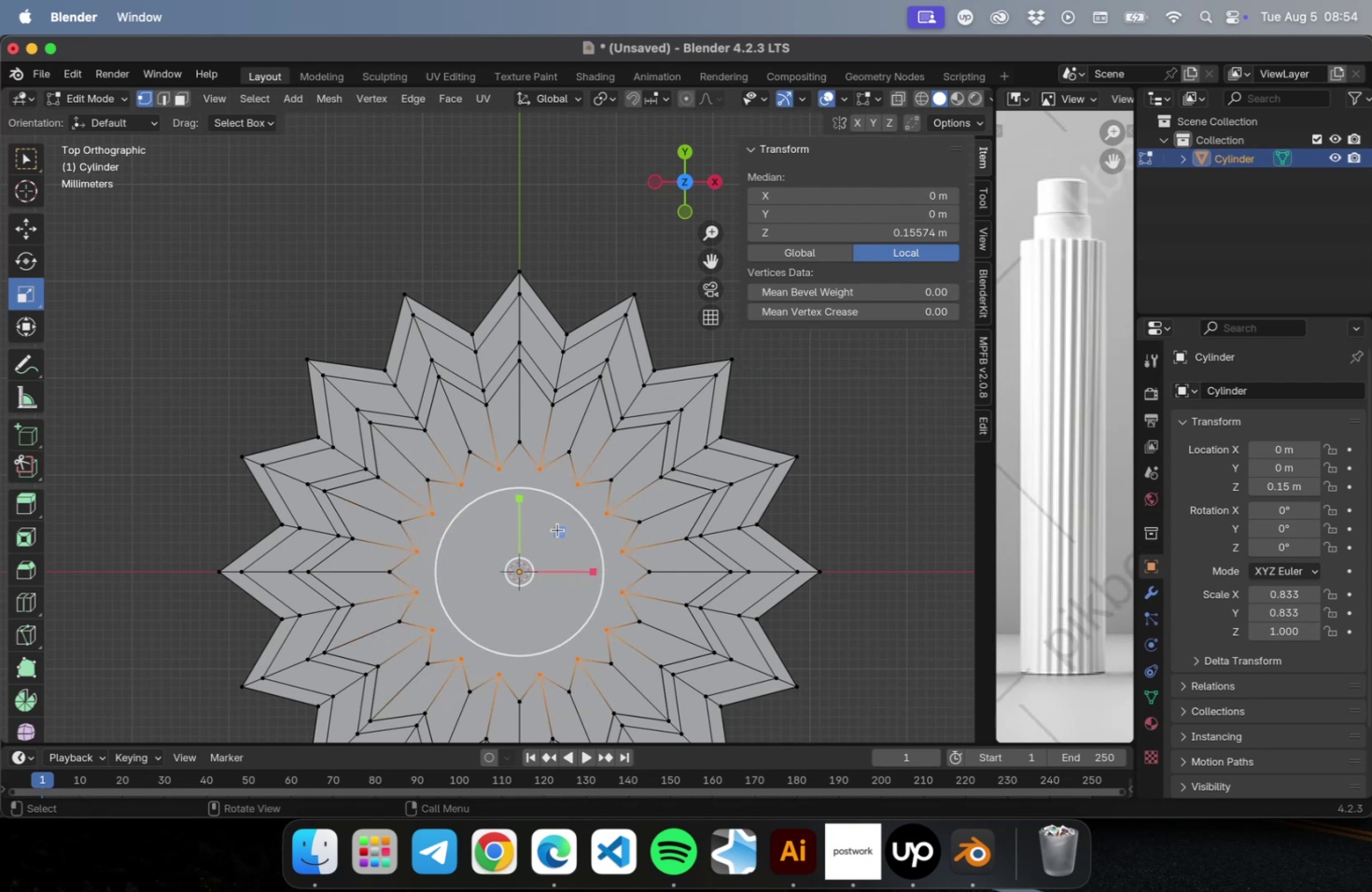 
left_click_drag(start_coordinate=[561, 530], to_coordinate=[578, 520])
 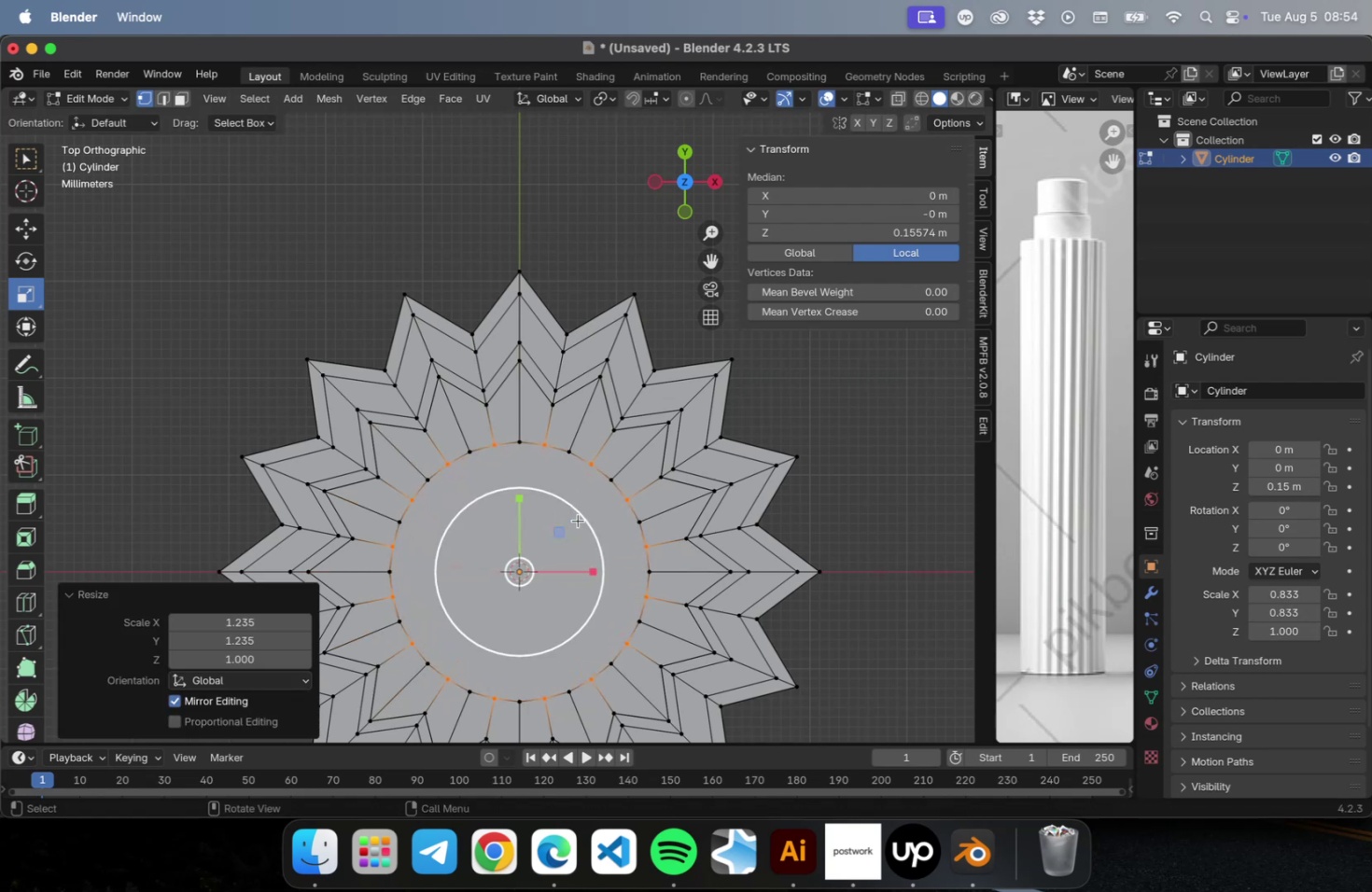 
key(Tab)
 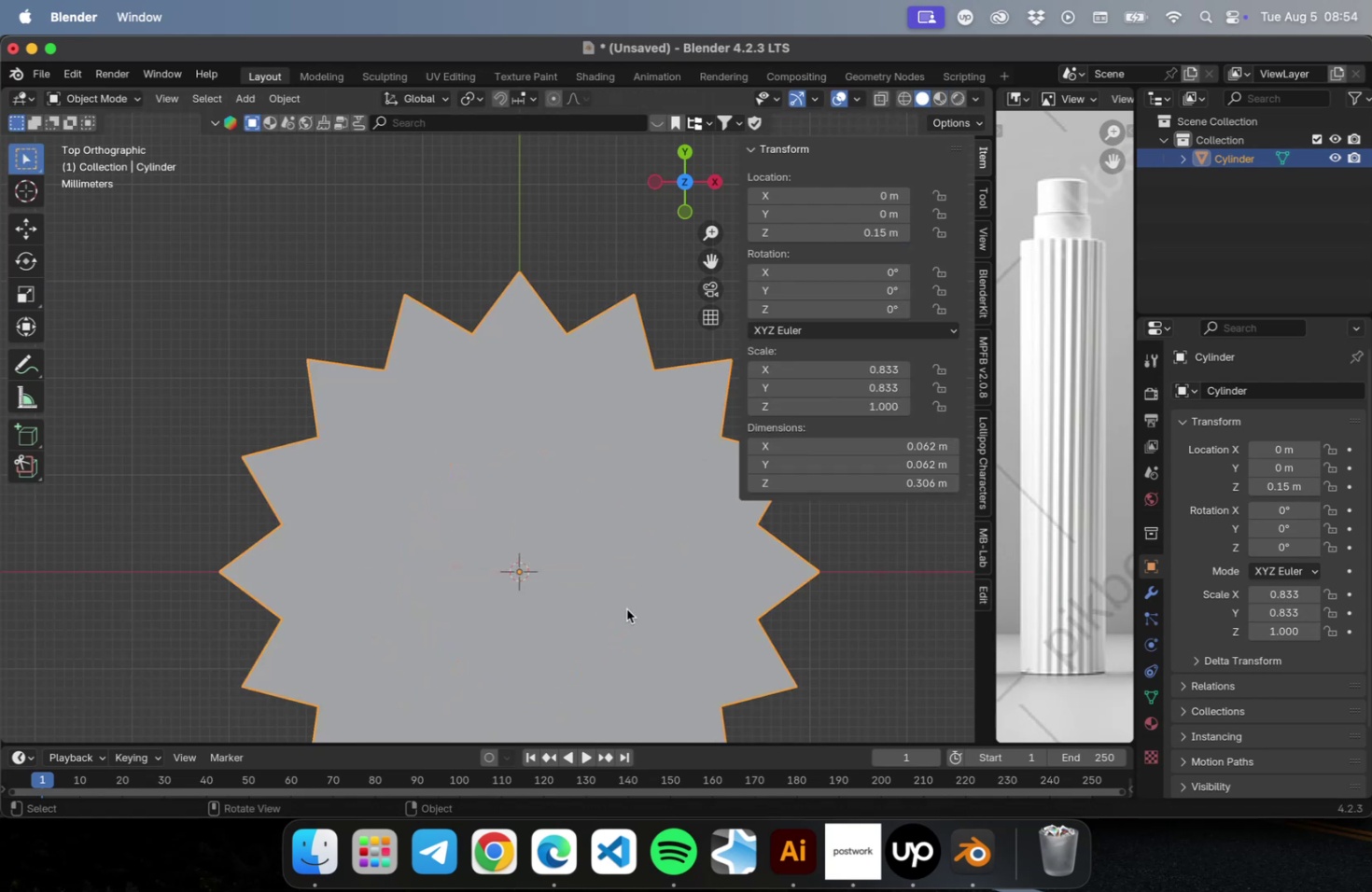 
key(Tab)
 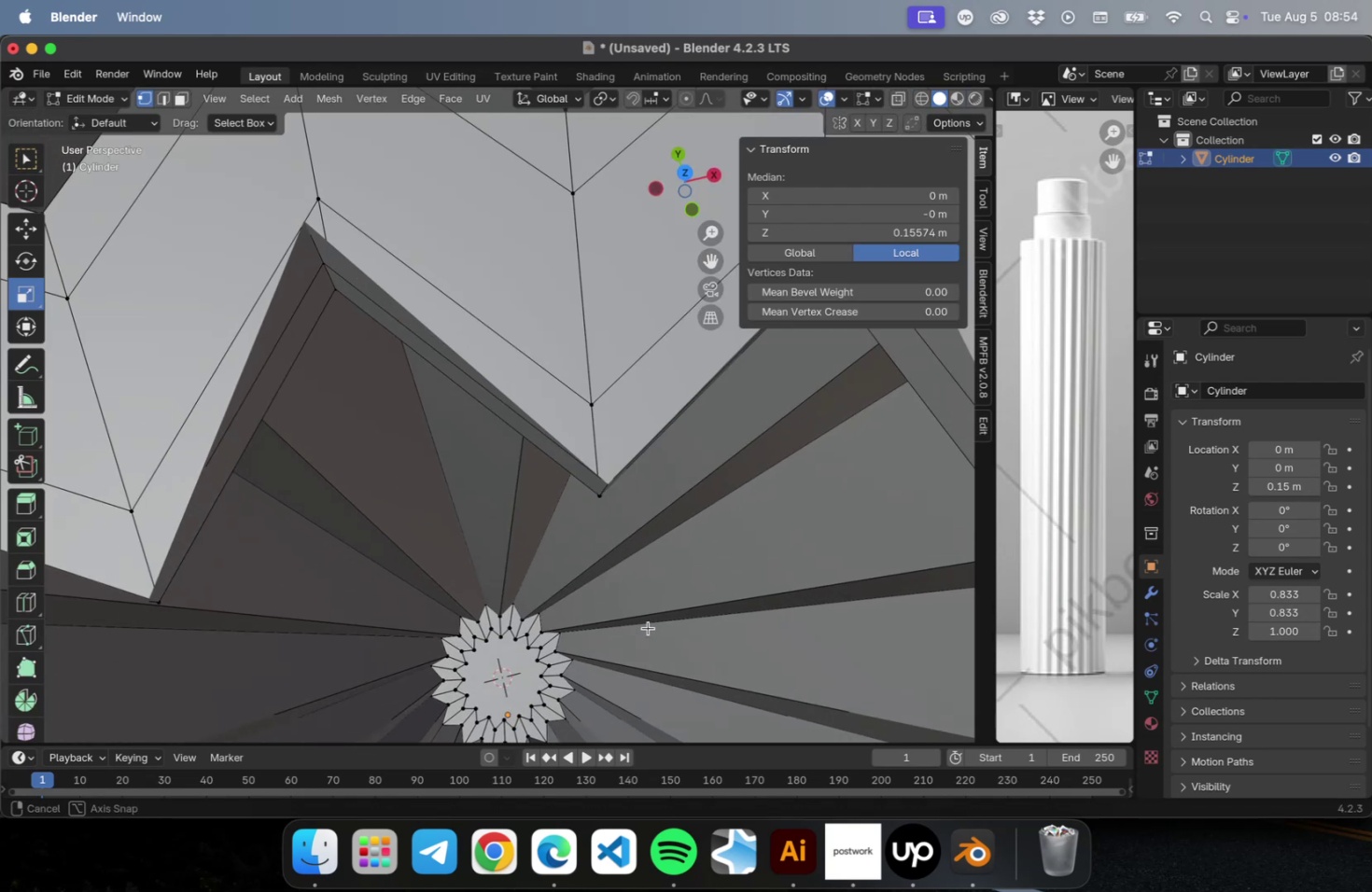 
scroll: coordinate [640, 614], scroll_direction: down, amount: 2.0
 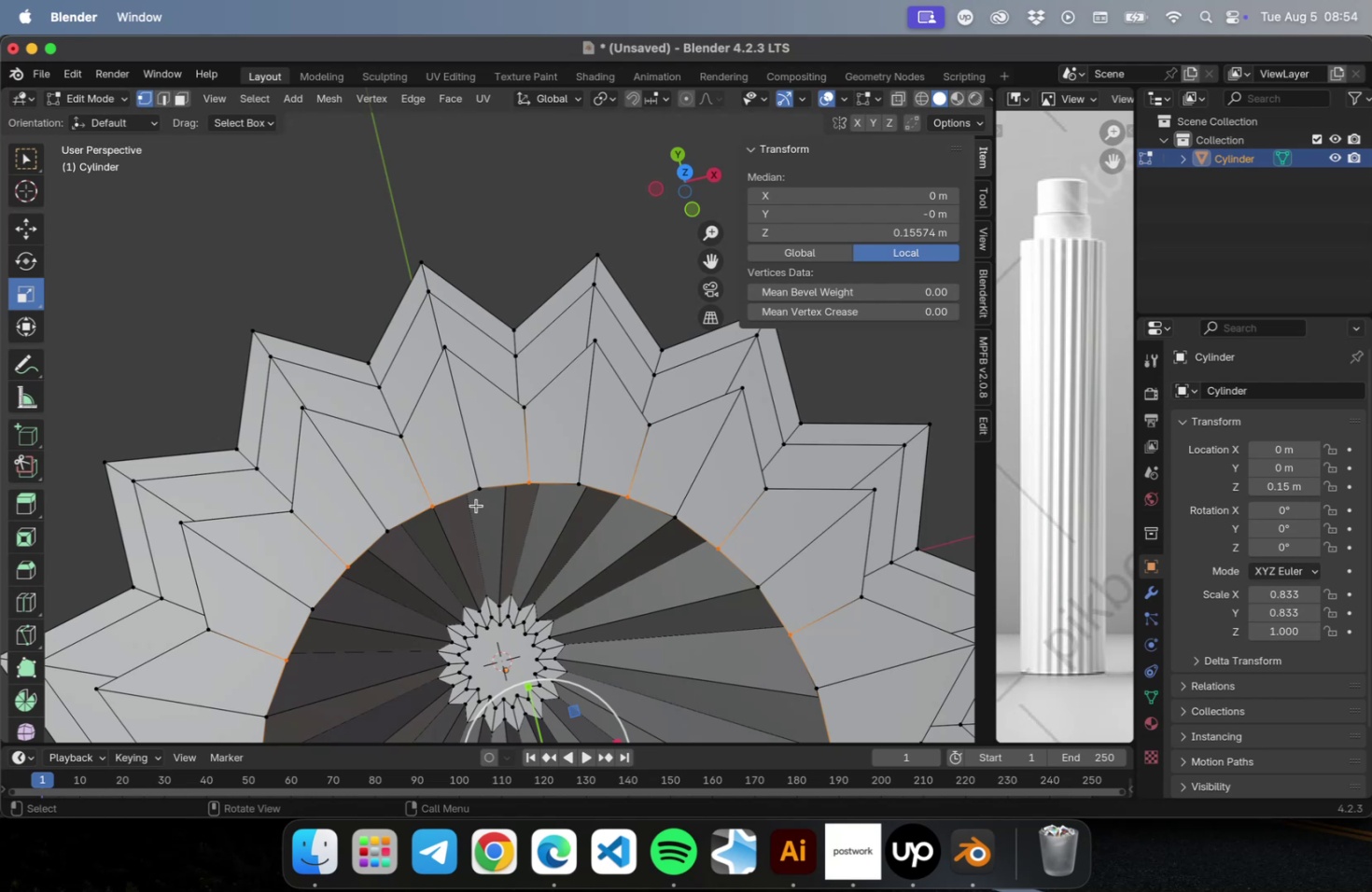 
key(2)
 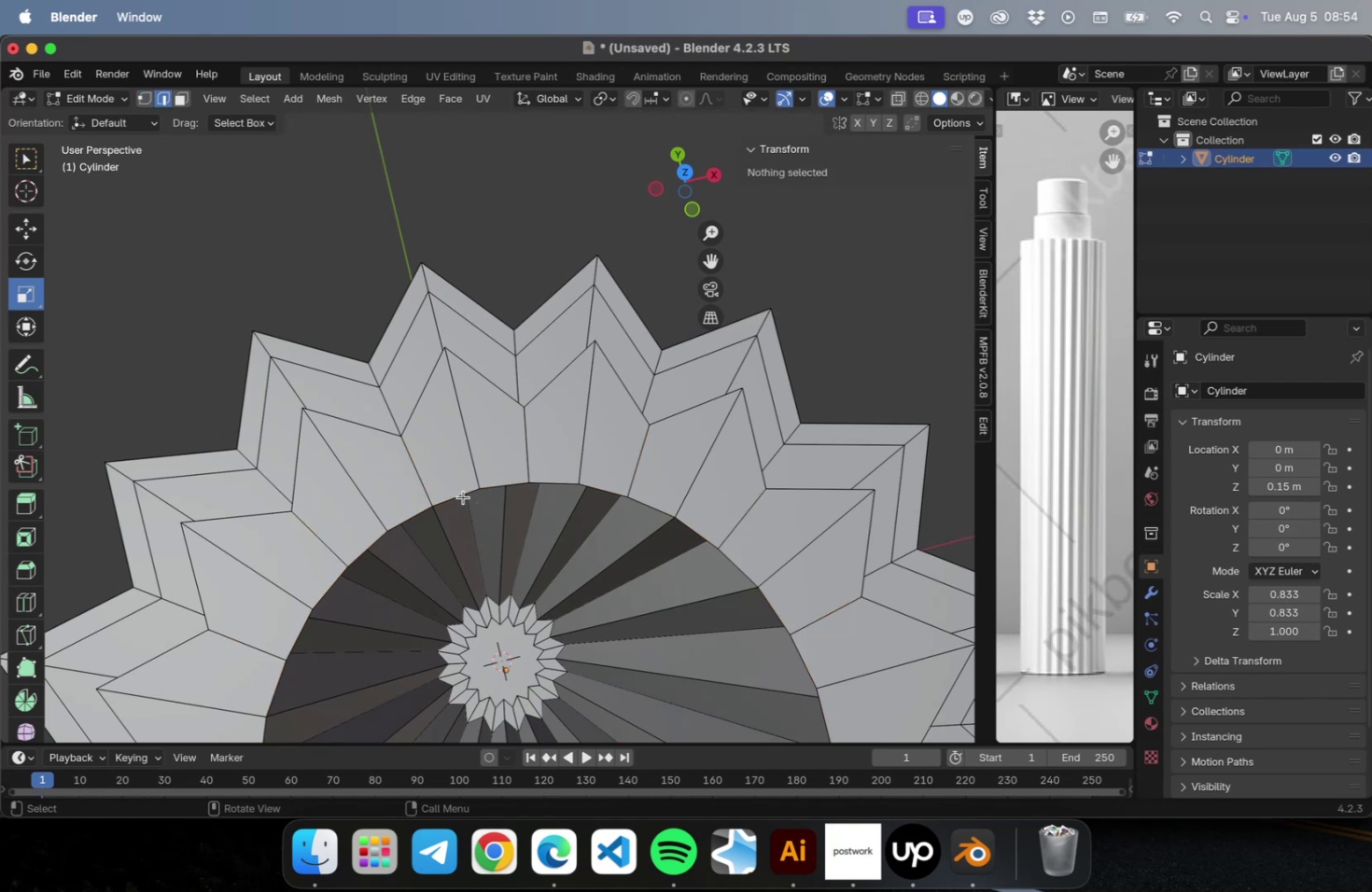 
left_click([463, 496])
 